 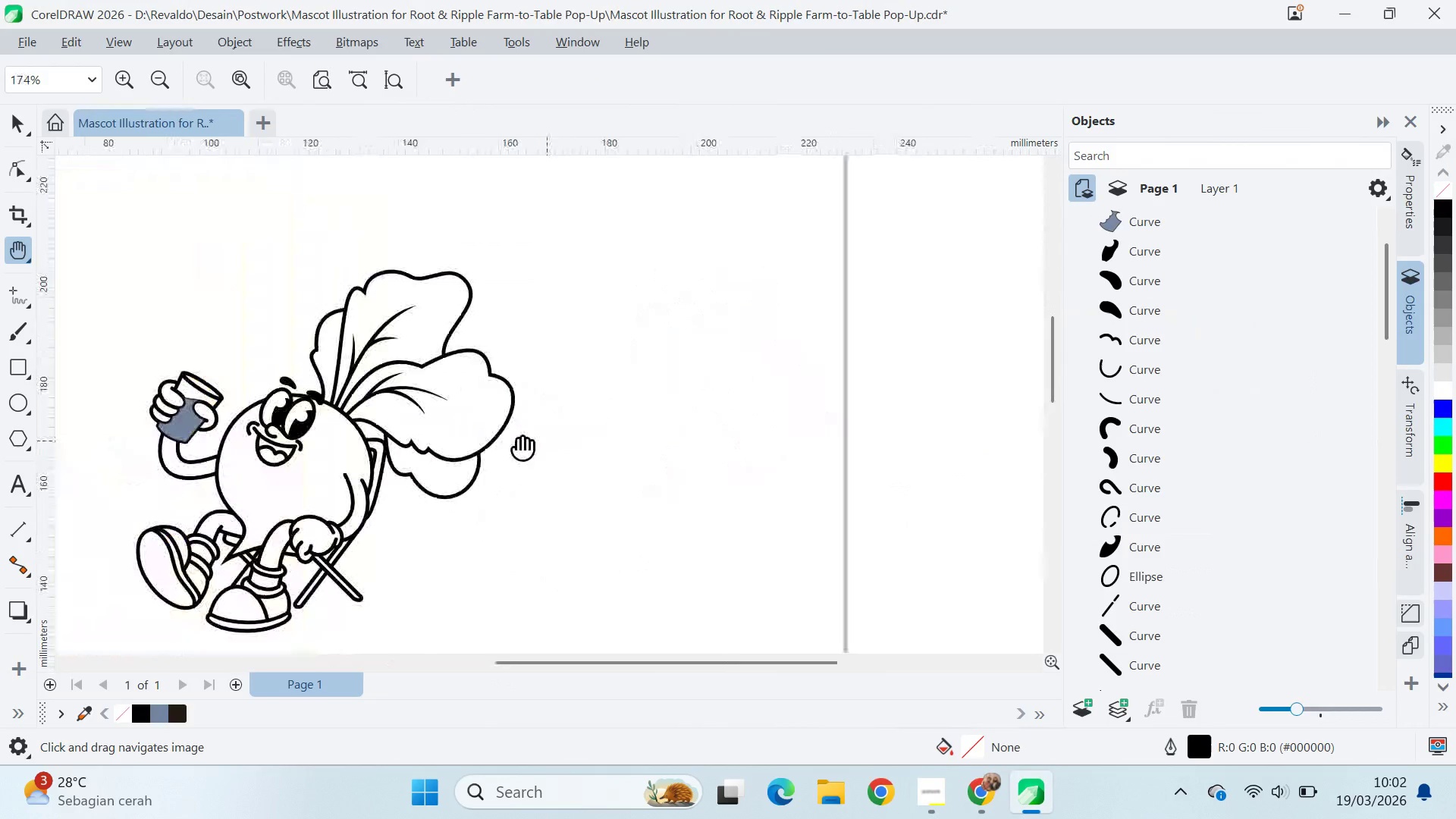 
left_click_drag(start_coordinate=[831, 419], to_coordinate=[496, 438])
 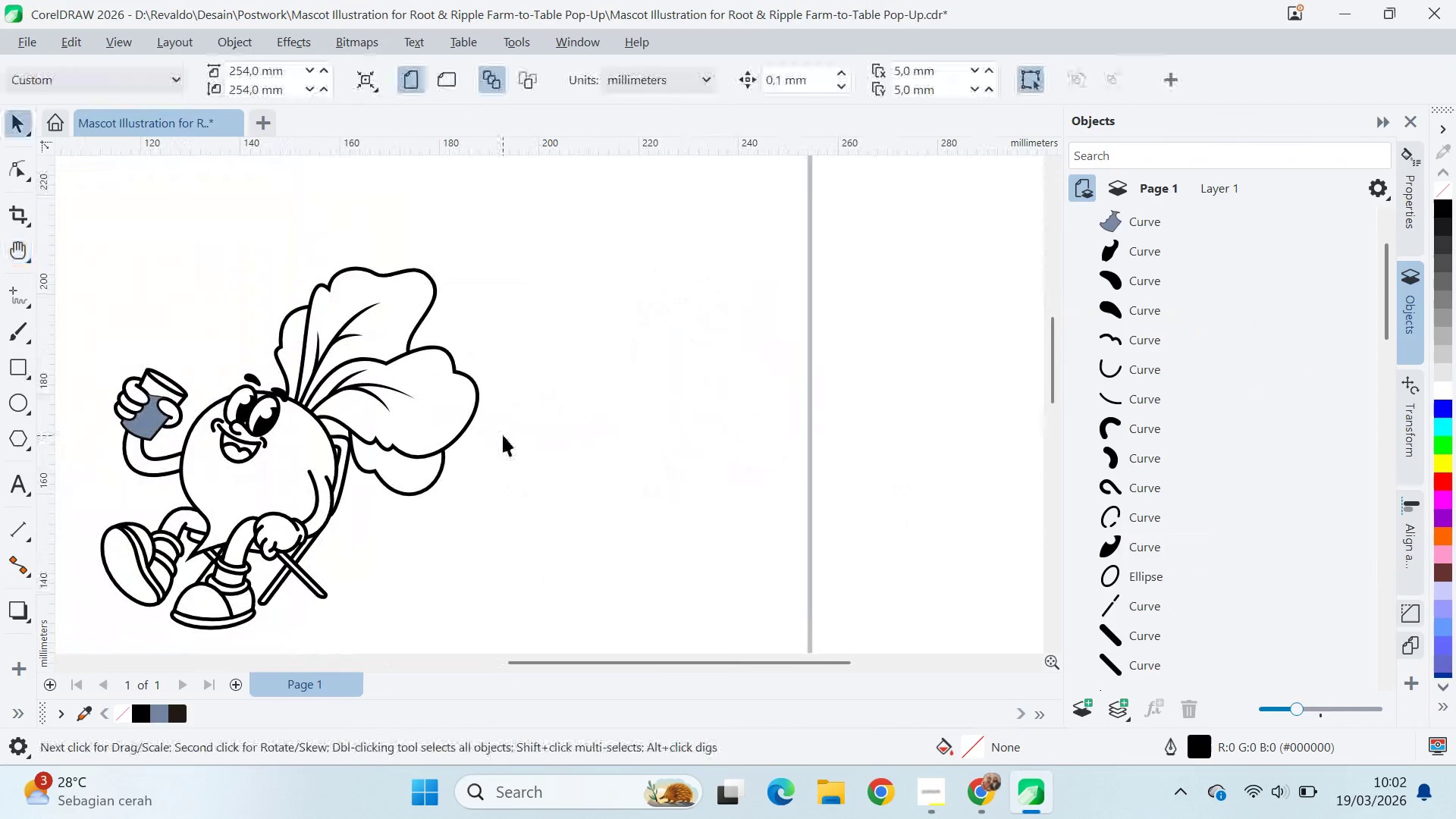 
scroll: coordinate [799, 435], scroll_direction: none, amount: 0.0
 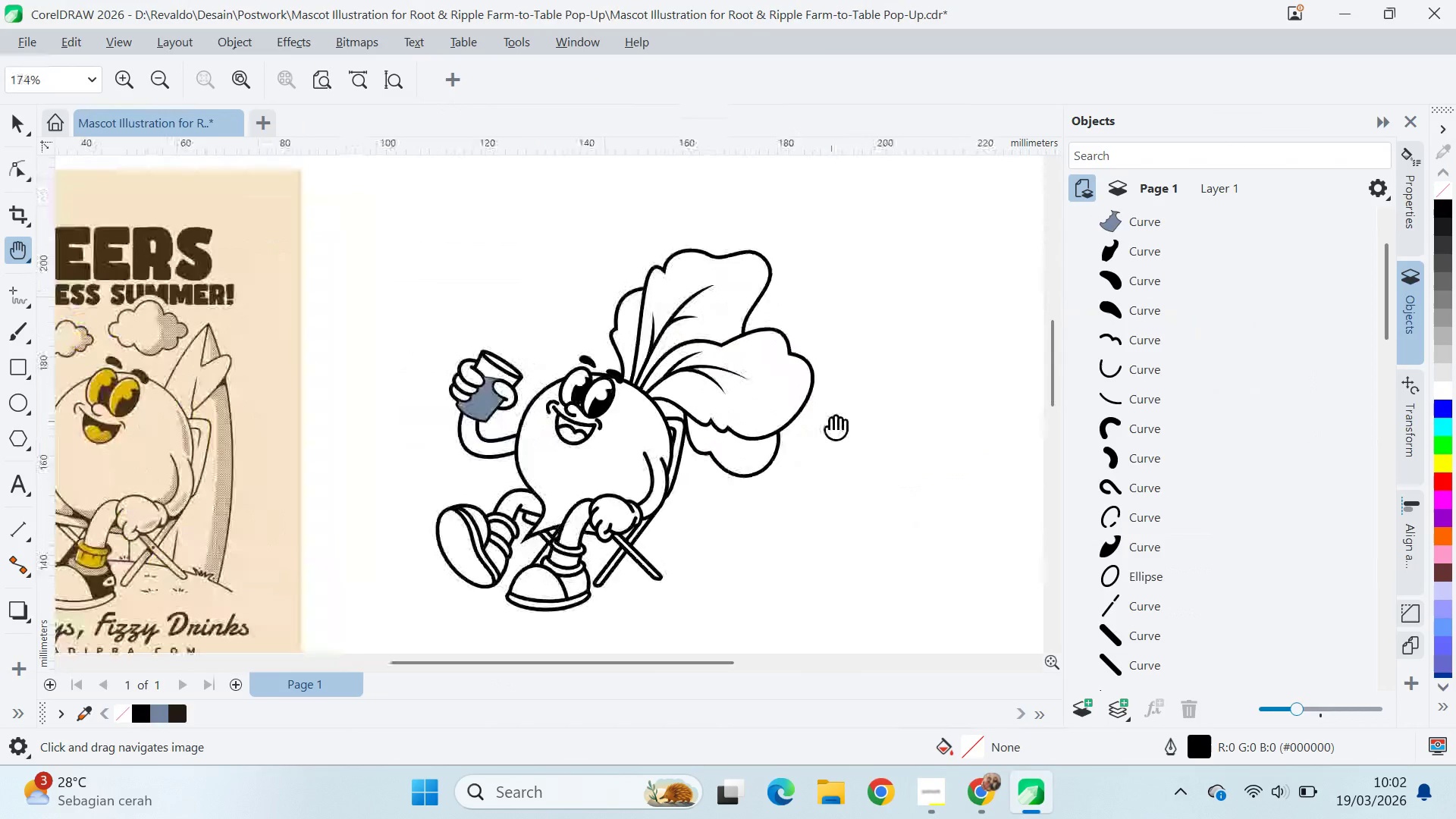 
key(V)
 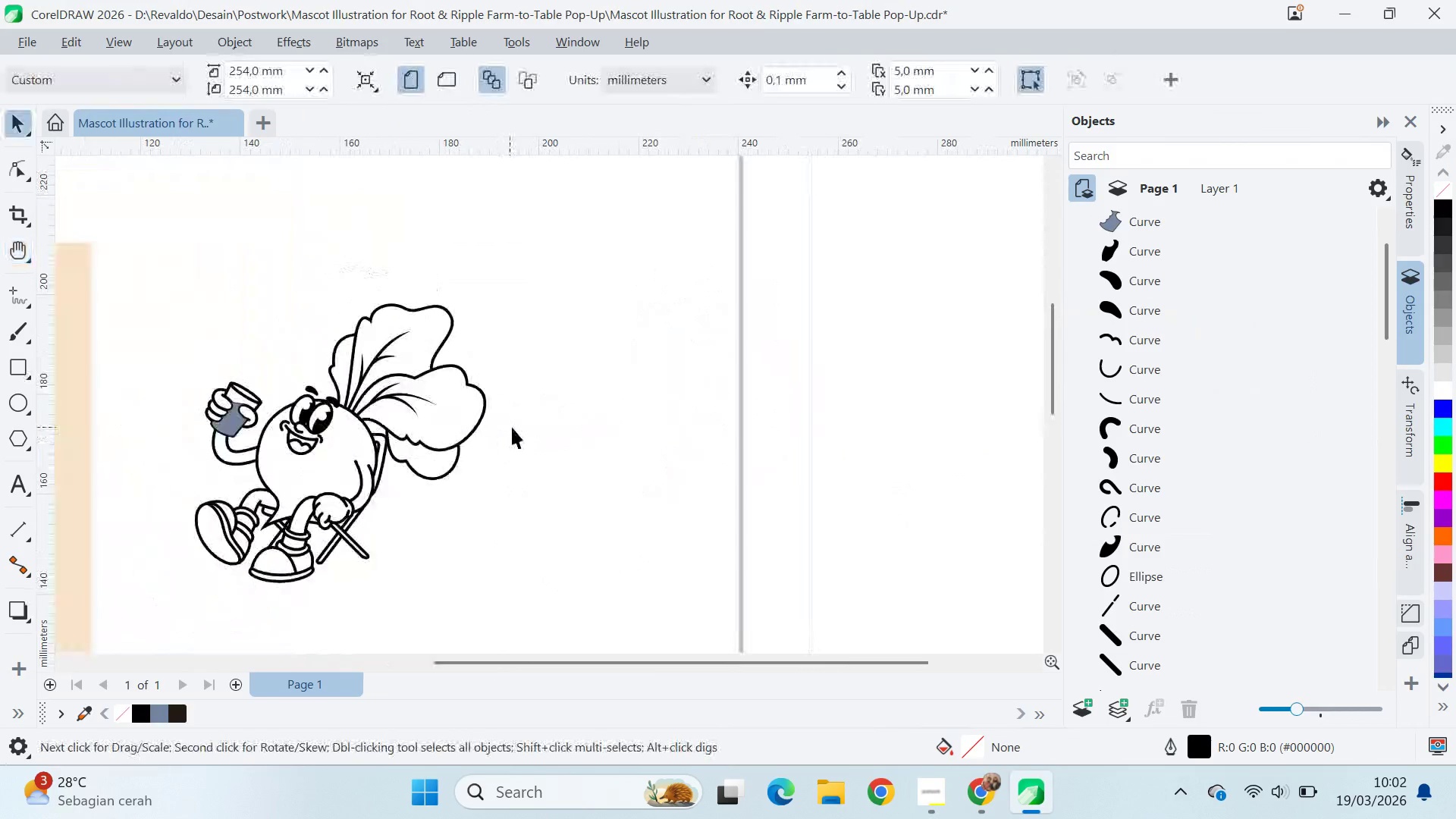 
key(Control+V)
 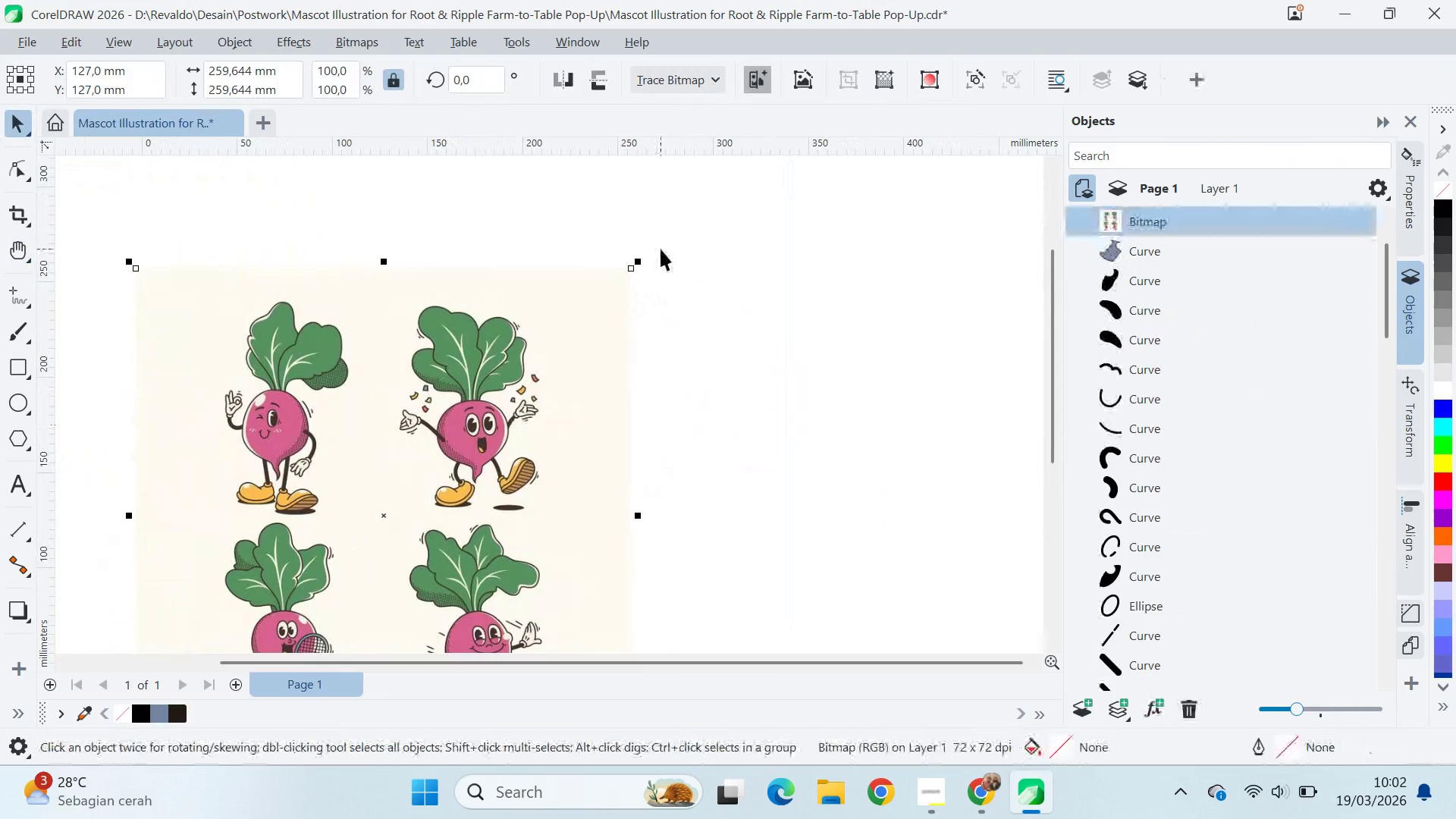 
scroll: coordinate [513, 429], scroll_direction: down, amount: 7.0
 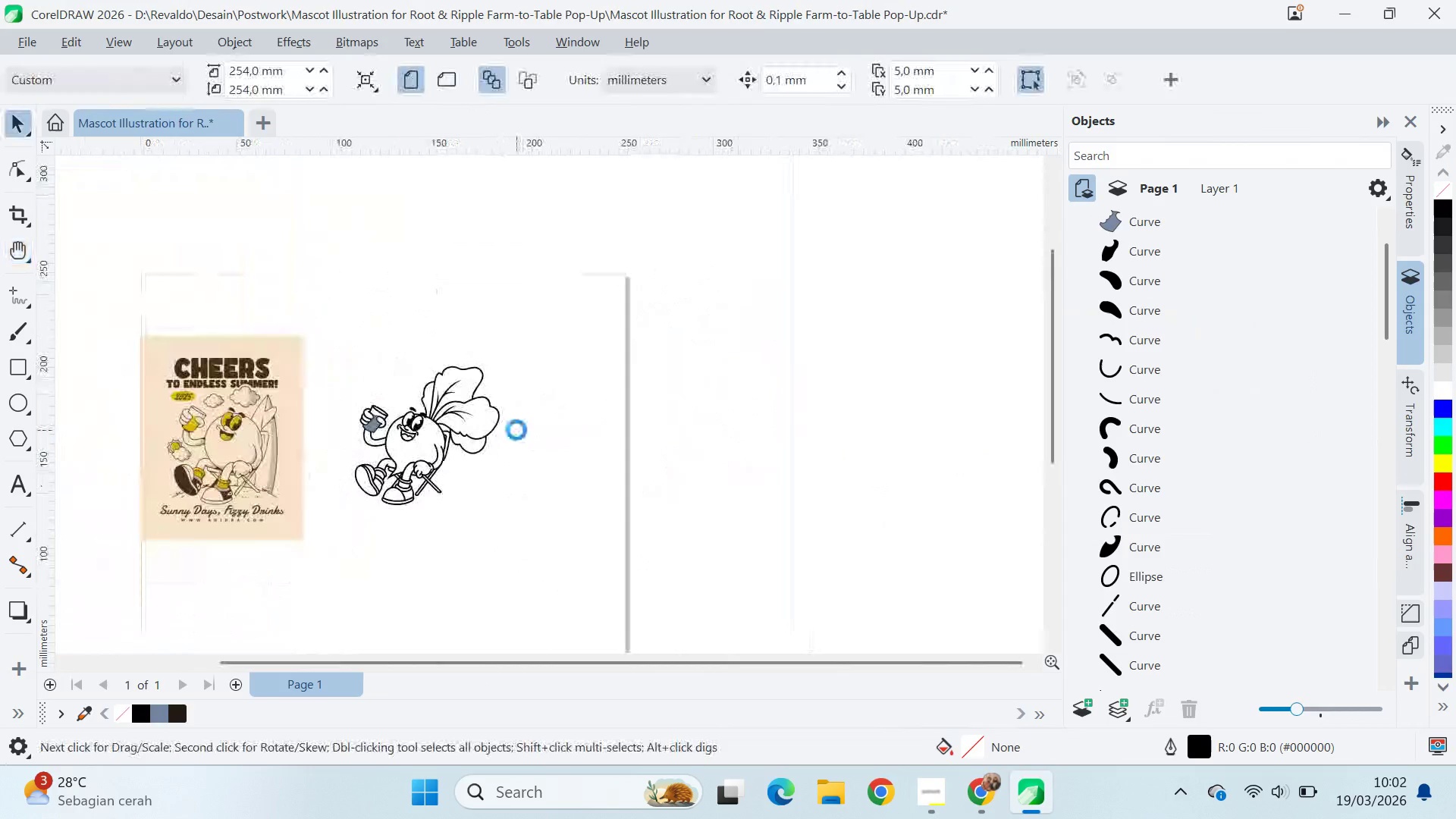 
hold_key(key=ShiftLeft, duration=0.88)
left_click_drag(start_coordinate=[641, 257], to_coordinate=[682, 397])
 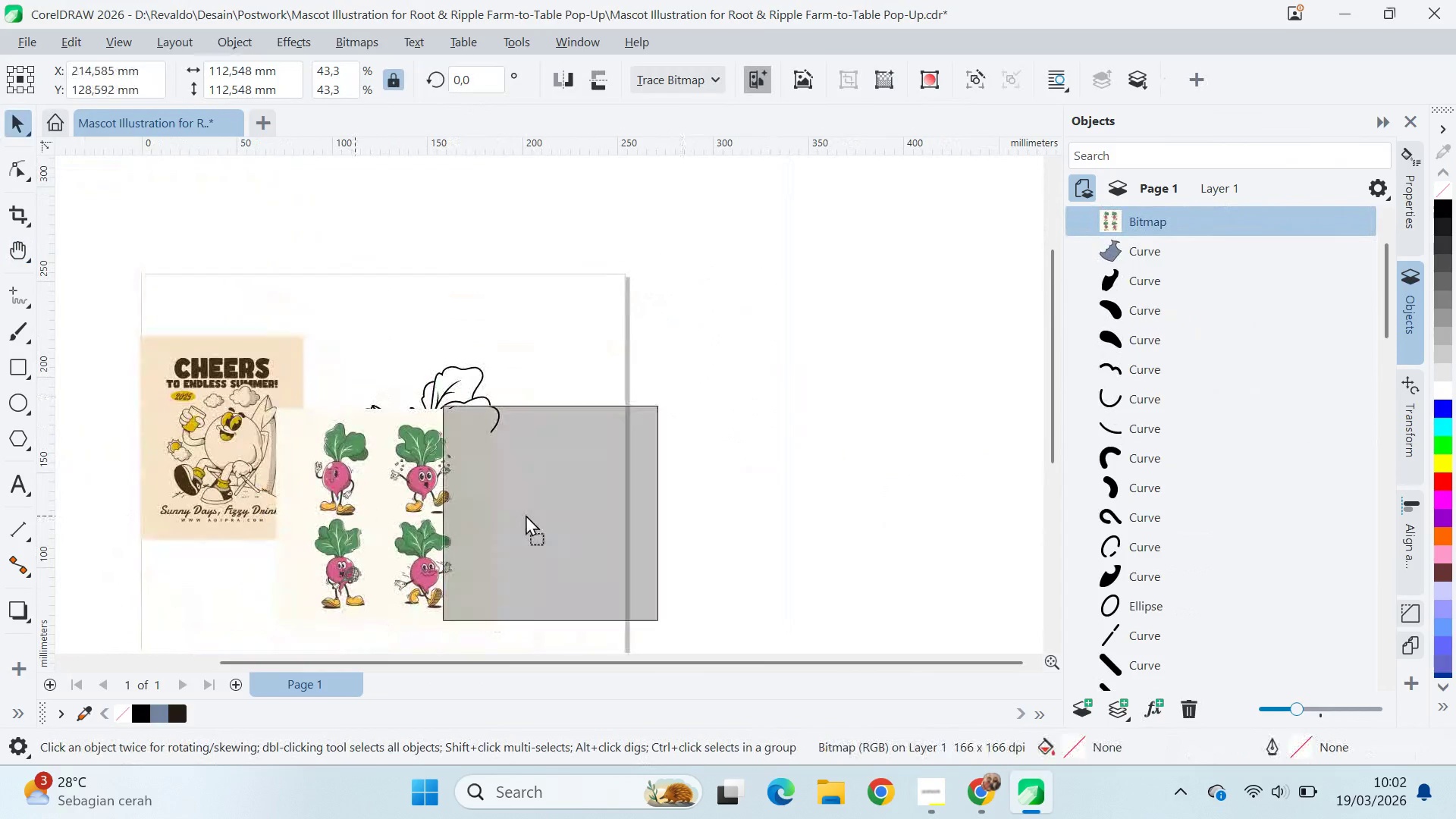 
double_click([682, 397])
 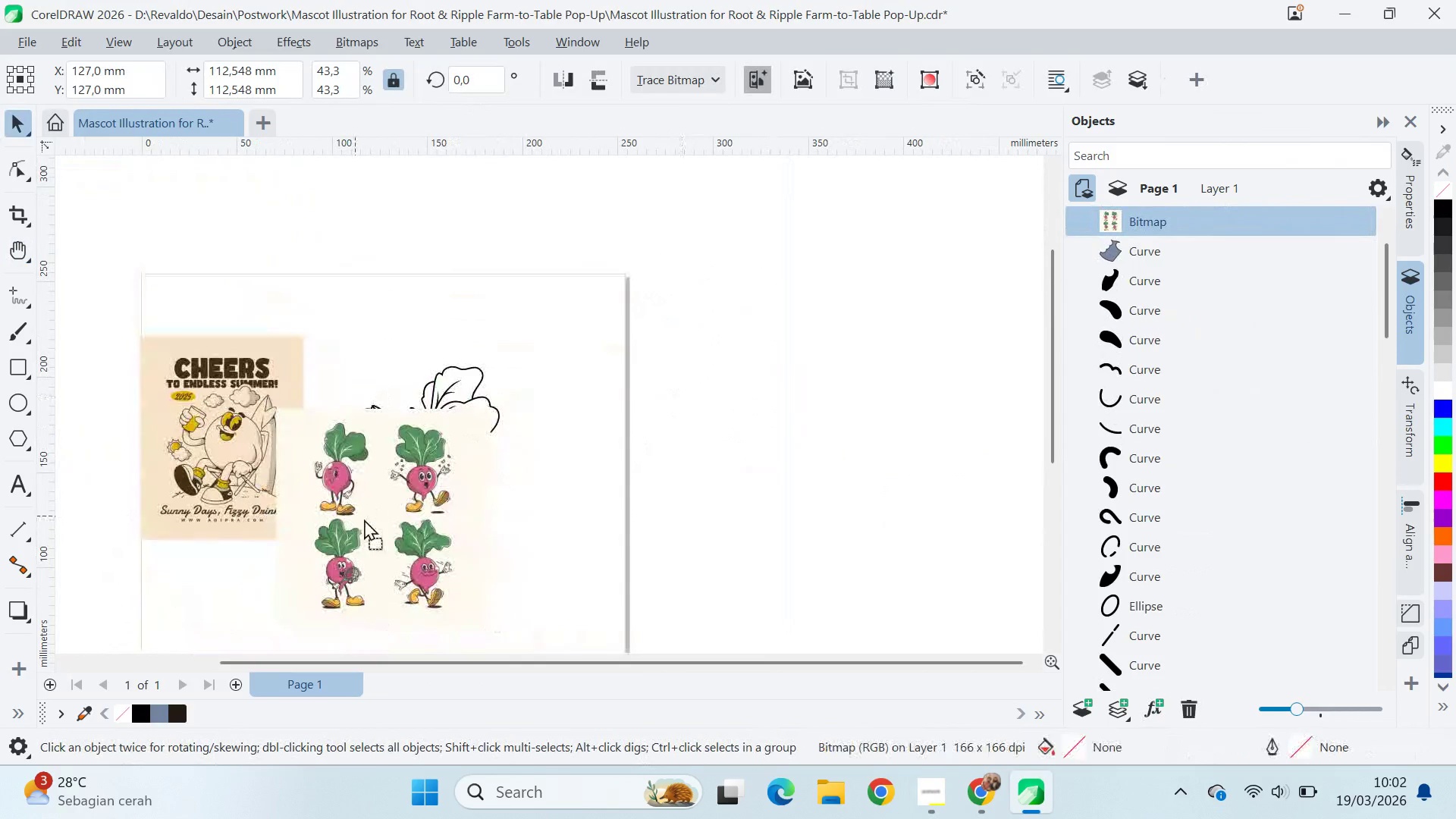 
left_click_drag(start_coordinate=[352, 517], to_coordinate=[611, 471])
 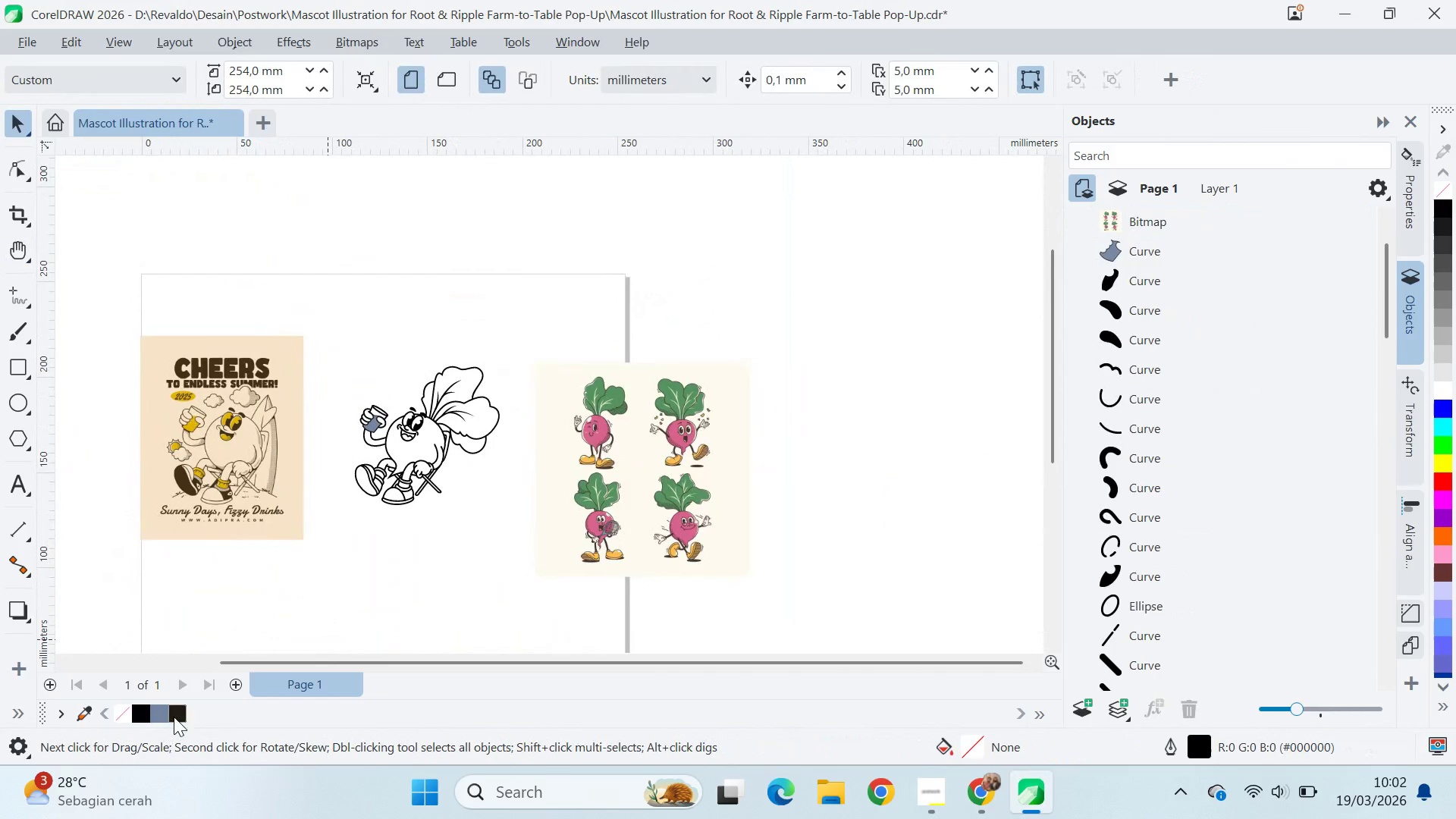 
double_click([174, 716])
 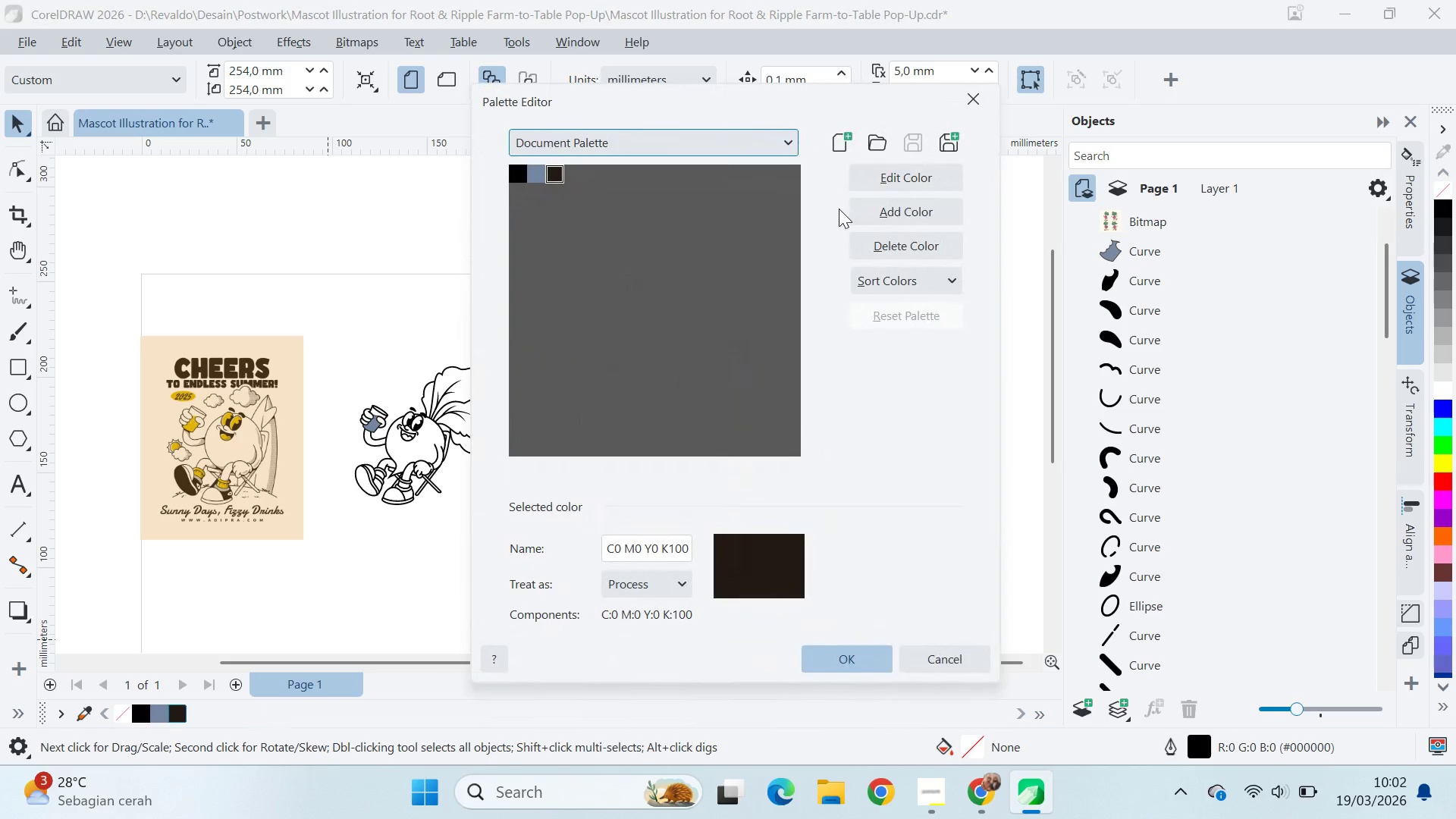 
left_click([881, 246])
 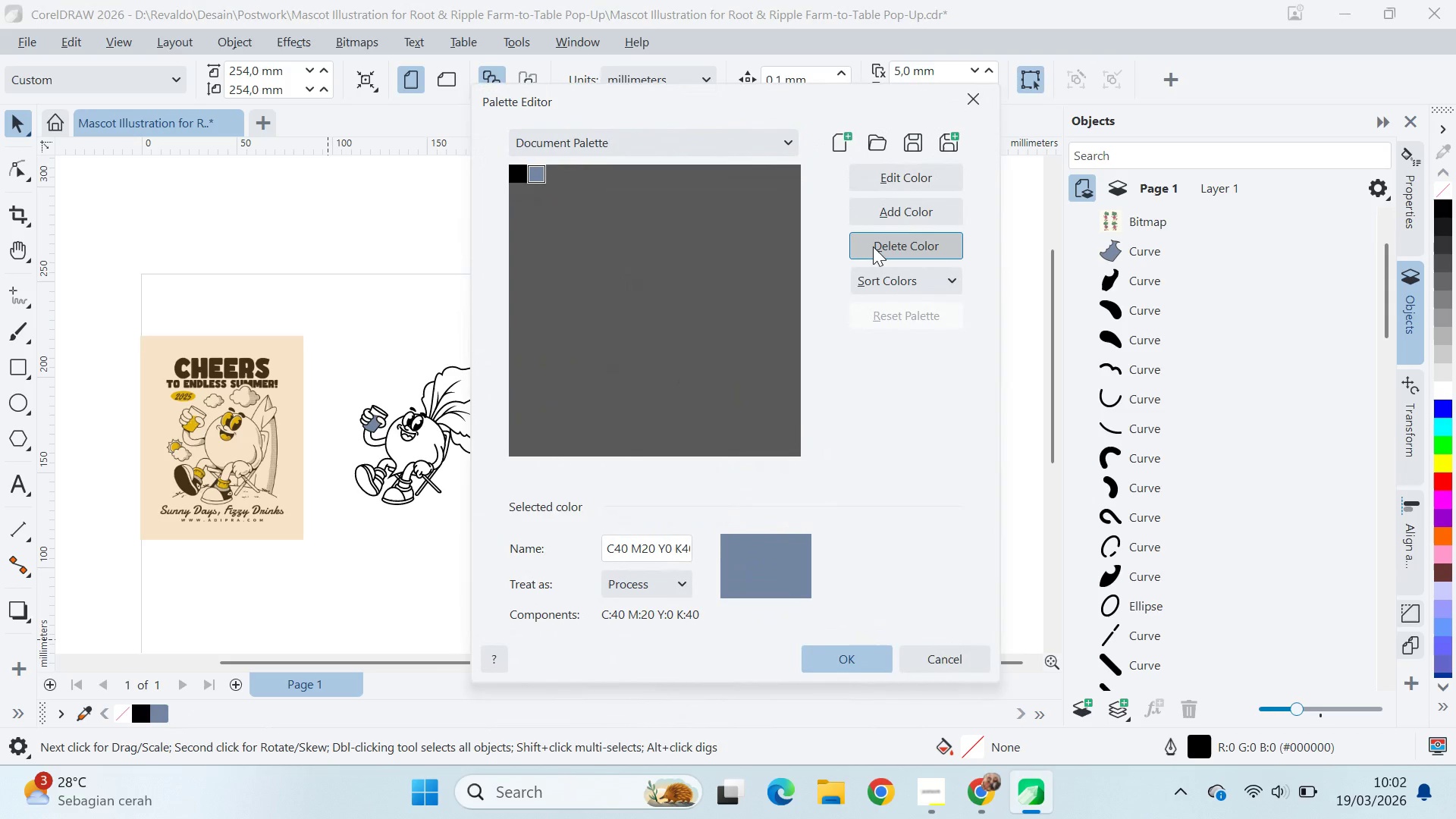 
left_click([873, 246])
 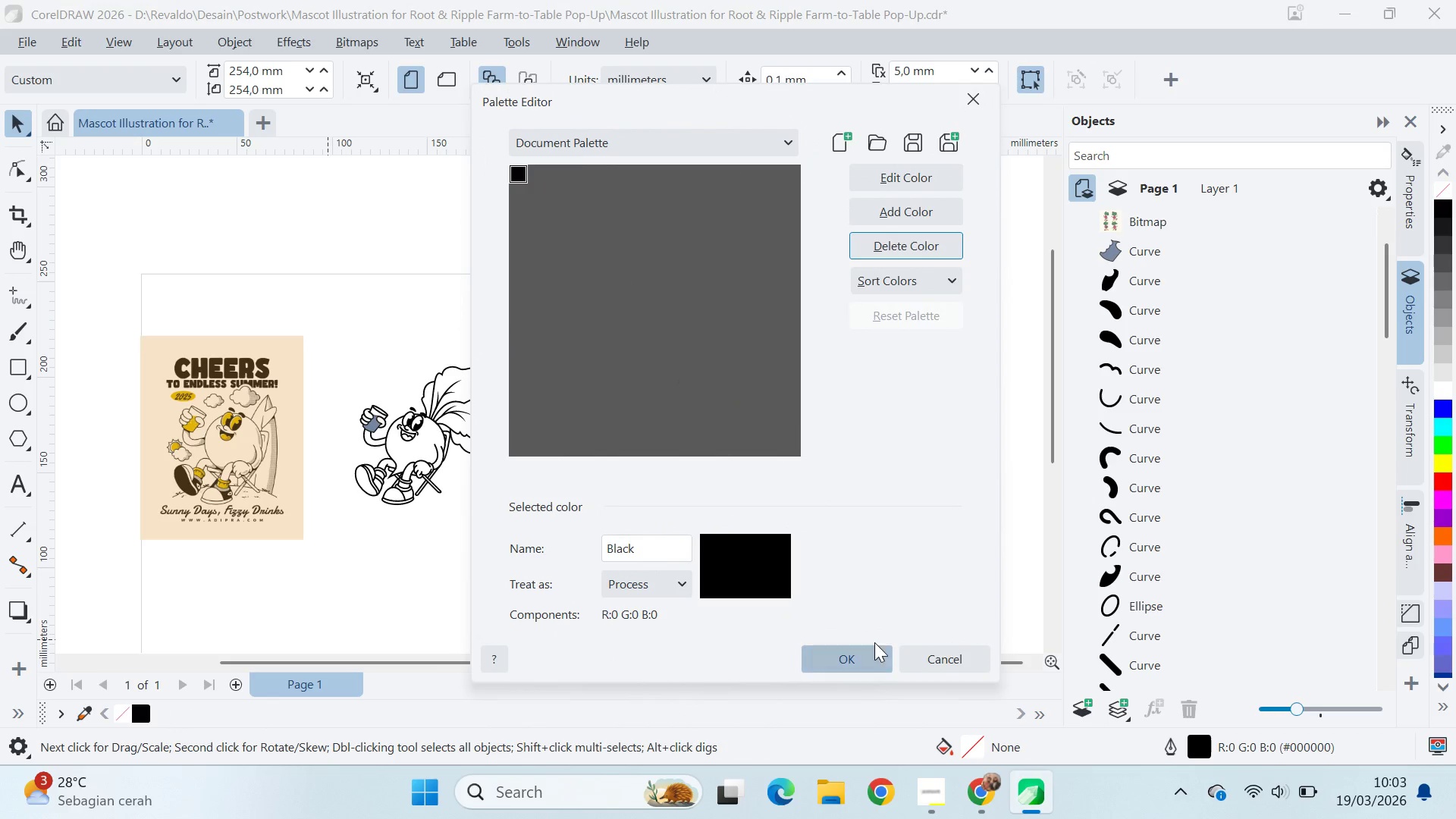 
left_click([874, 641])
 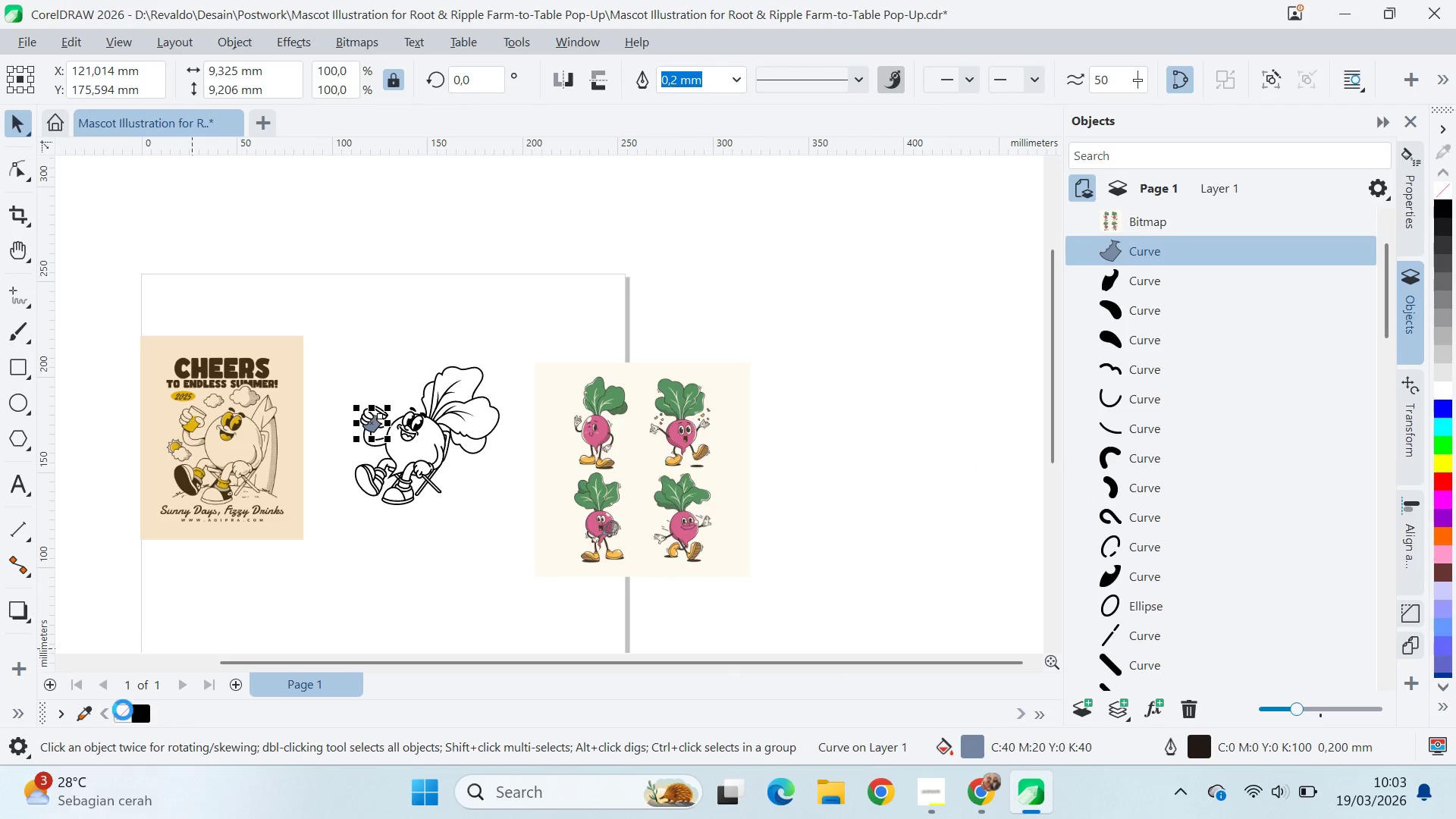 
wait(5.06)
 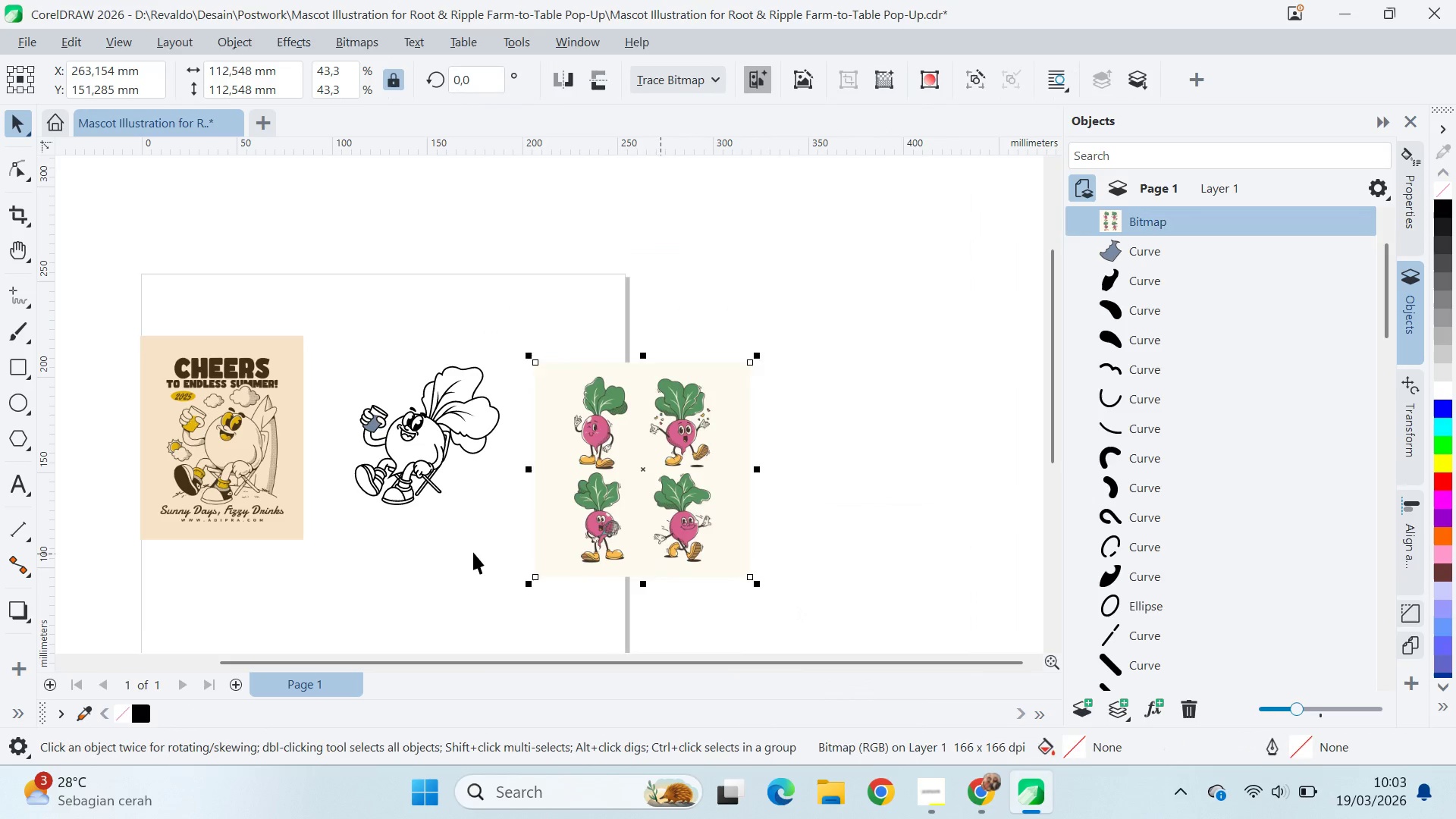 
double_click([241, 472])
 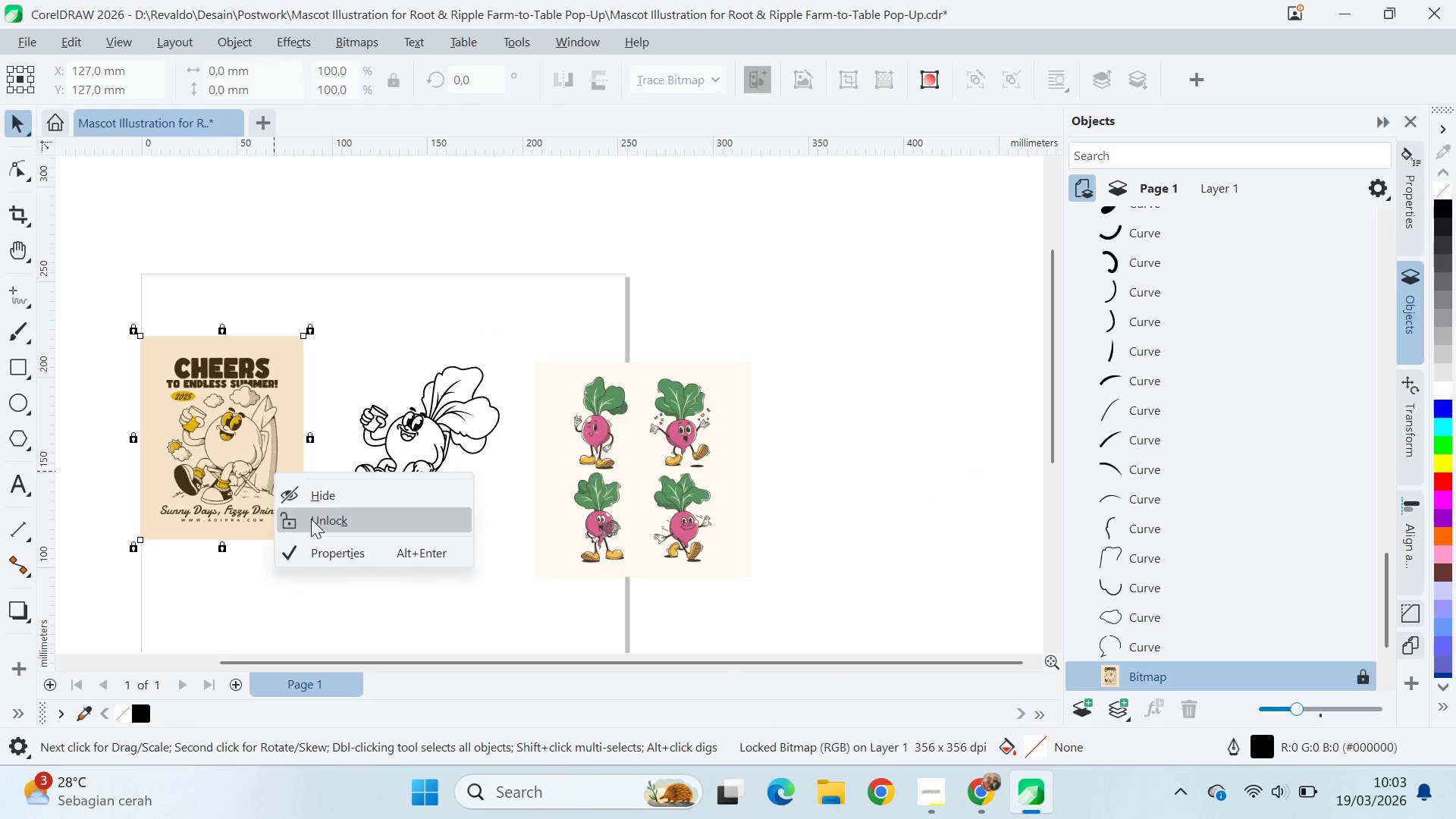 
left_click_drag(start_coordinate=[338, 590], to_coordinate=[328, 586])
 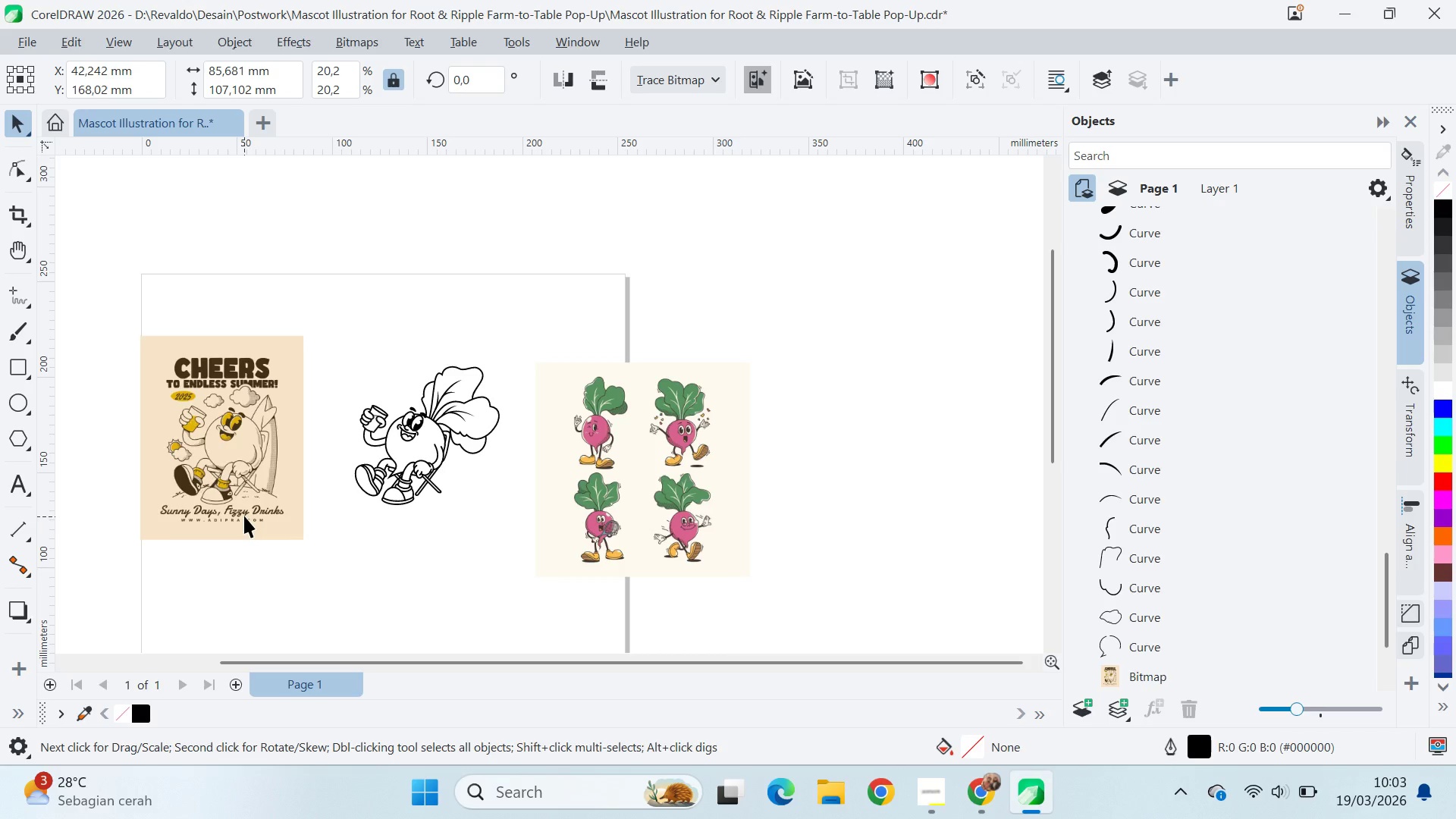 
left_click_drag(start_coordinate=[244, 517], to_coordinate=[115, 513])
 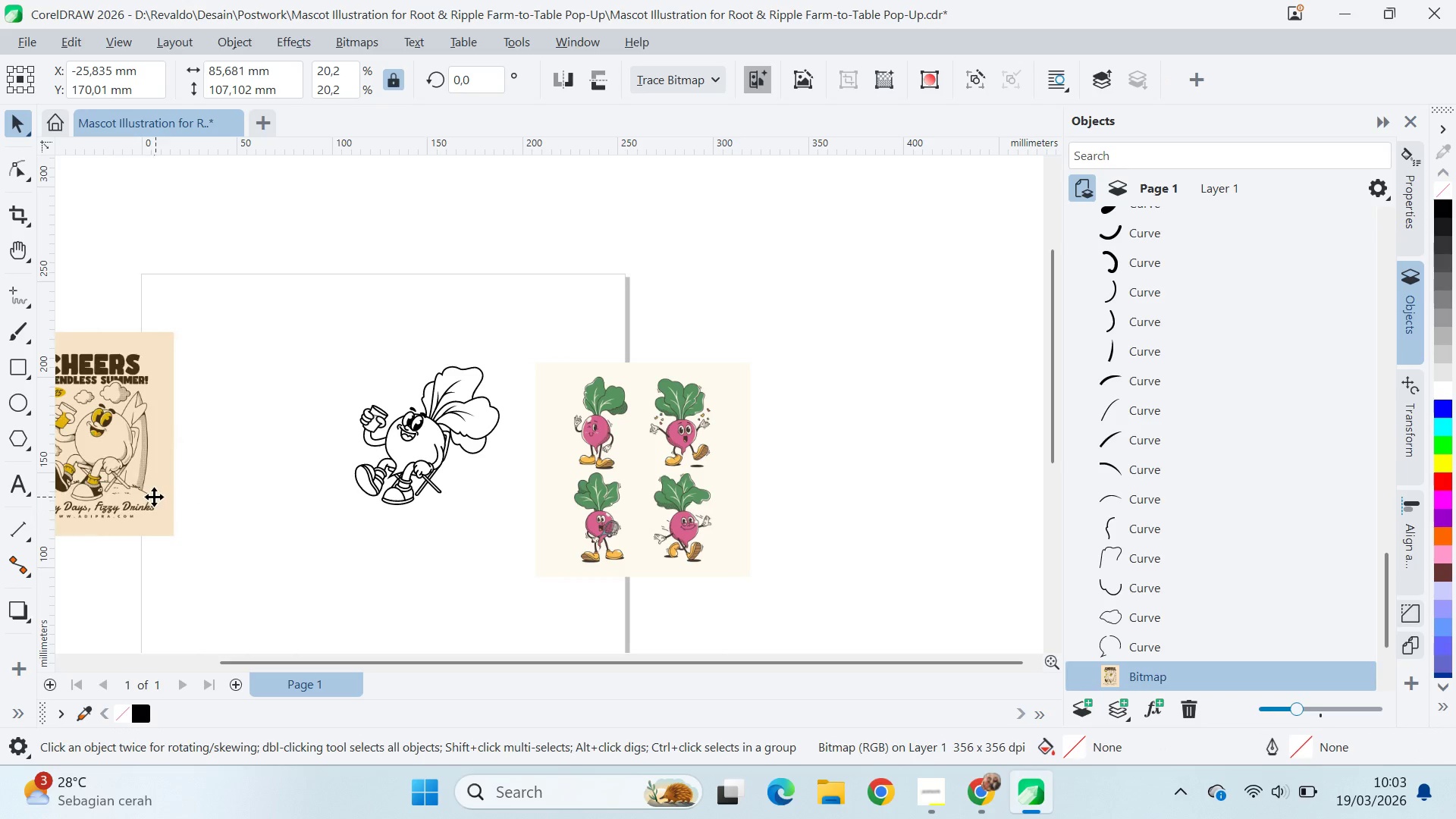 
left_click_drag(start_coordinate=[155, 497], to_coordinate=[229, 512])
 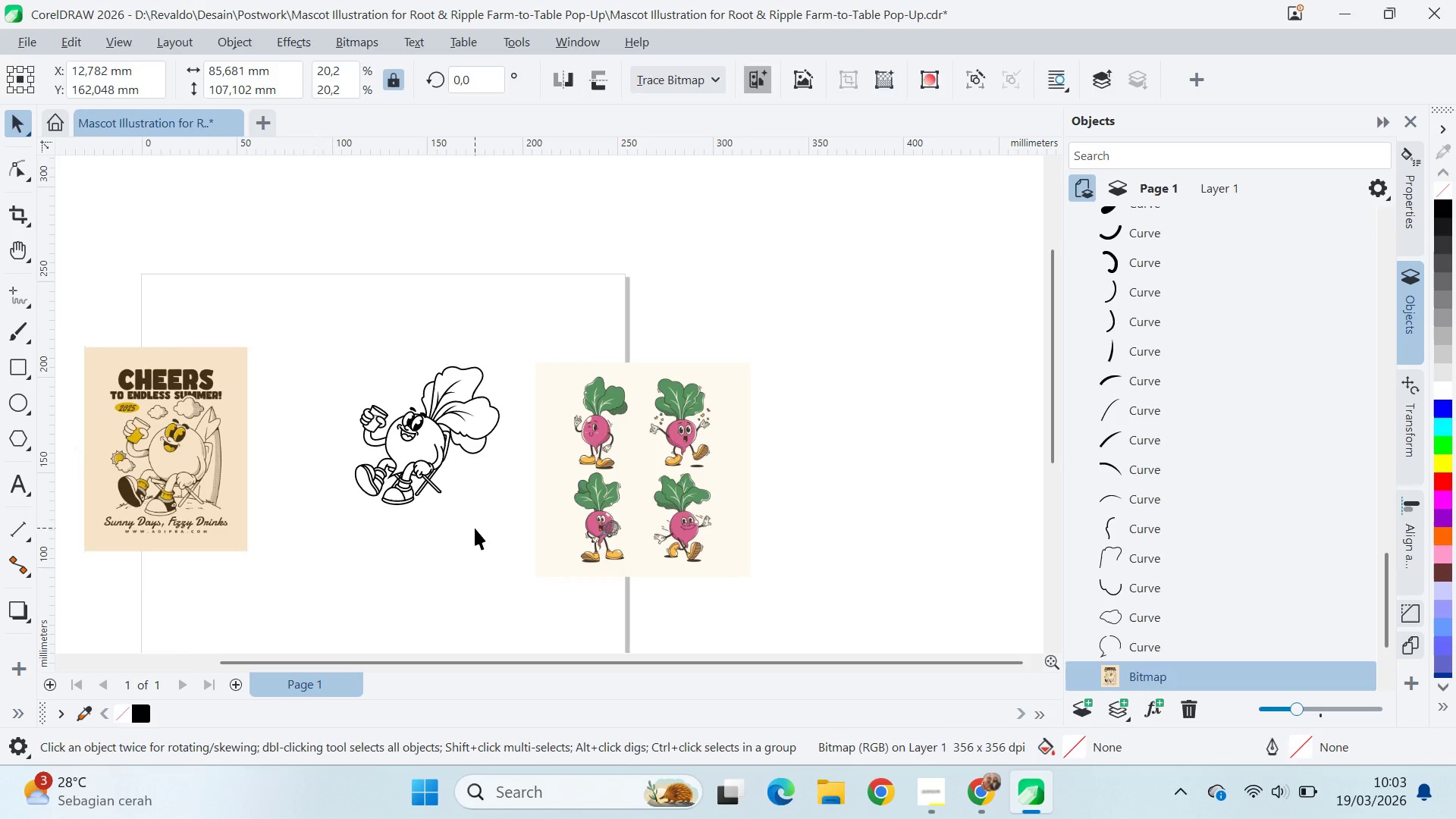 
left_click_drag(start_coordinate=[475, 528], to_coordinate=[482, 528])
 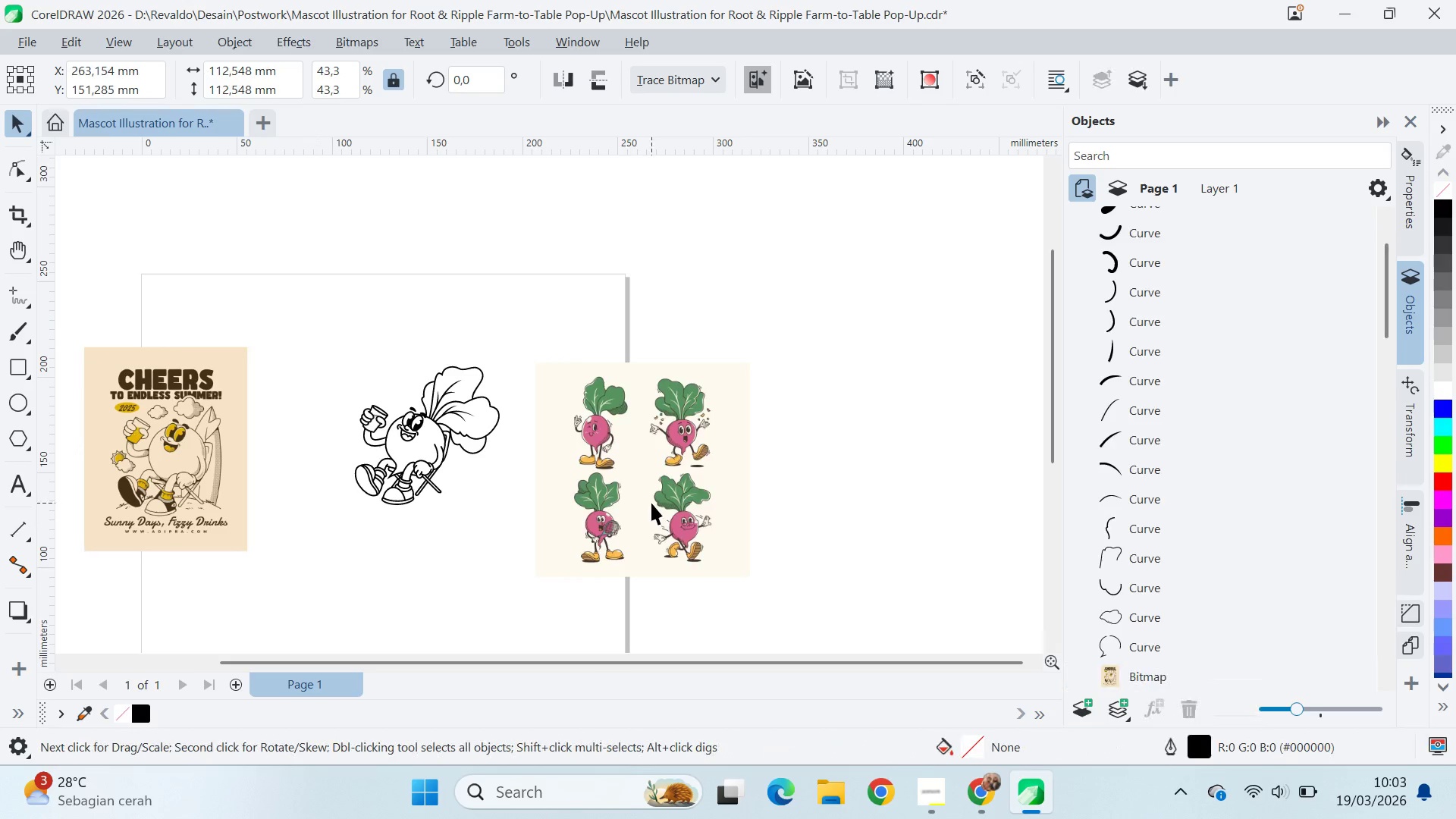 
left_click_drag(start_coordinate=[651, 504], to_coordinate=[622, 468])
 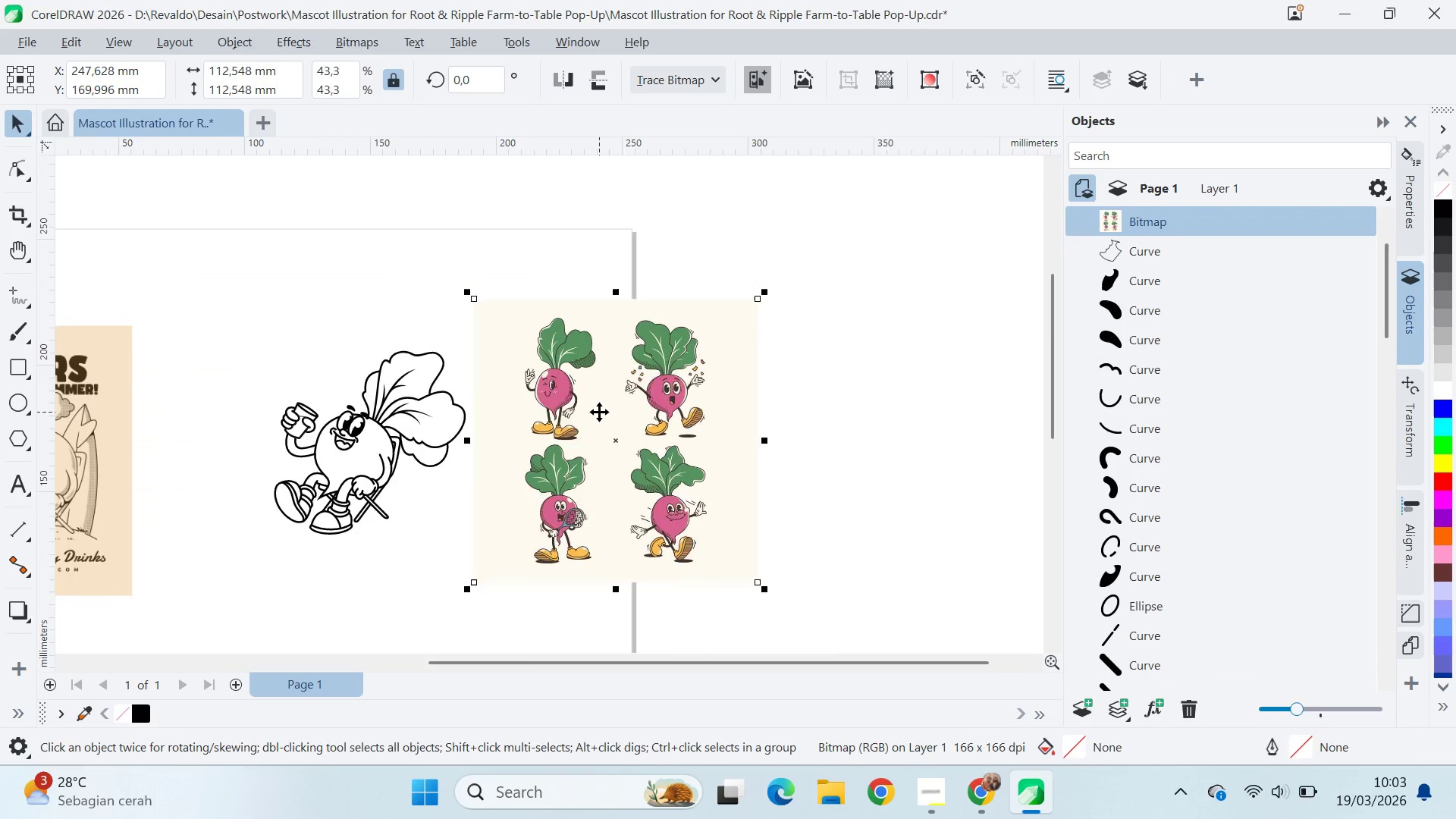 
key(Q)
 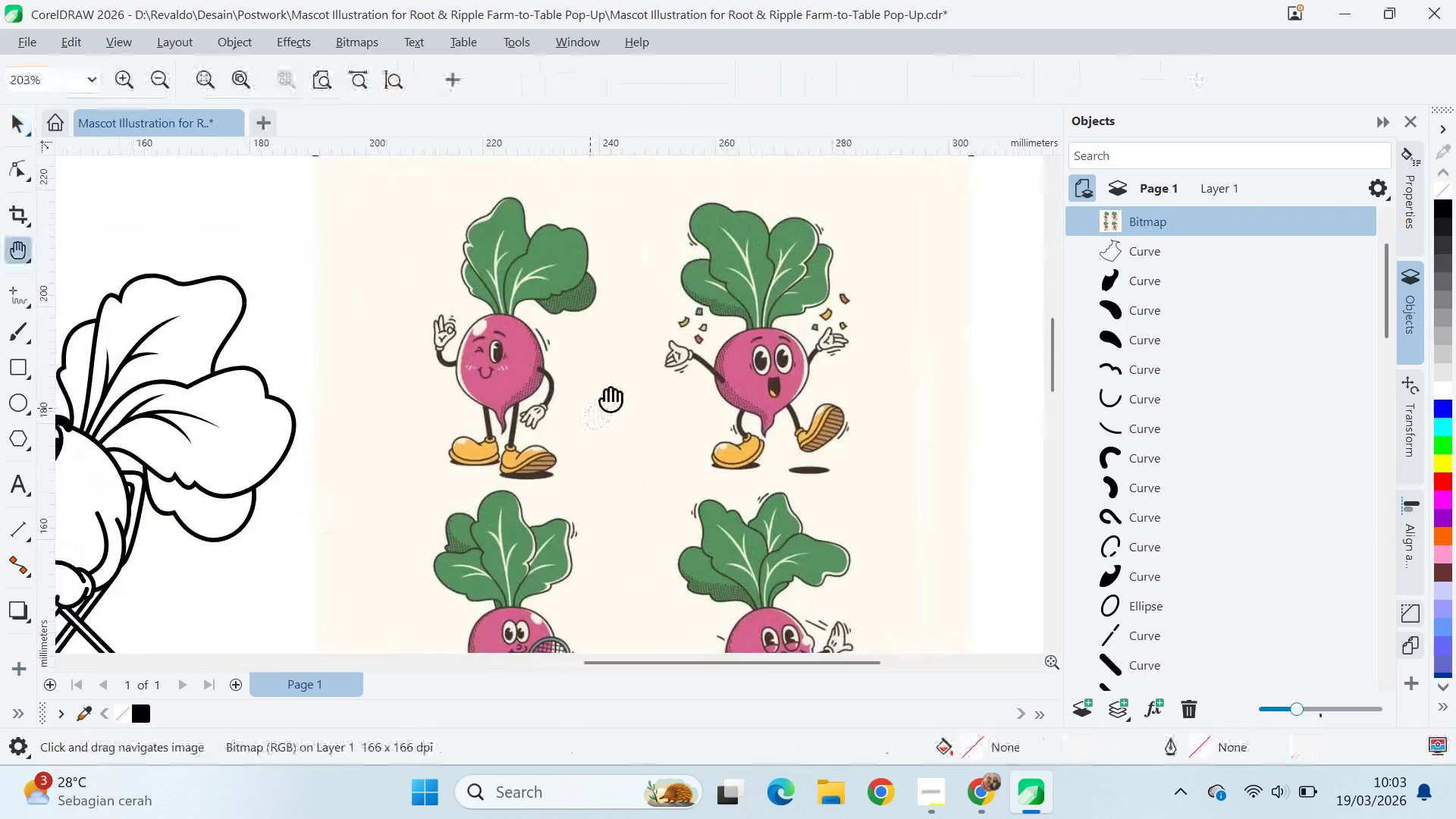 
scroll: coordinate [589, 408], scroll_direction: up, amount: 8.0
 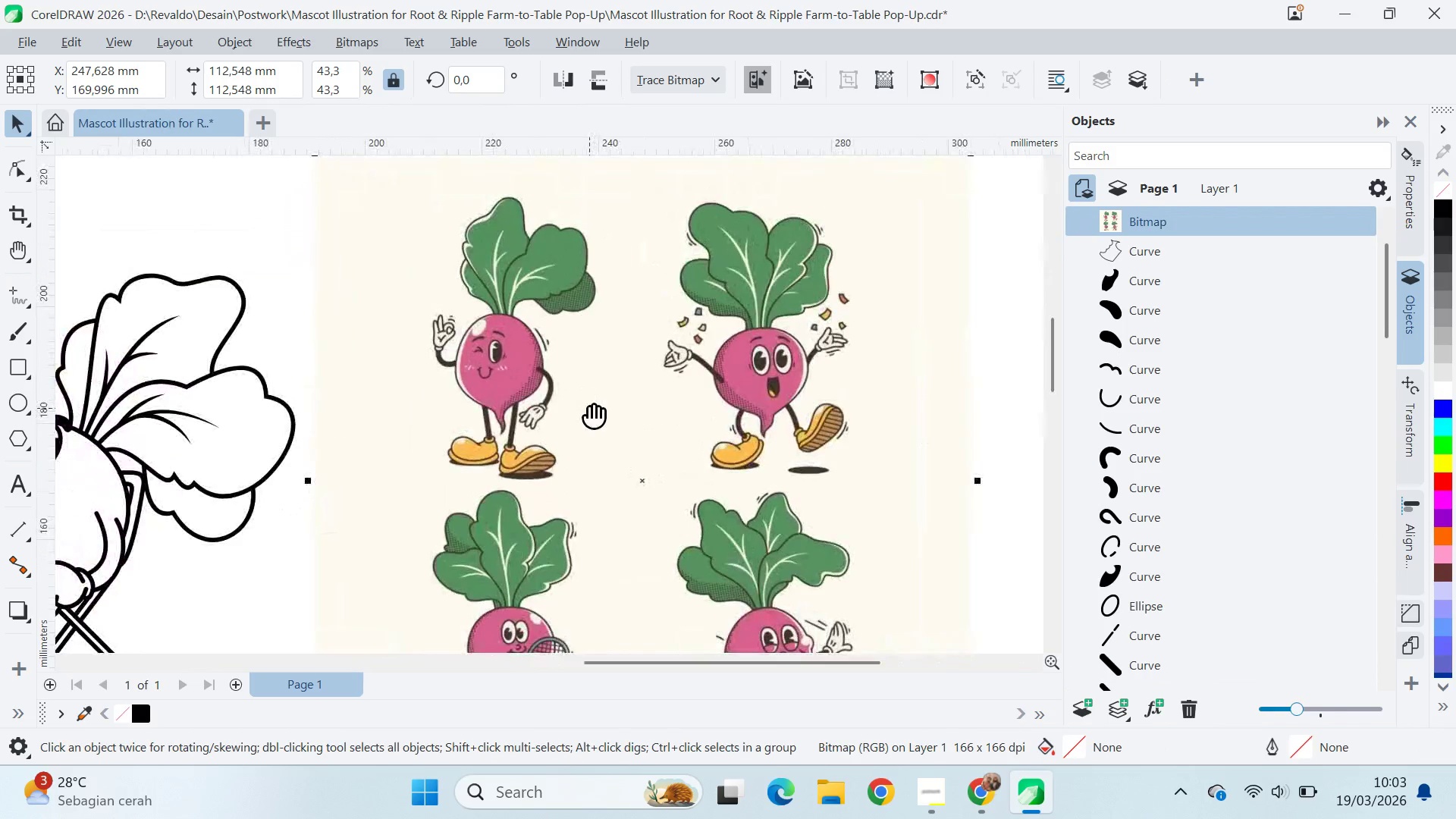 
left_click_drag(start_coordinate=[589, 408], to_coordinate=[699, 494])
 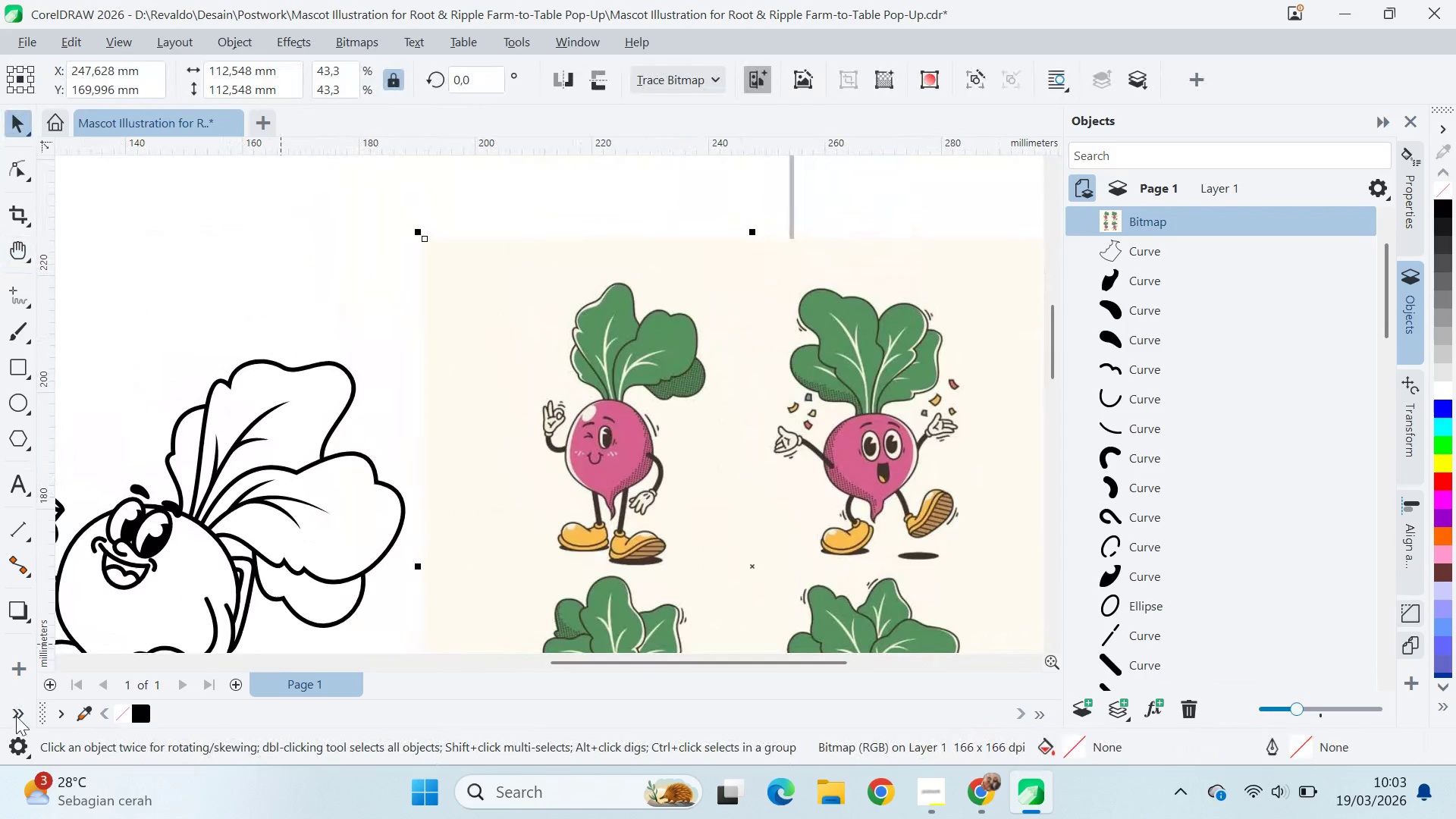 
key(V)
 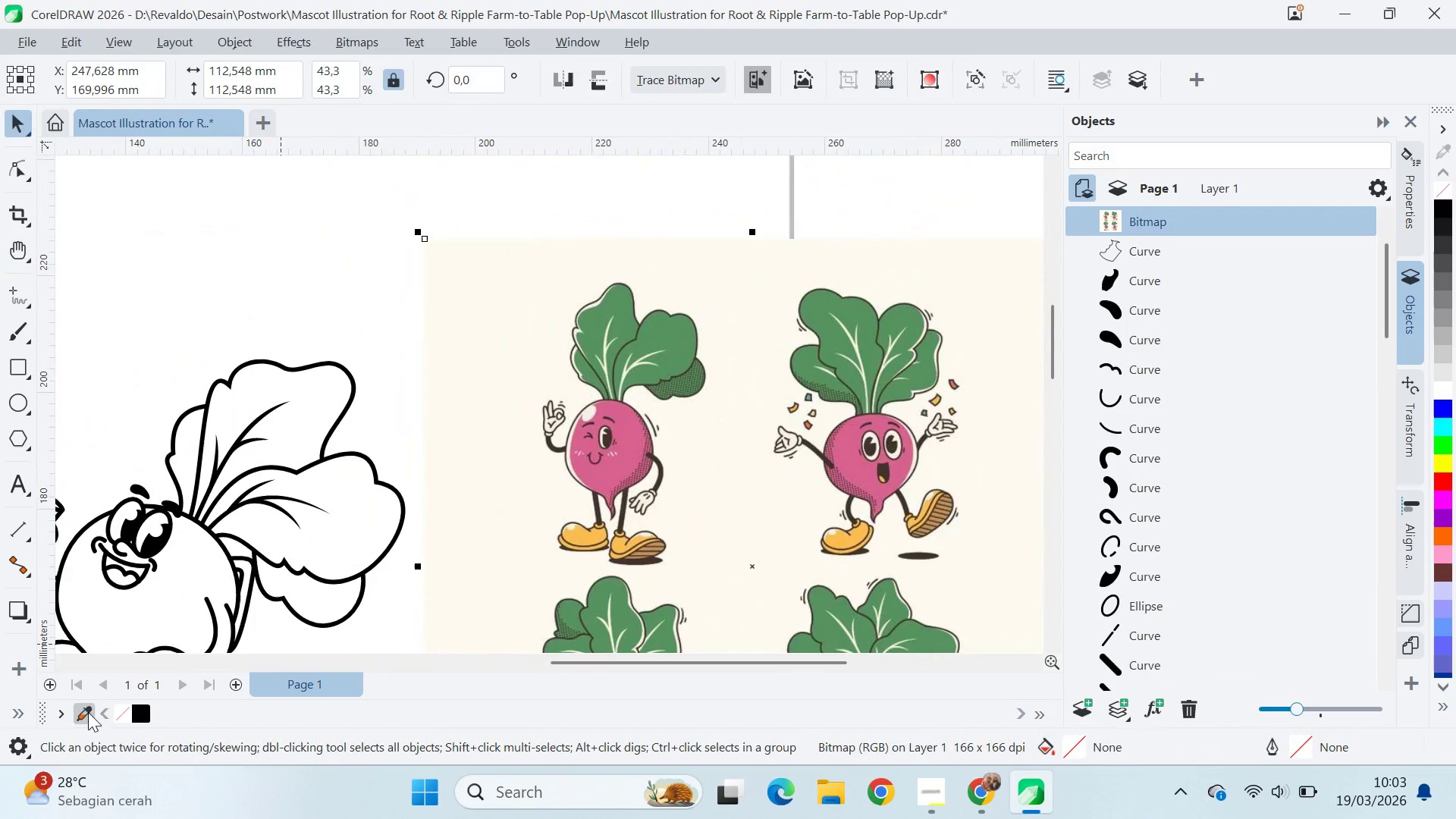 
hold_key(key=ControlLeft, duration=1.5)
 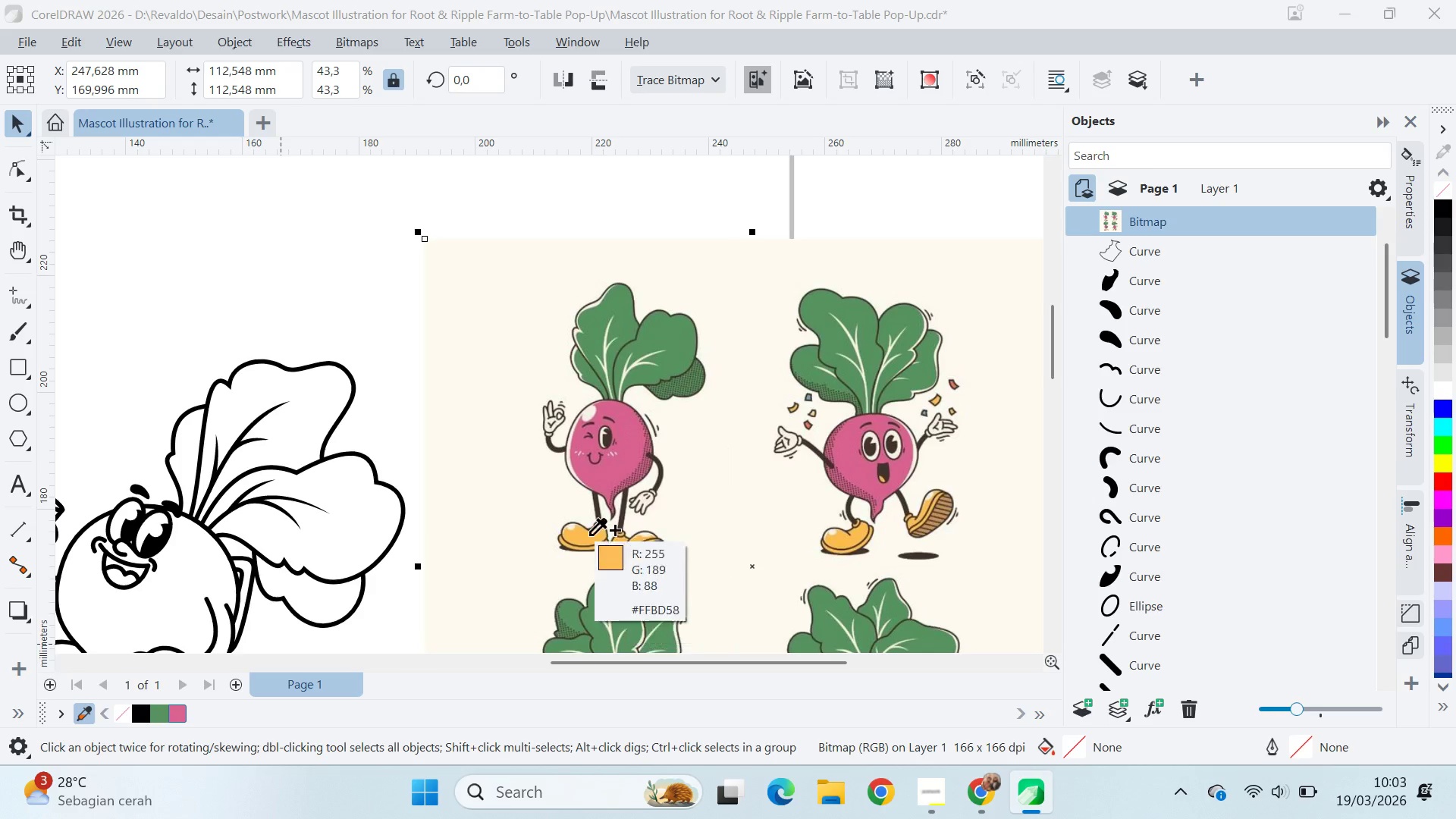 
hold_key(key=ControlLeft, duration=1.5)
left_click([581, 538])
 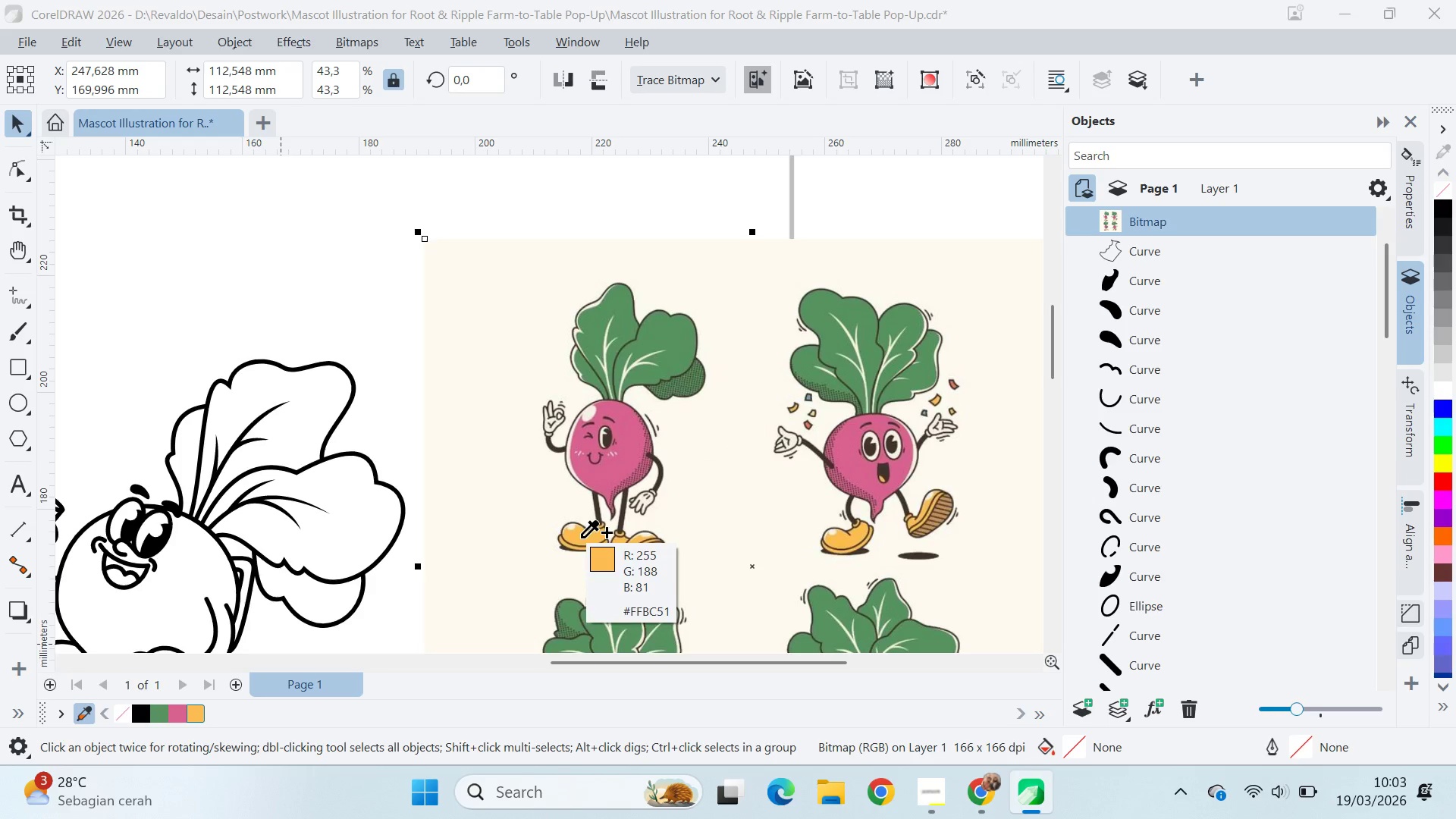 
key(Control+ControlLeft)
 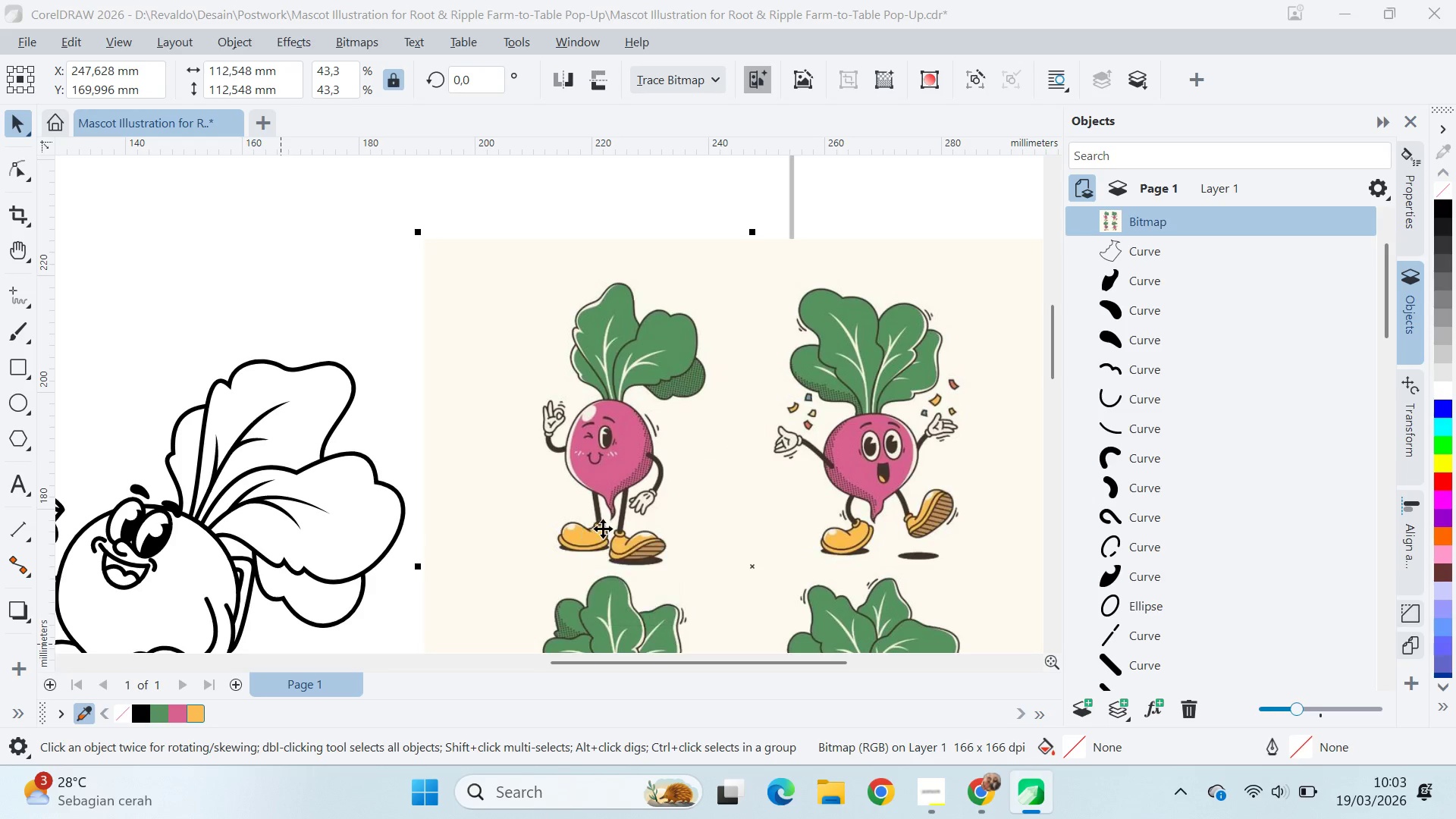 
key(Control+ControlLeft)
 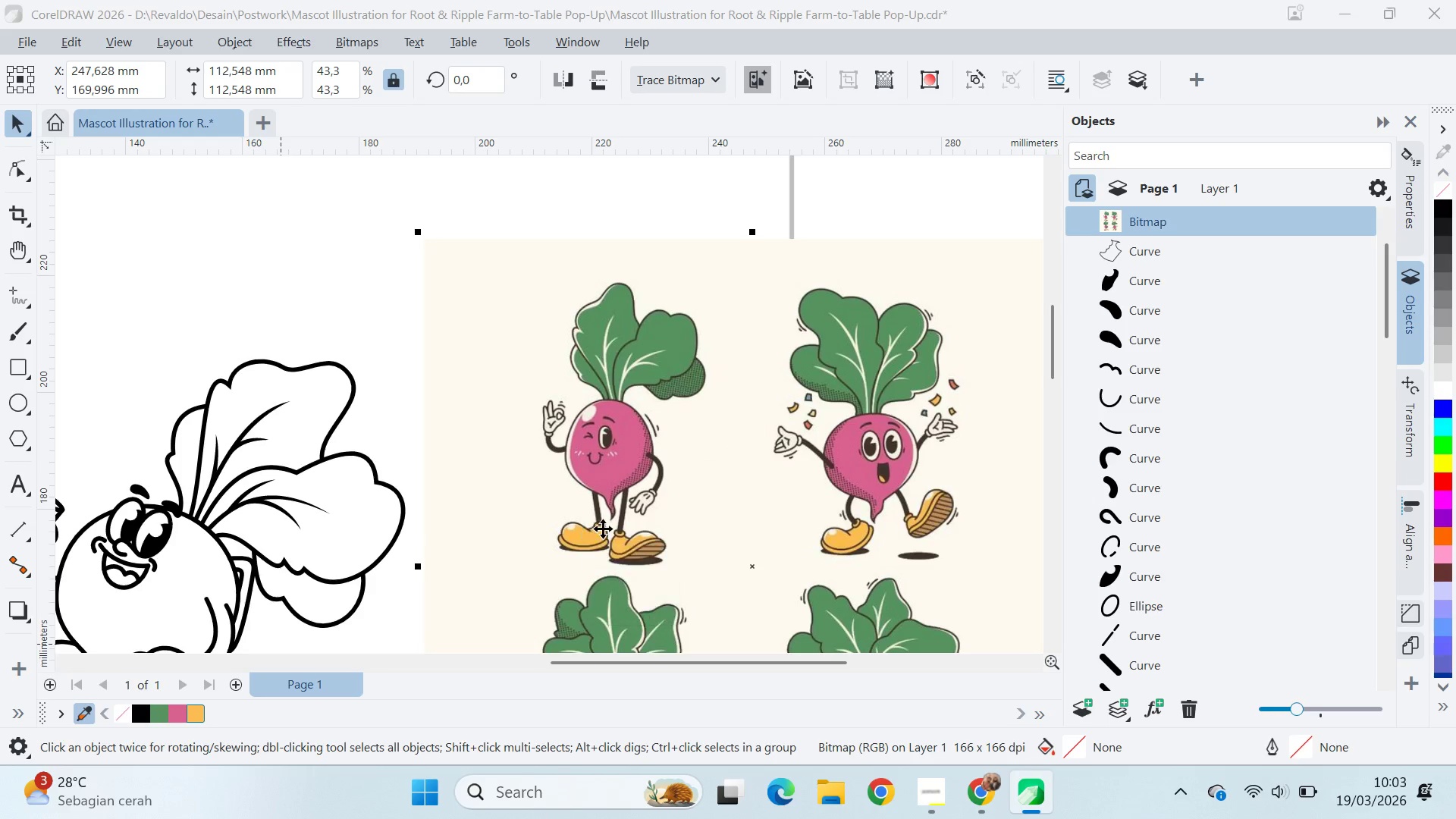 
key(Control+ControlLeft)
 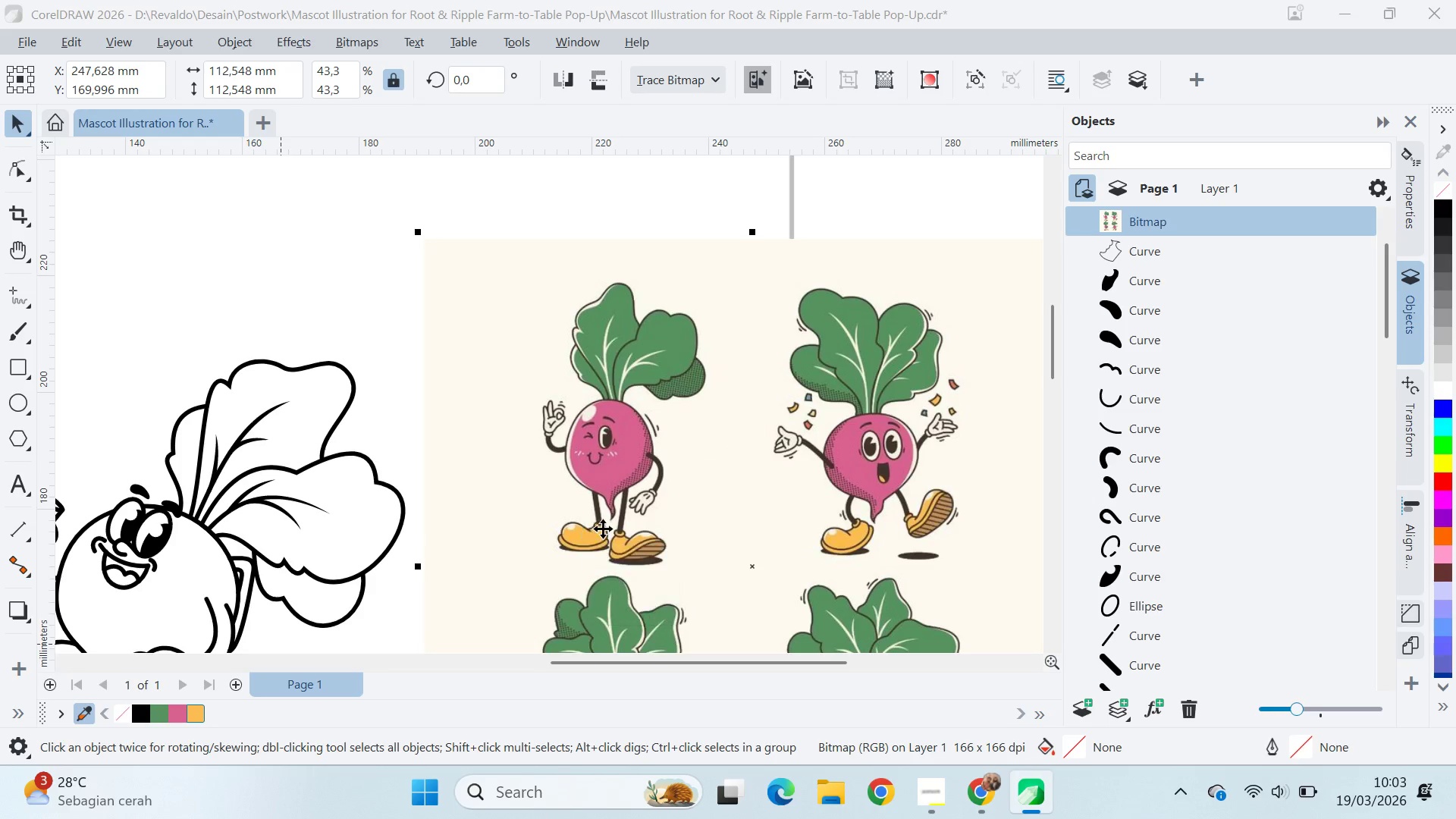 
key(Control+ControlLeft)
 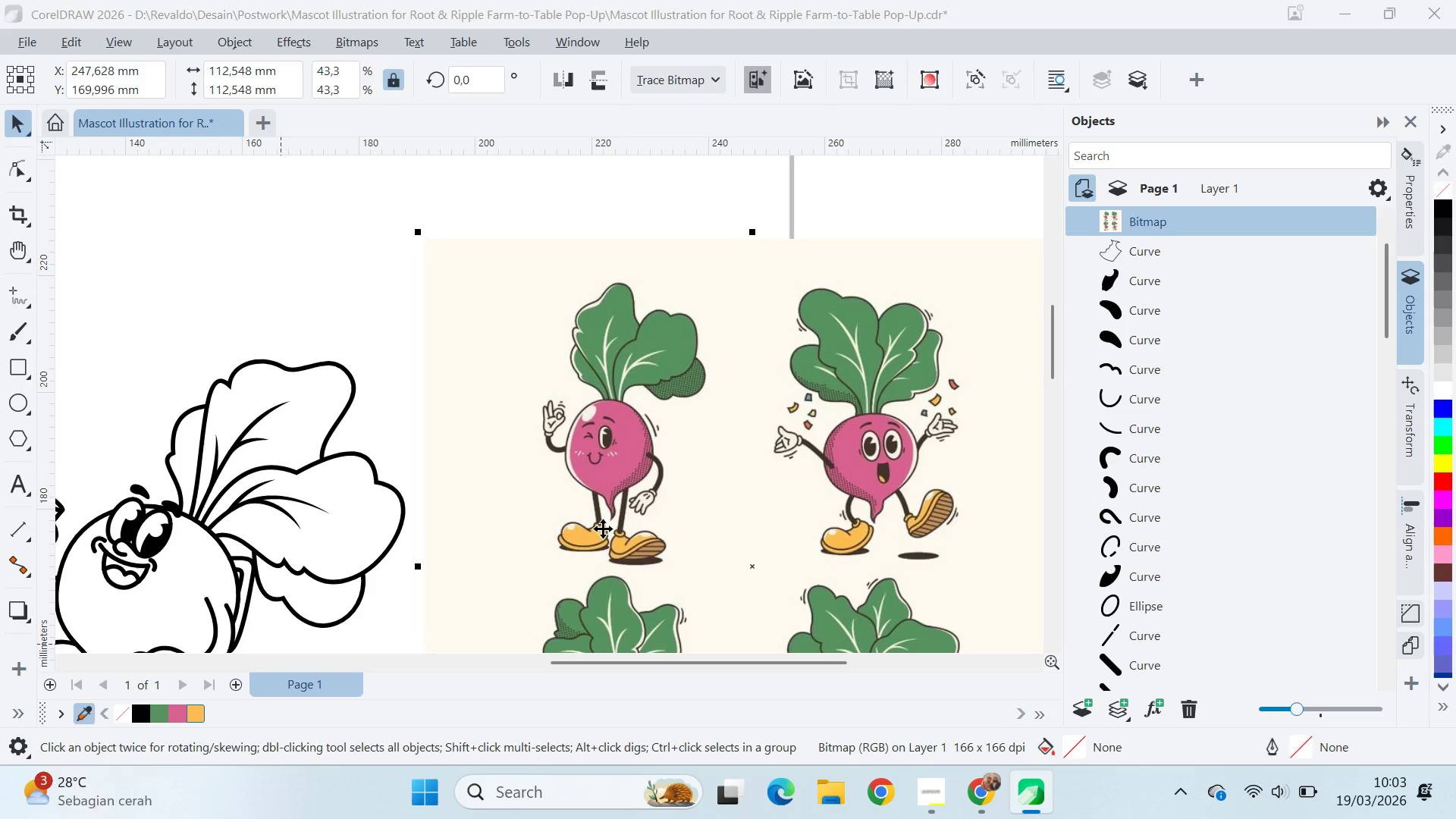 
key(Q)
 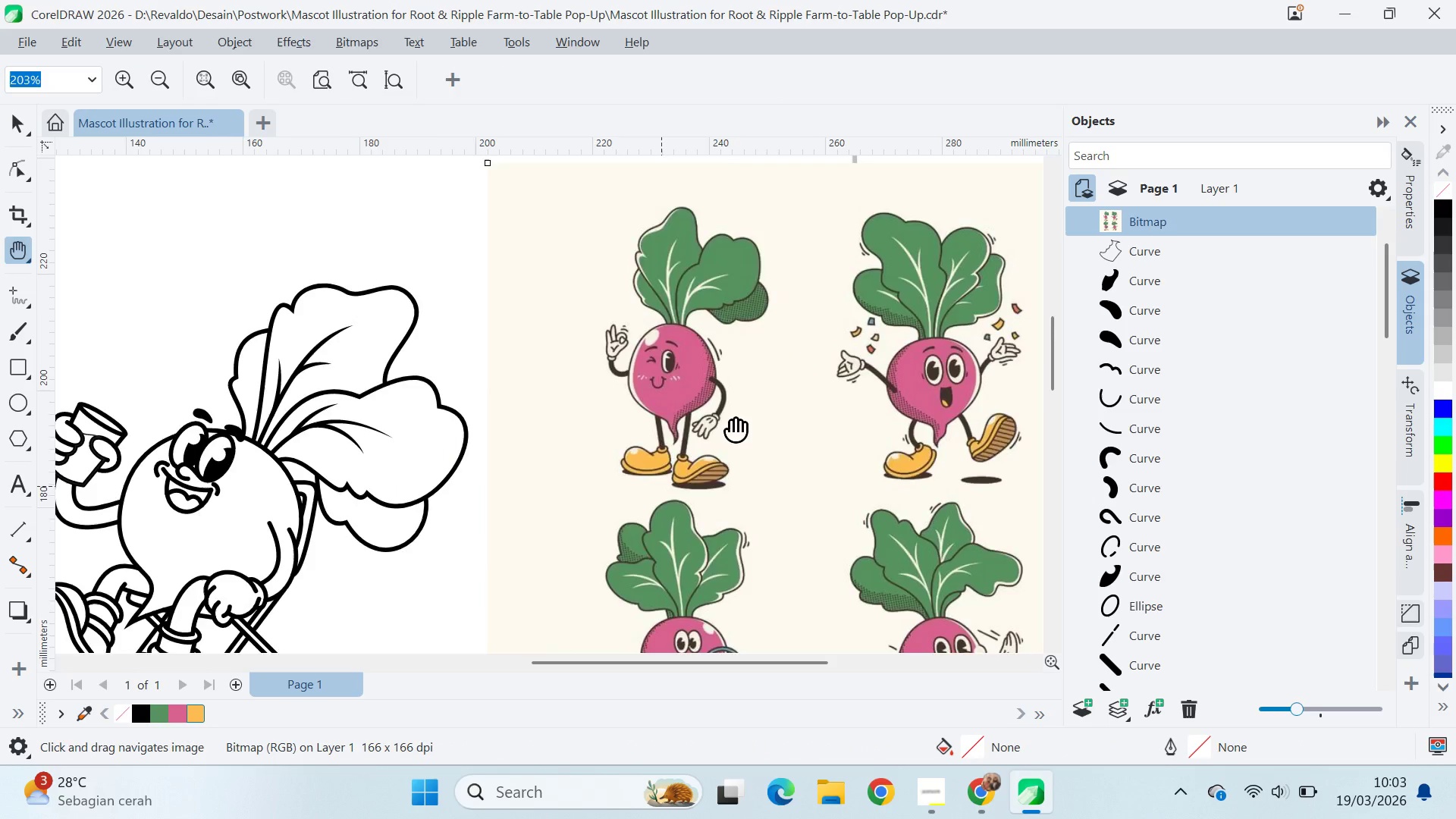 
left_click_drag(start_coordinate=[622, 538], to_coordinate=[858, 321])
 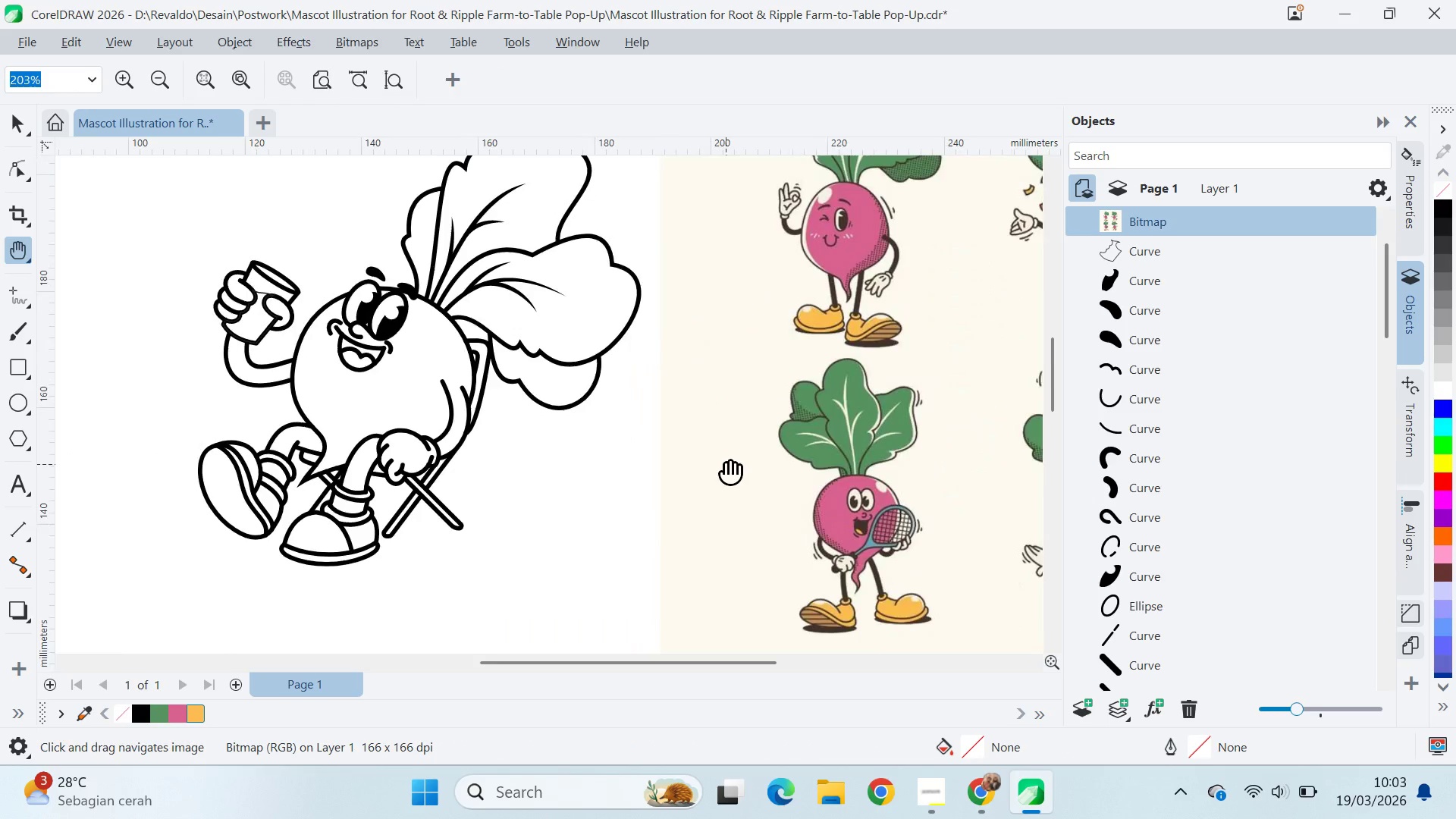 
left_click_drag(start_coordinate=[726, 464], to_coordinate=[621, 391])
 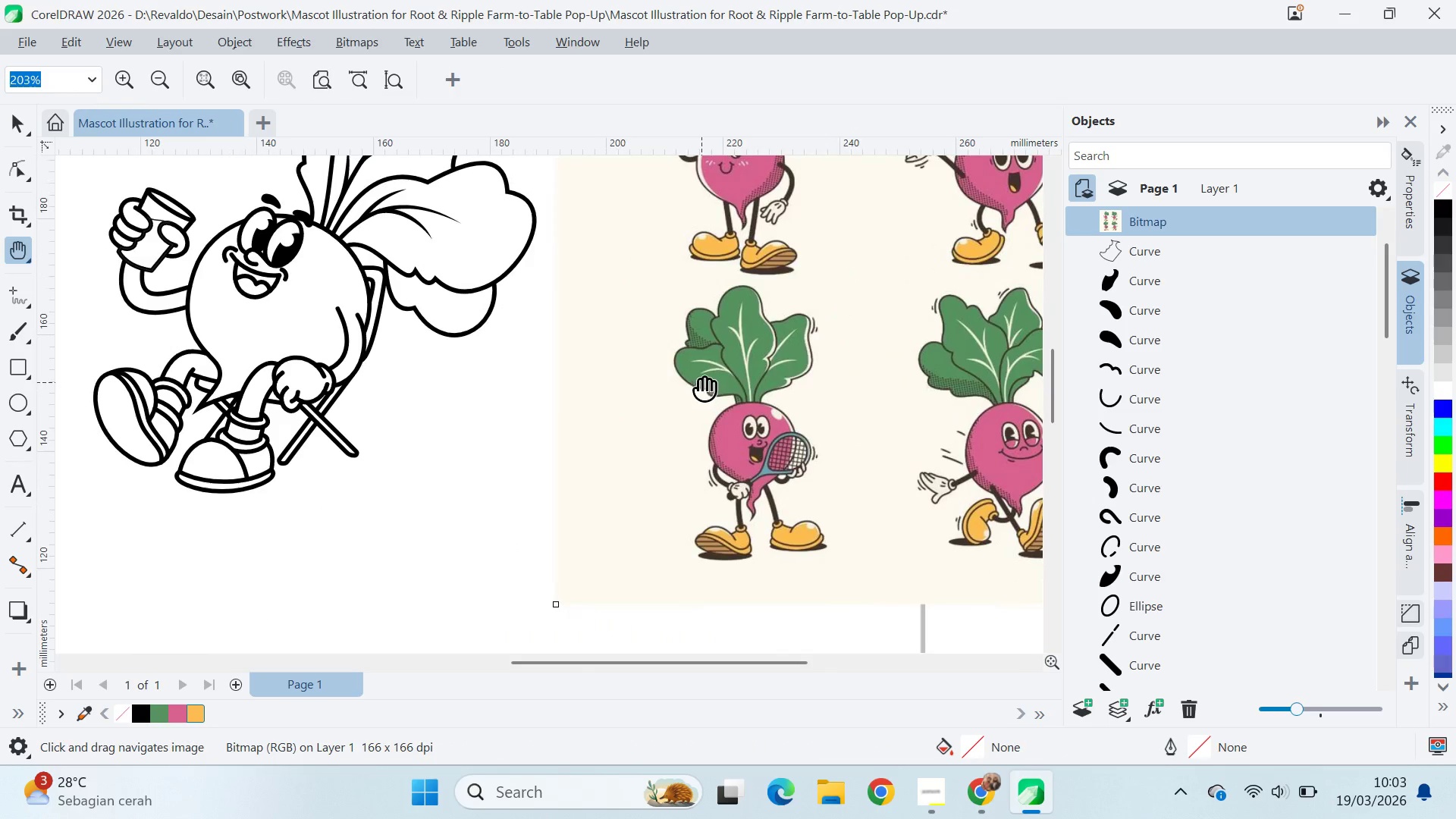 
left_click_drag(start_coordinate=[654, 350], to_coordinate=[686, 449])
 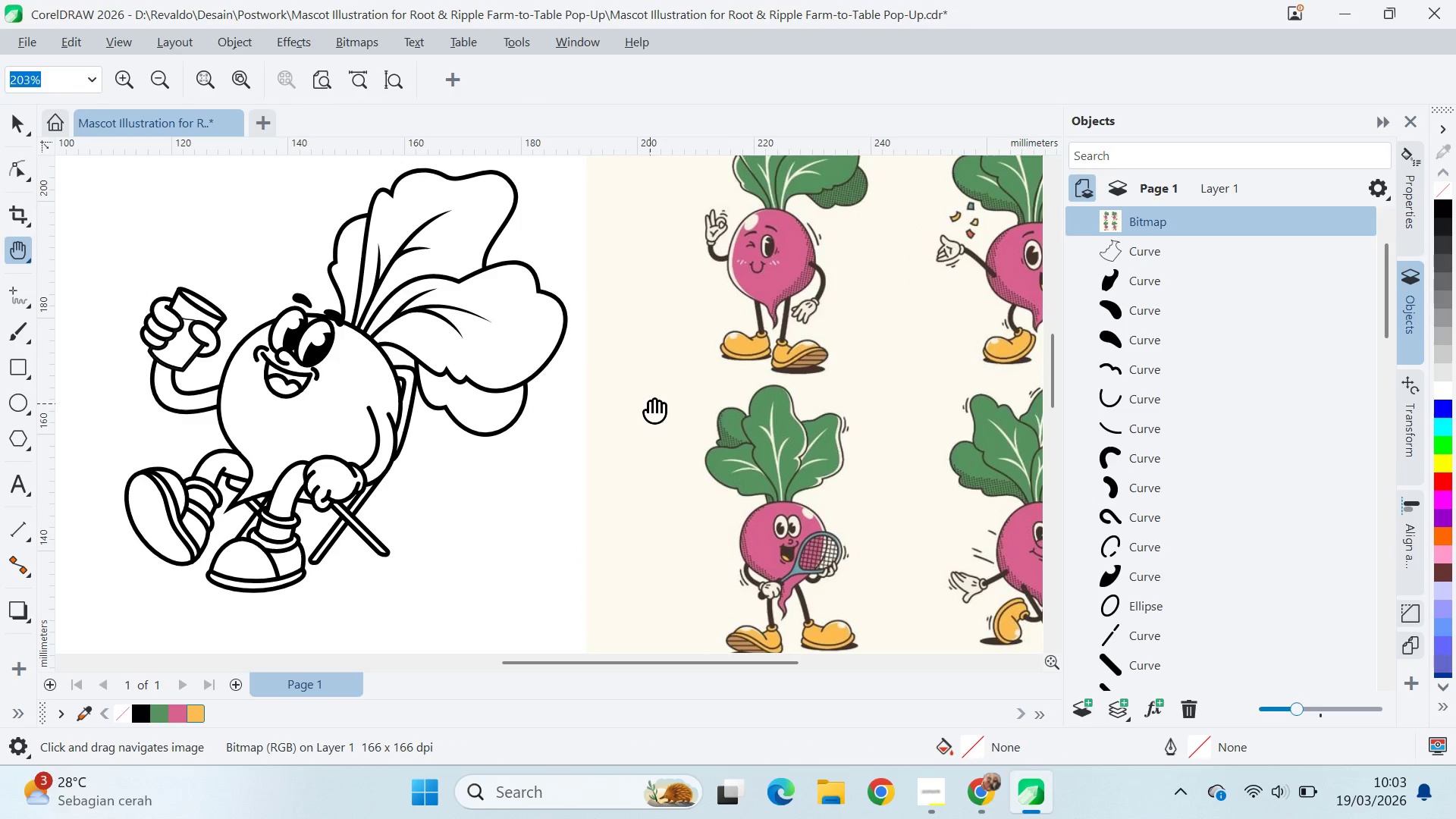 
left_click_drag(start_coordinate=[518, 504], to_coordinate=[779, 527])
 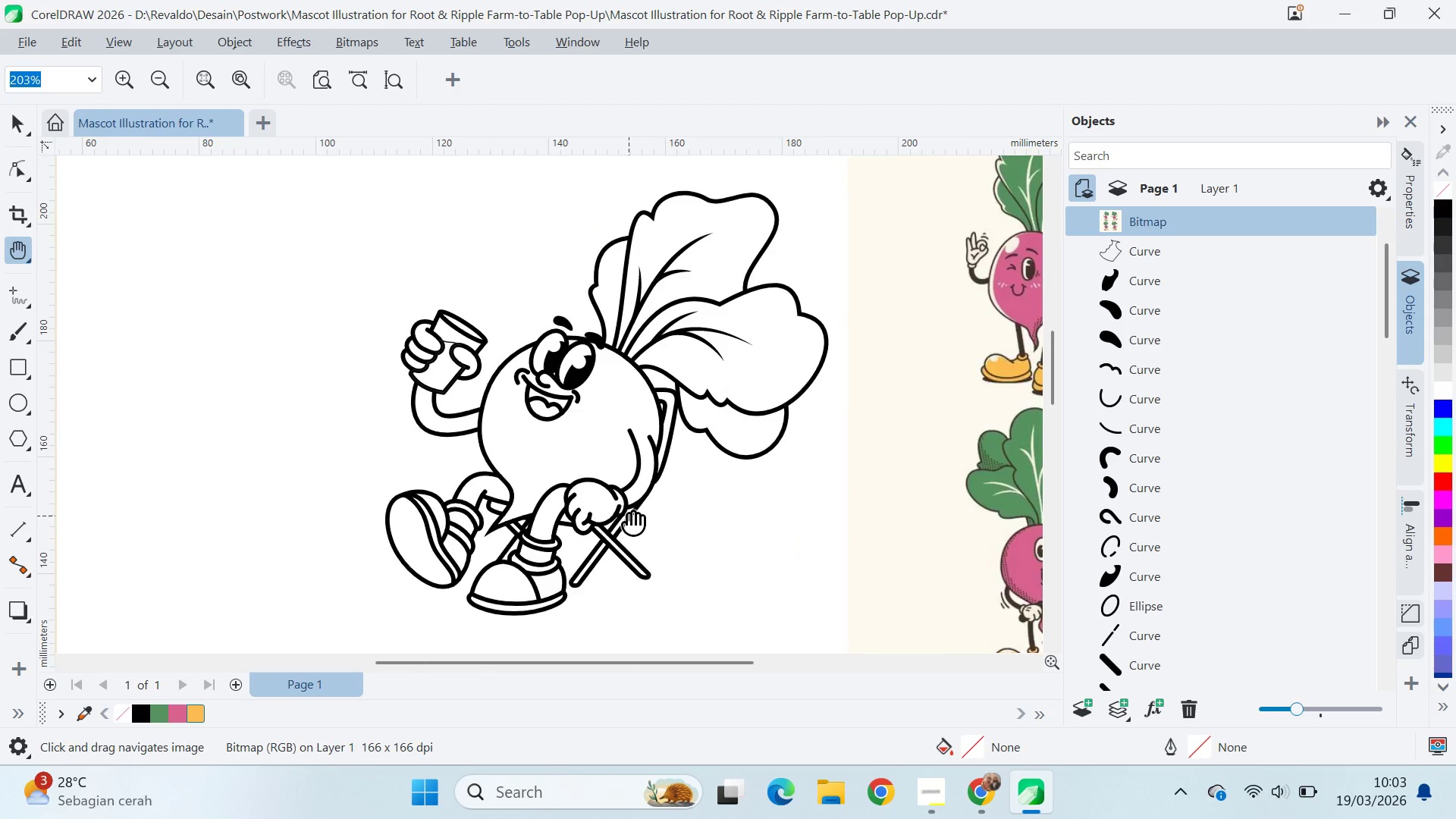 
key(Q)
 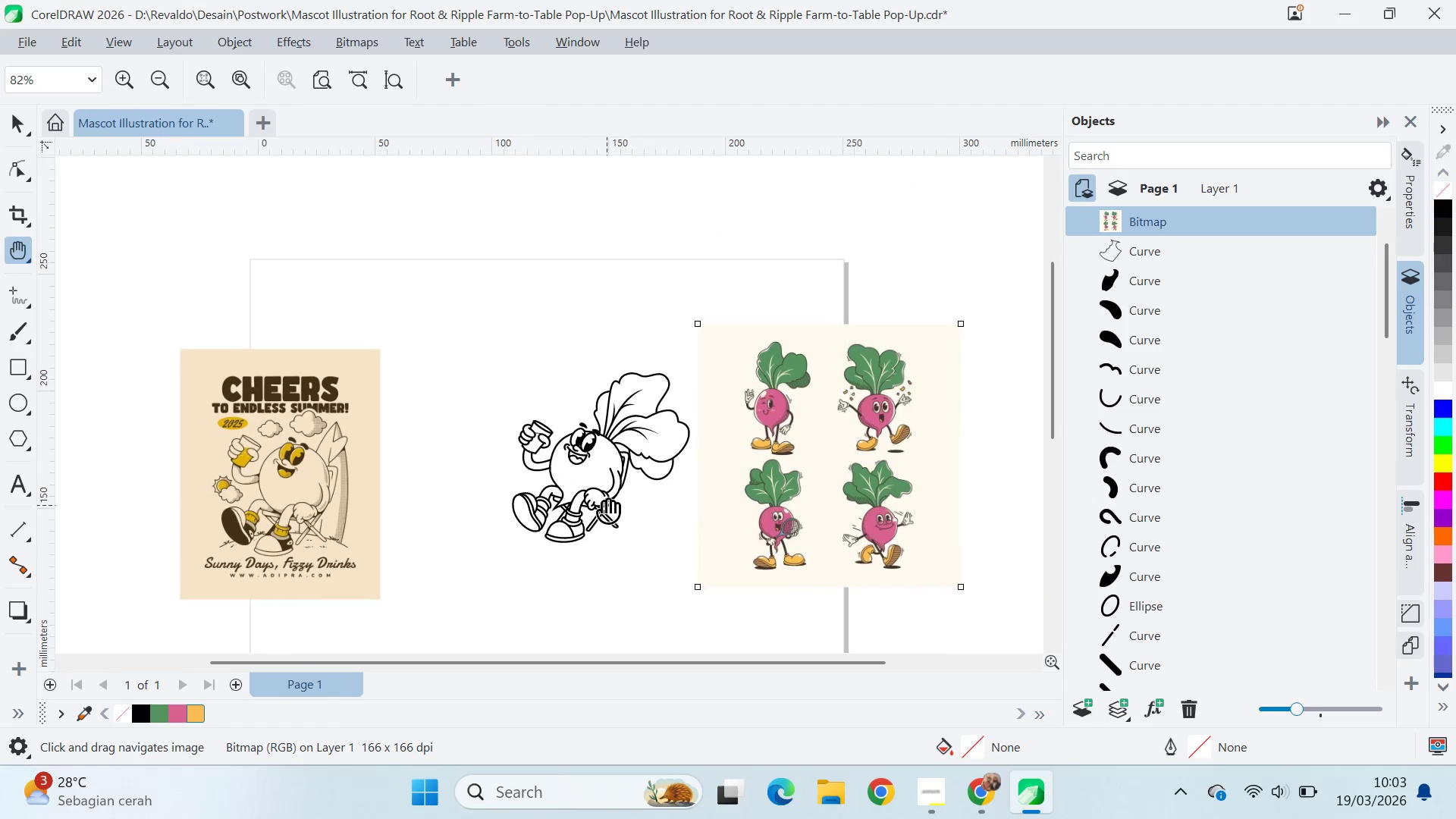 
scroll: coordinate [629, 514], scroll_direction: down, amount: 7.0
 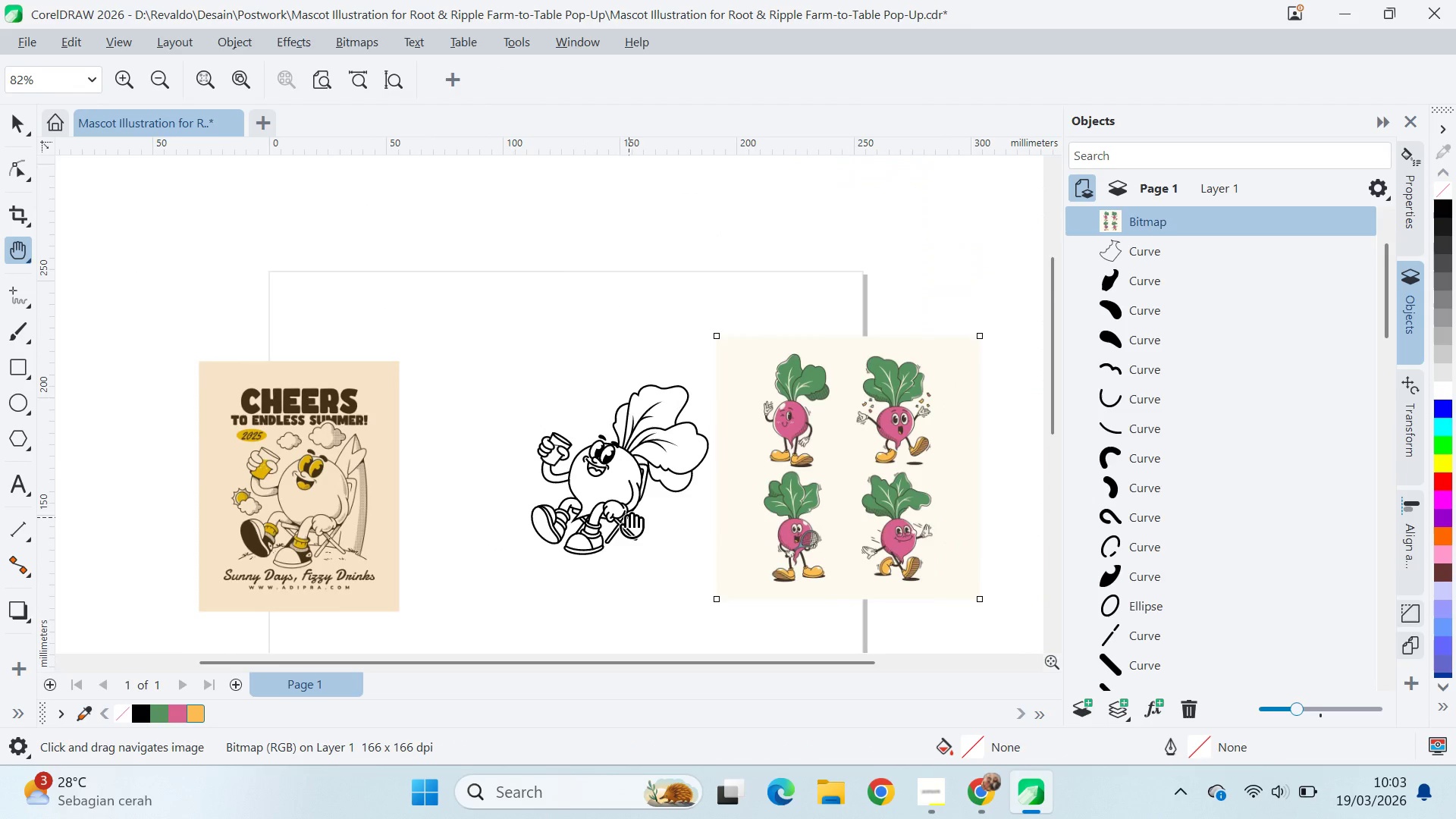 
left_click_drag(start_coordinate=[626, 517], to_coordinate=[597, 500])
 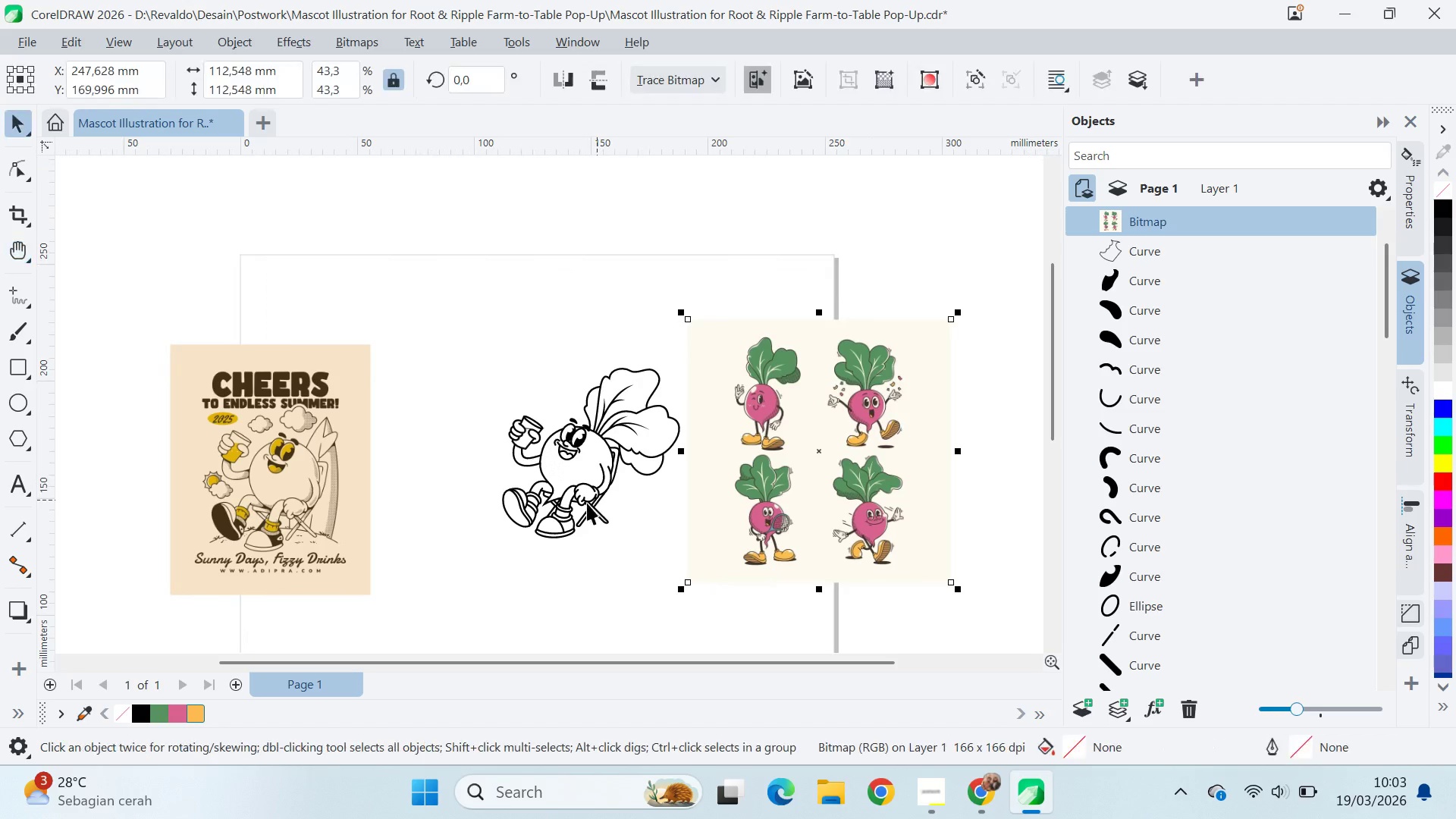 
key(V)
 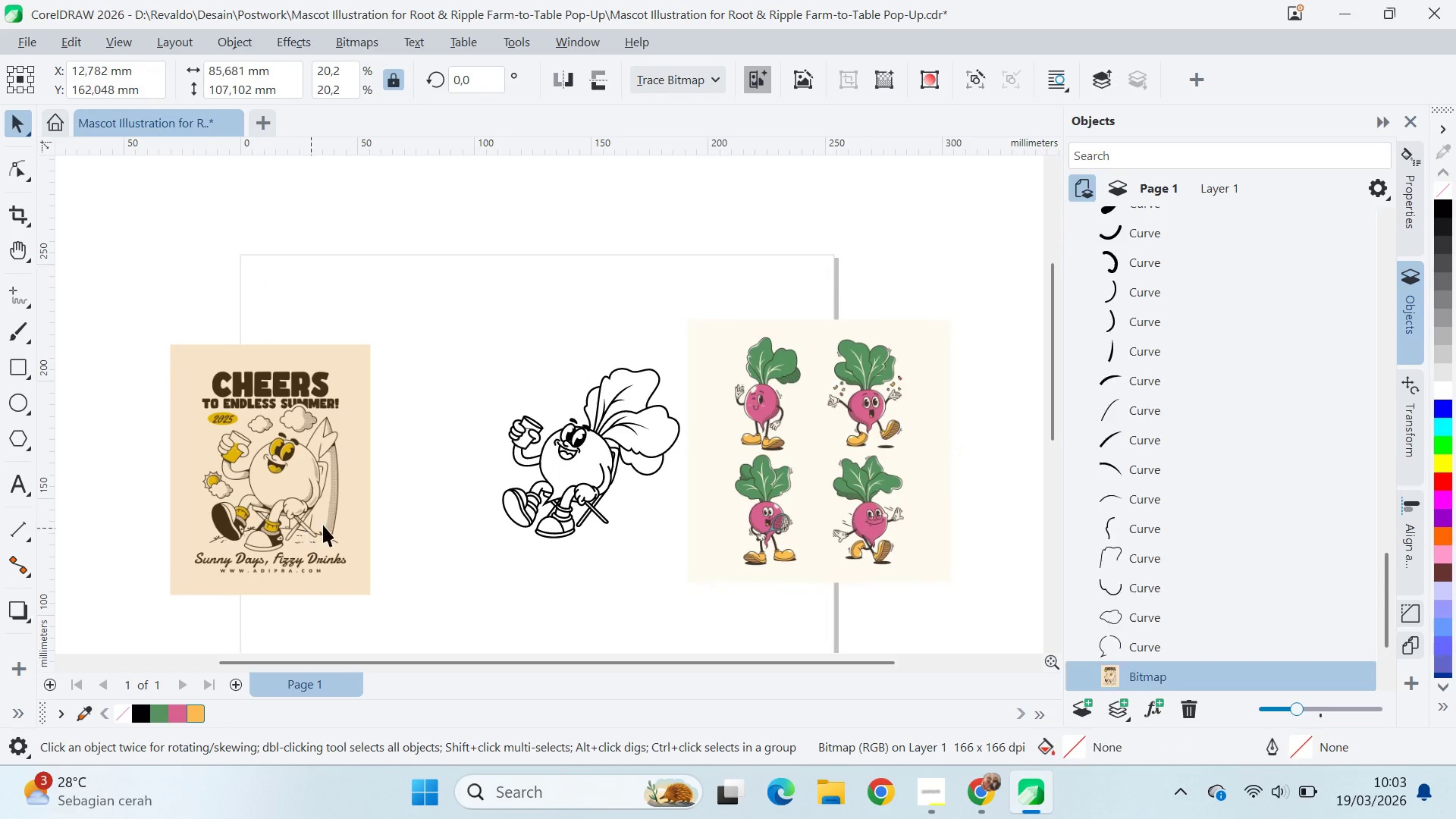 
left_click_drag(start_coordinate=[309, 529], to_coordinate=[410, 524])
 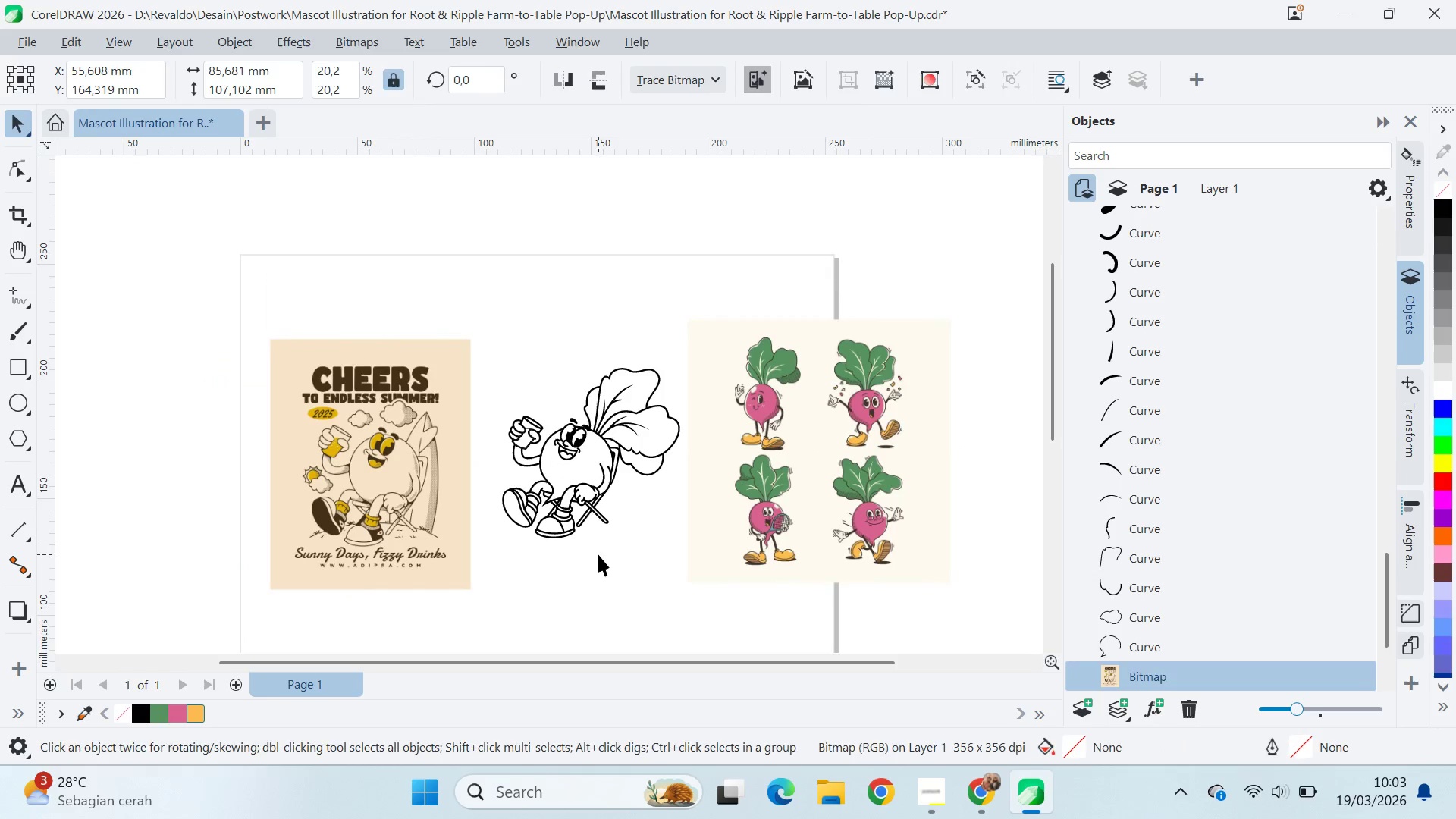 
left_click([598, 554])
 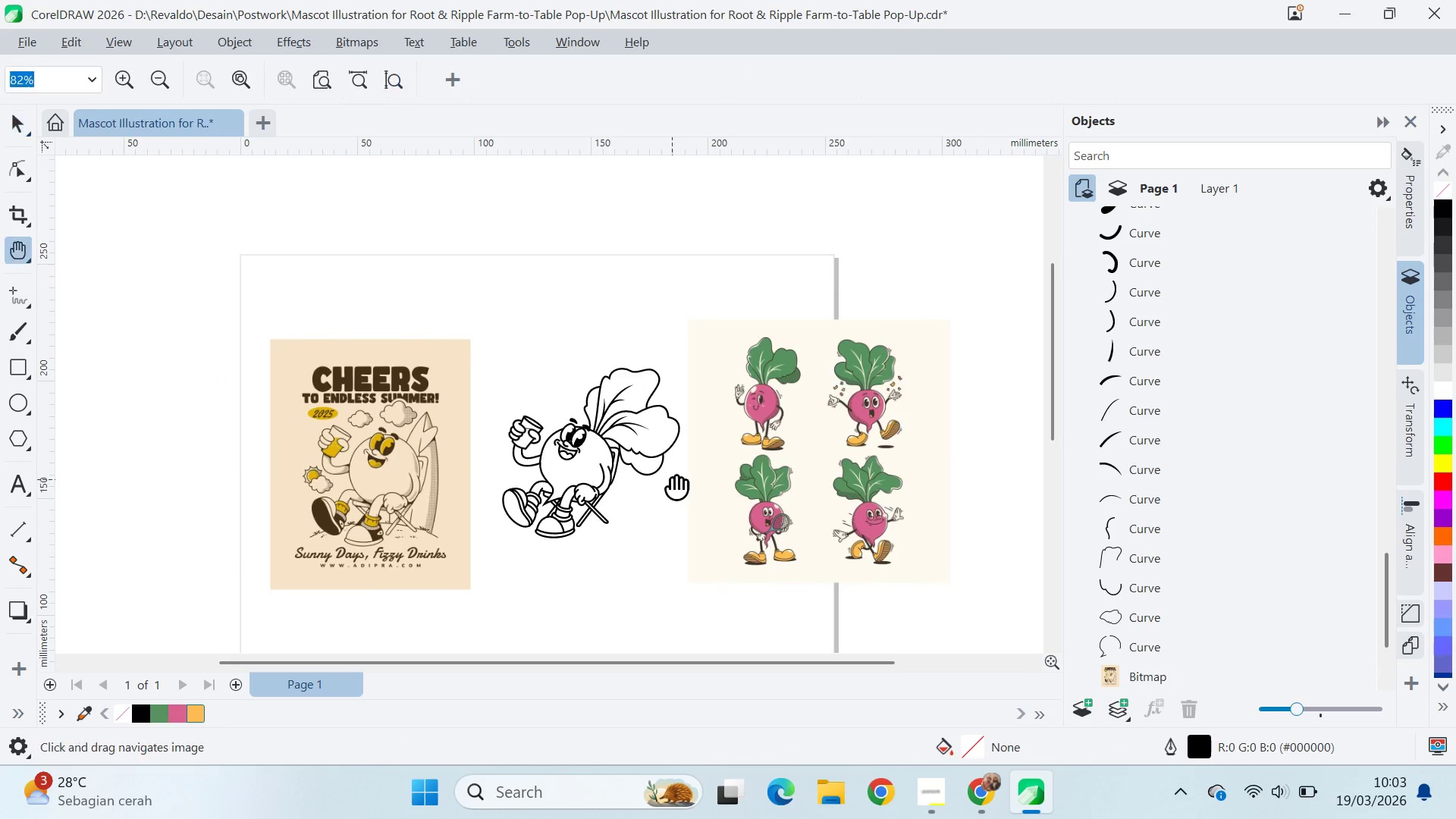 
type(qv)
 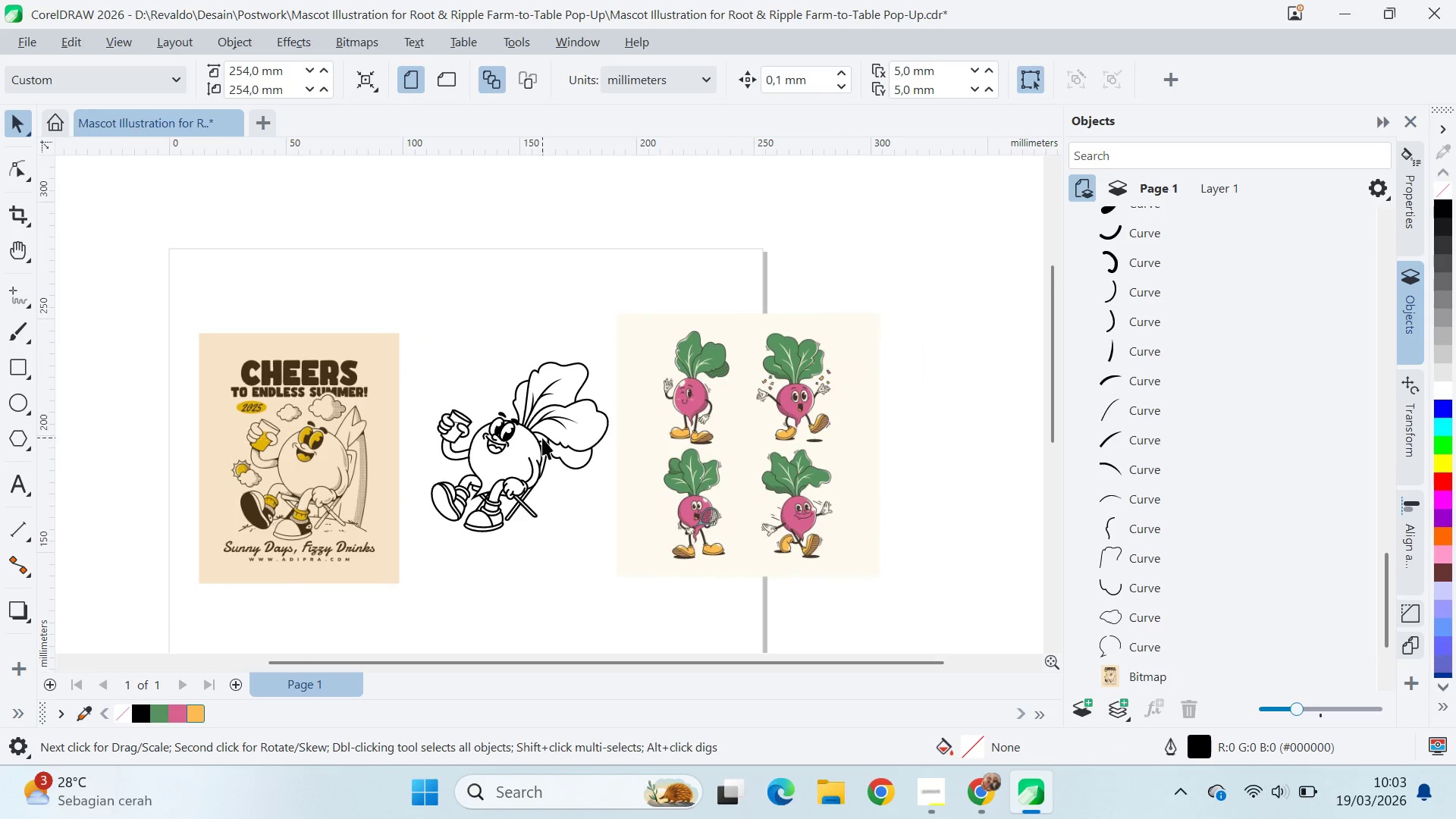 
left_click_drag(start_coordinate=[672, 479], to_coordinate=[601, 473])
 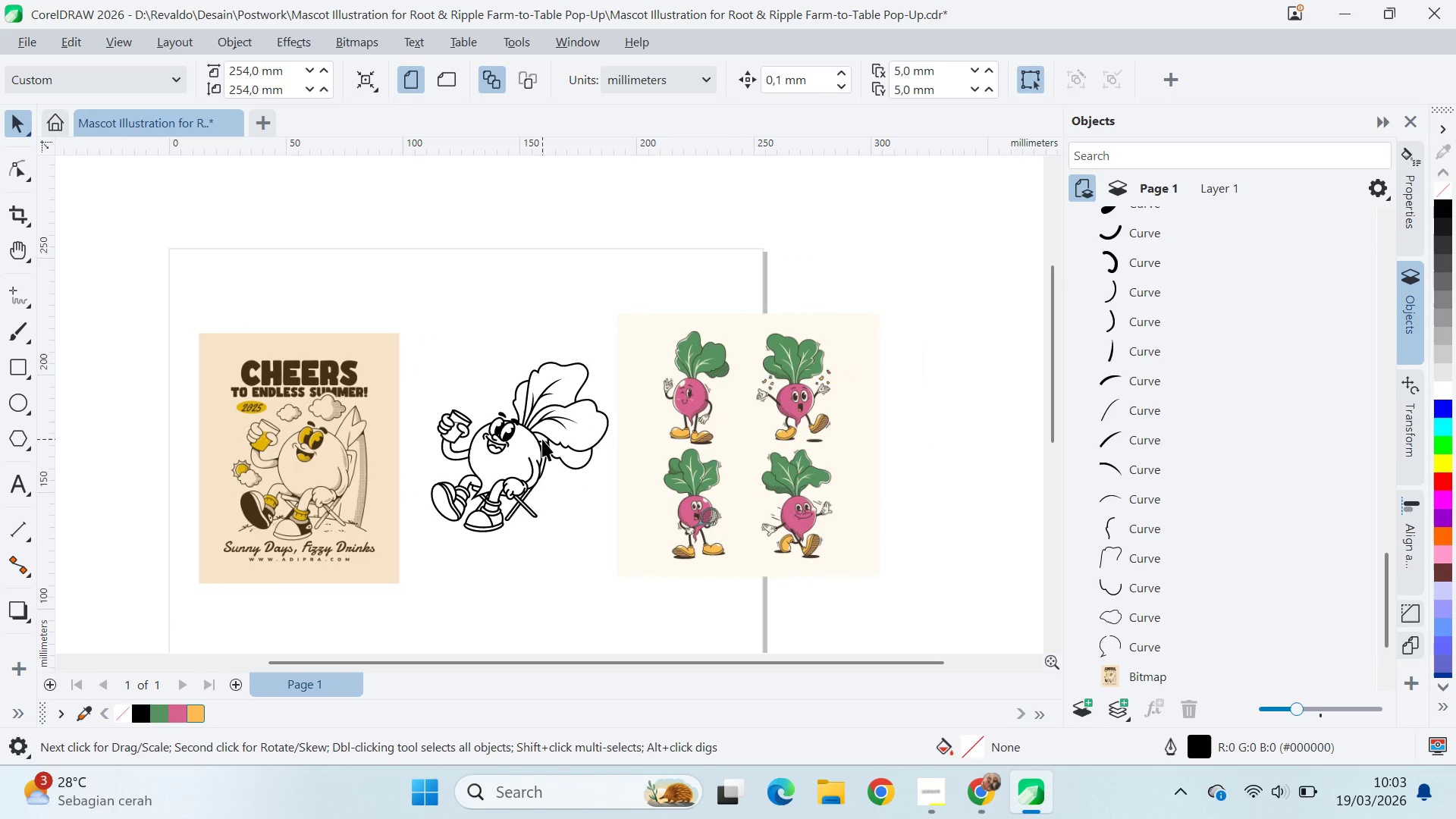 
scroll: coordinate [541, 435], scroll_direction: up, amount: 6.0
 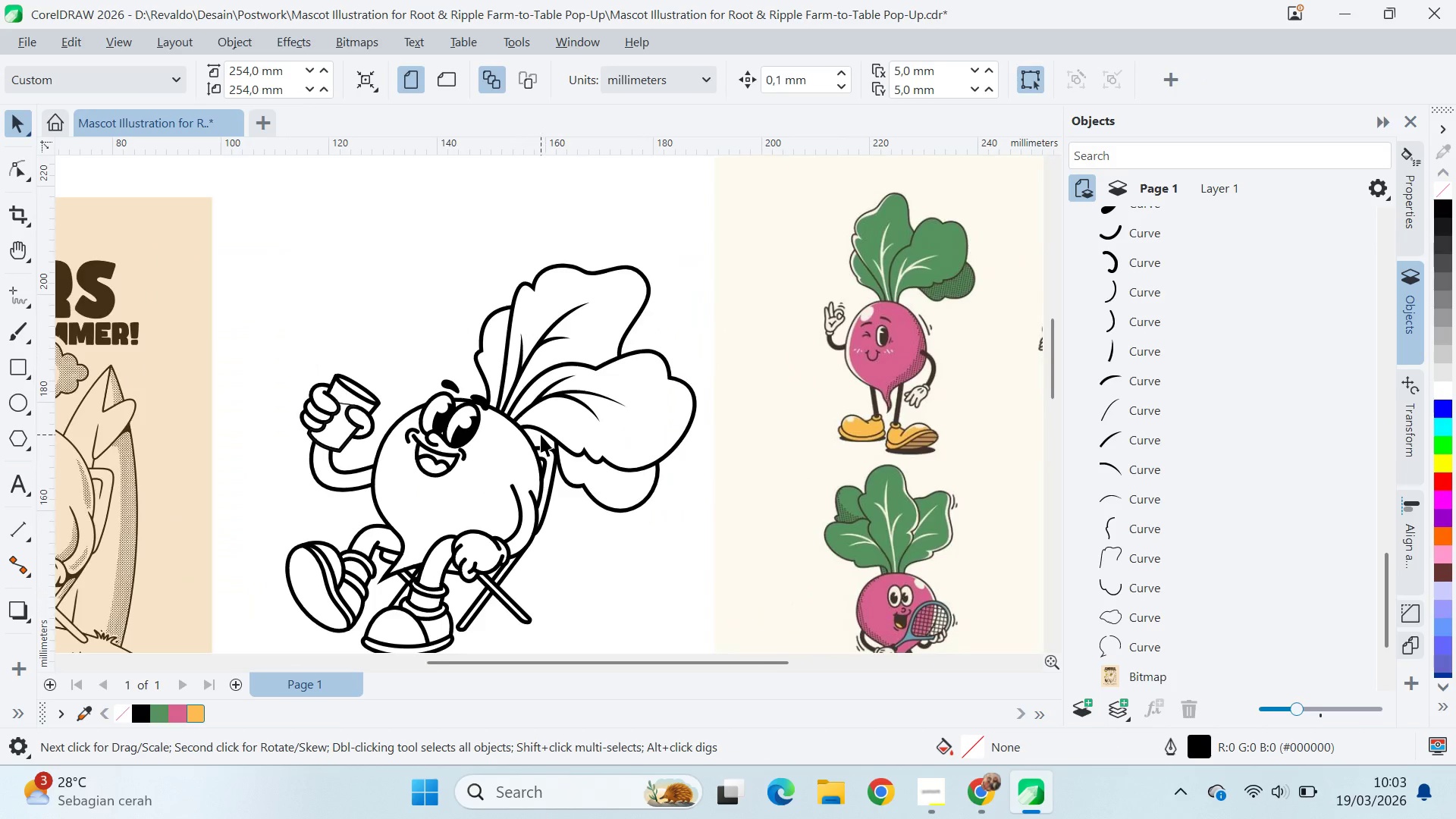 
scroll: coordinate [541, 435], scroll_direction: down, amount: 5.0
 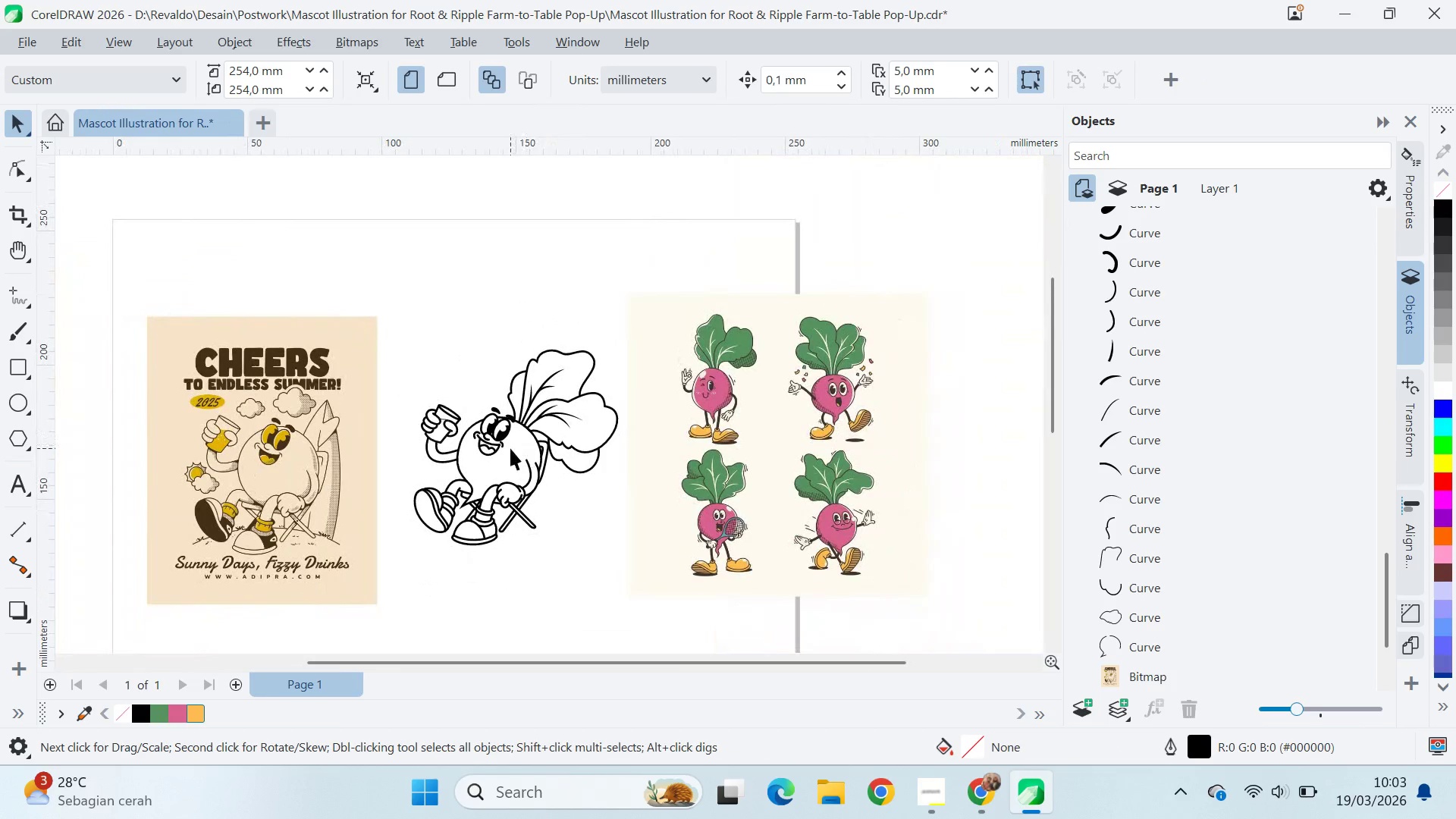 
scroll: coordinate [510, 448], scroll_direction: up, amount: 3.0
 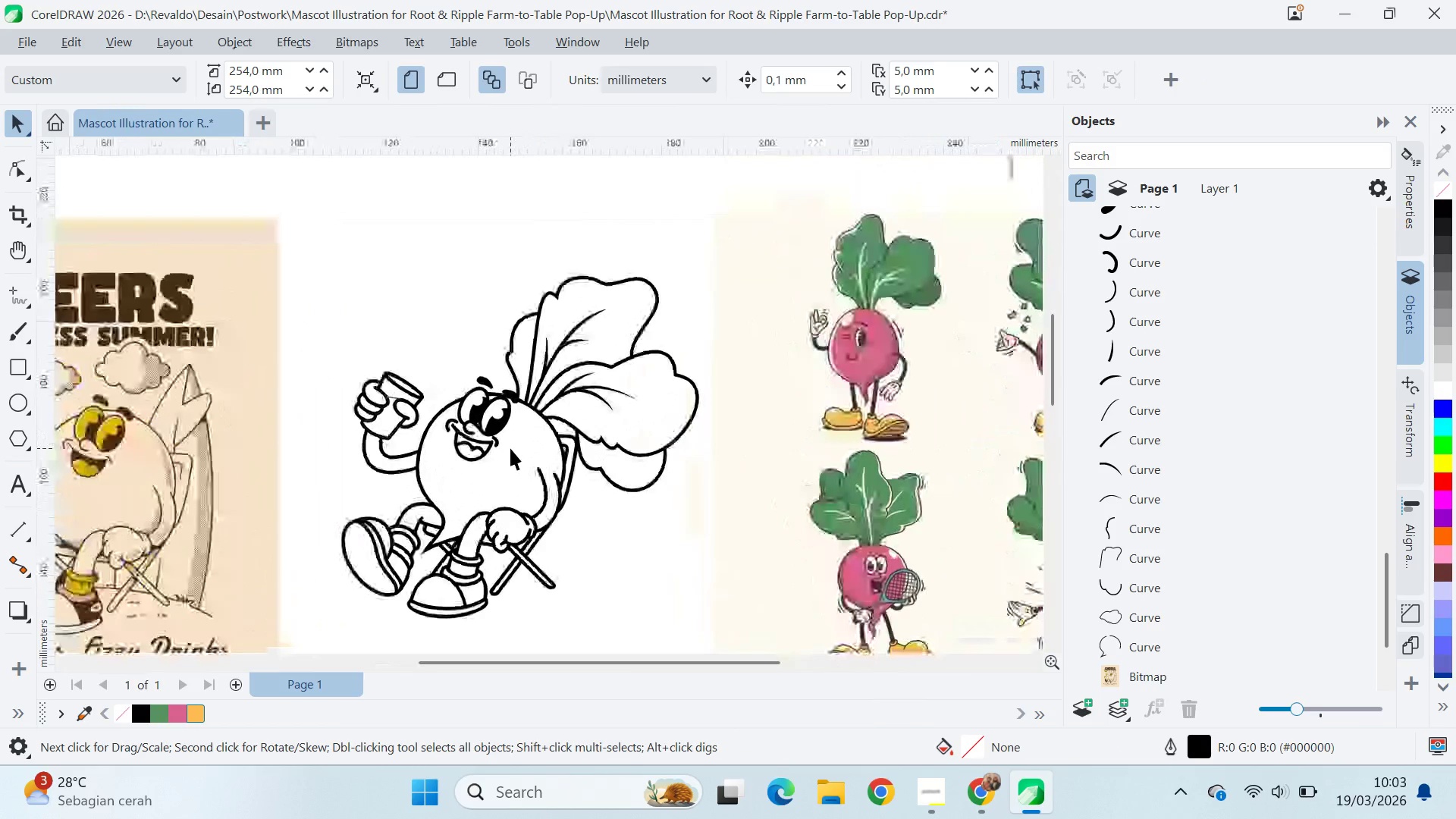 
scroll: coordinate [510, 448], scroll_direction: down, amount: 1.0
 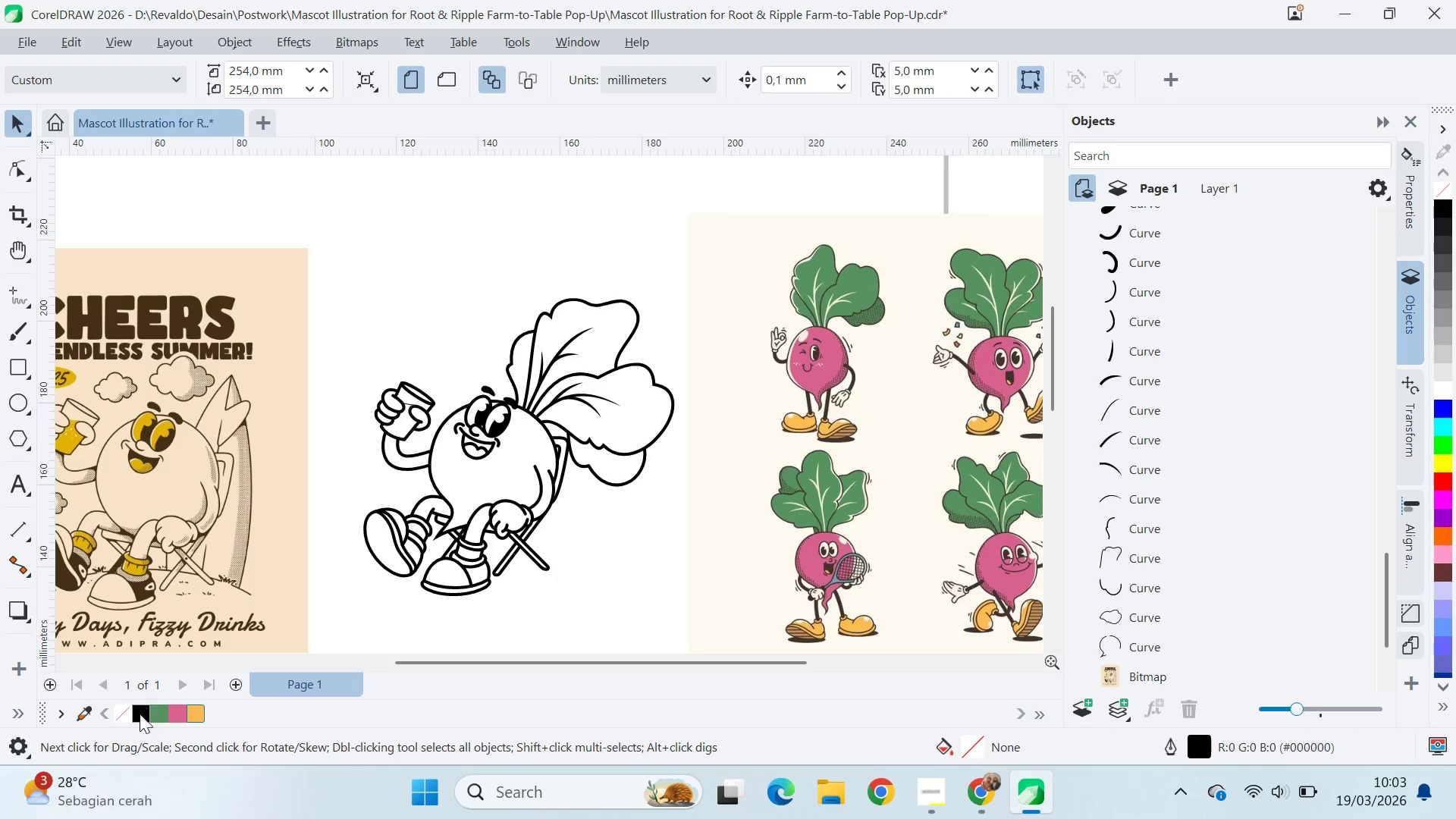 
wait(13.8)
 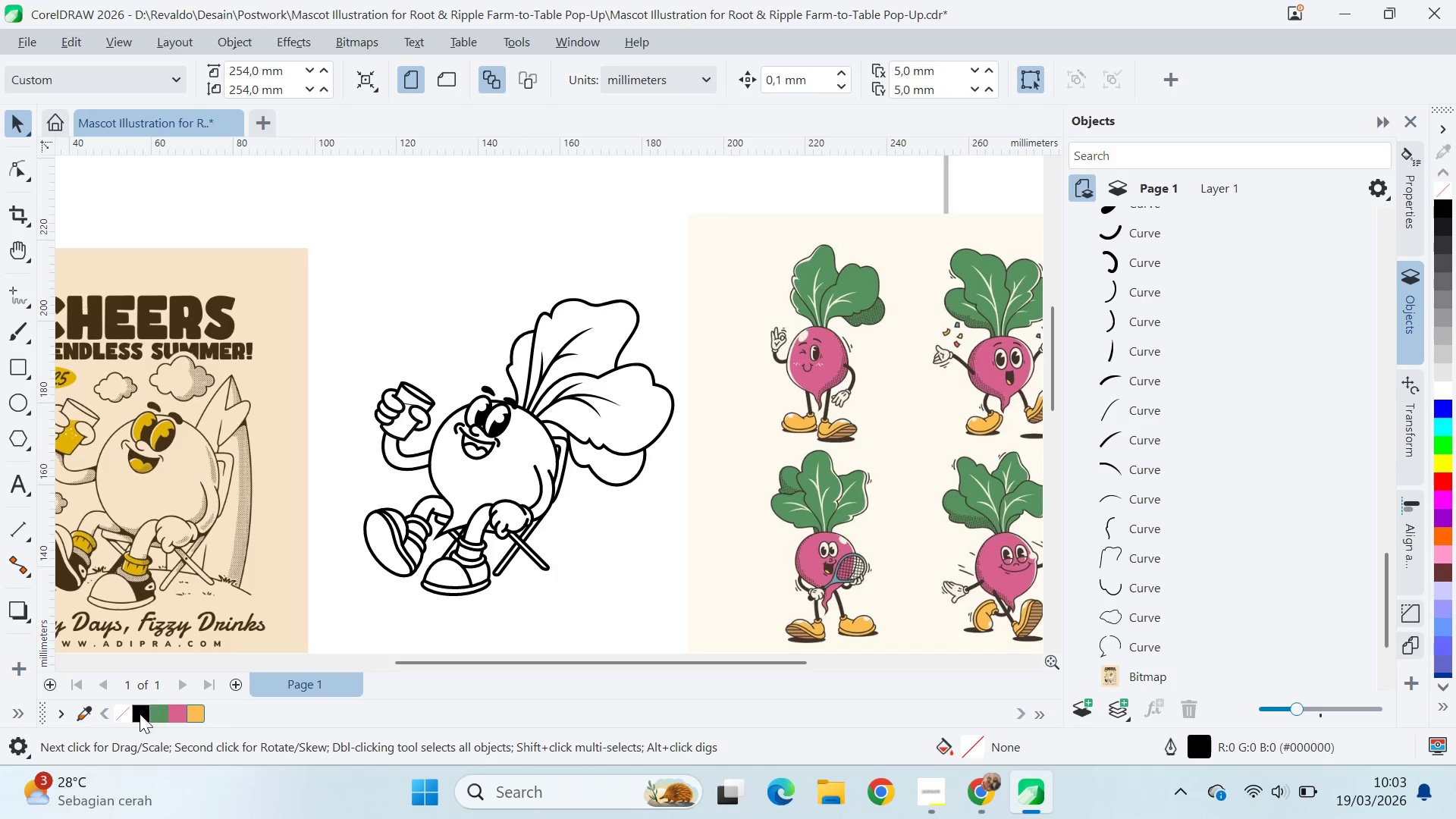 
left_click([105, 666])
 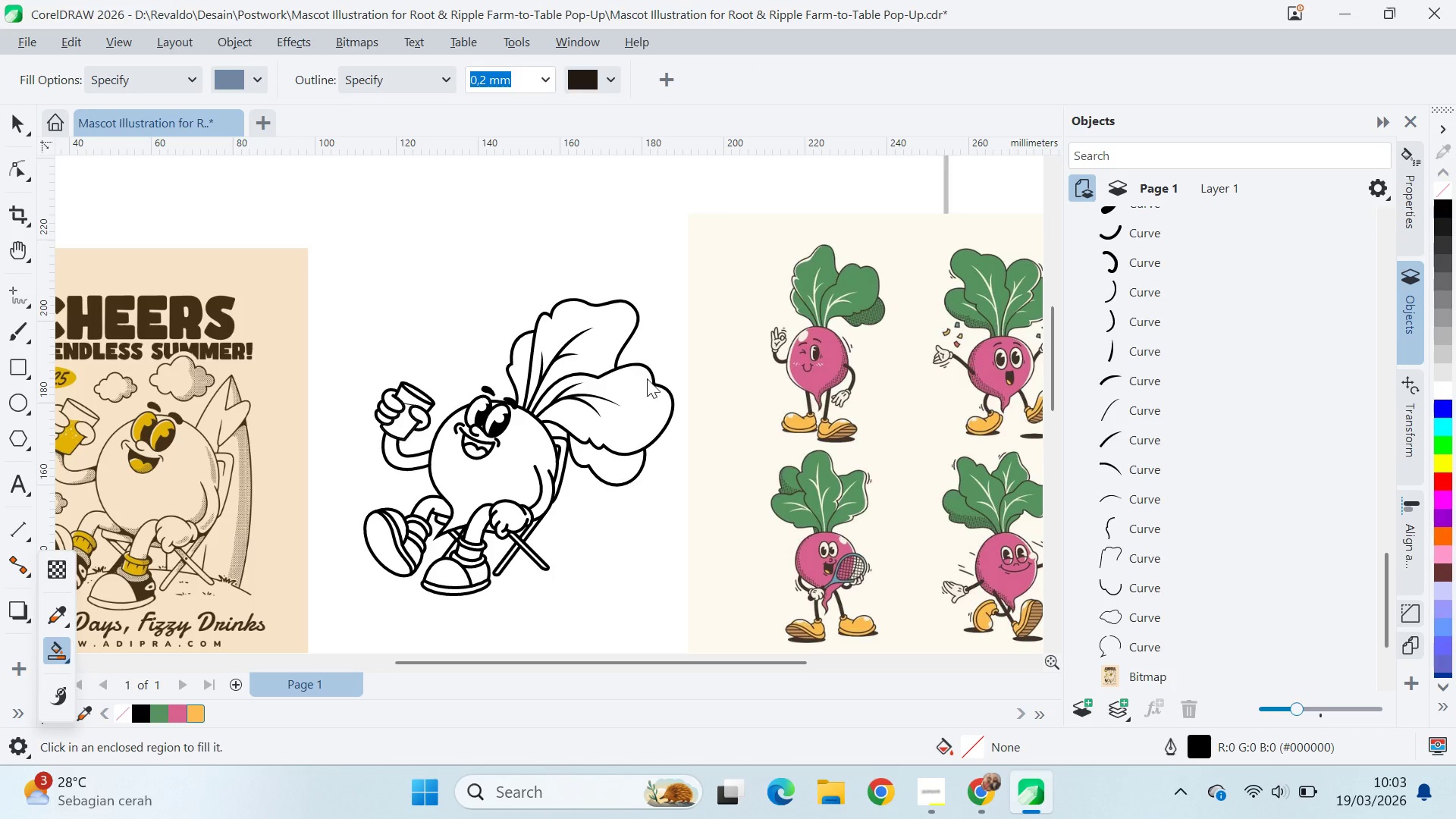 
left_click([642, 423])
 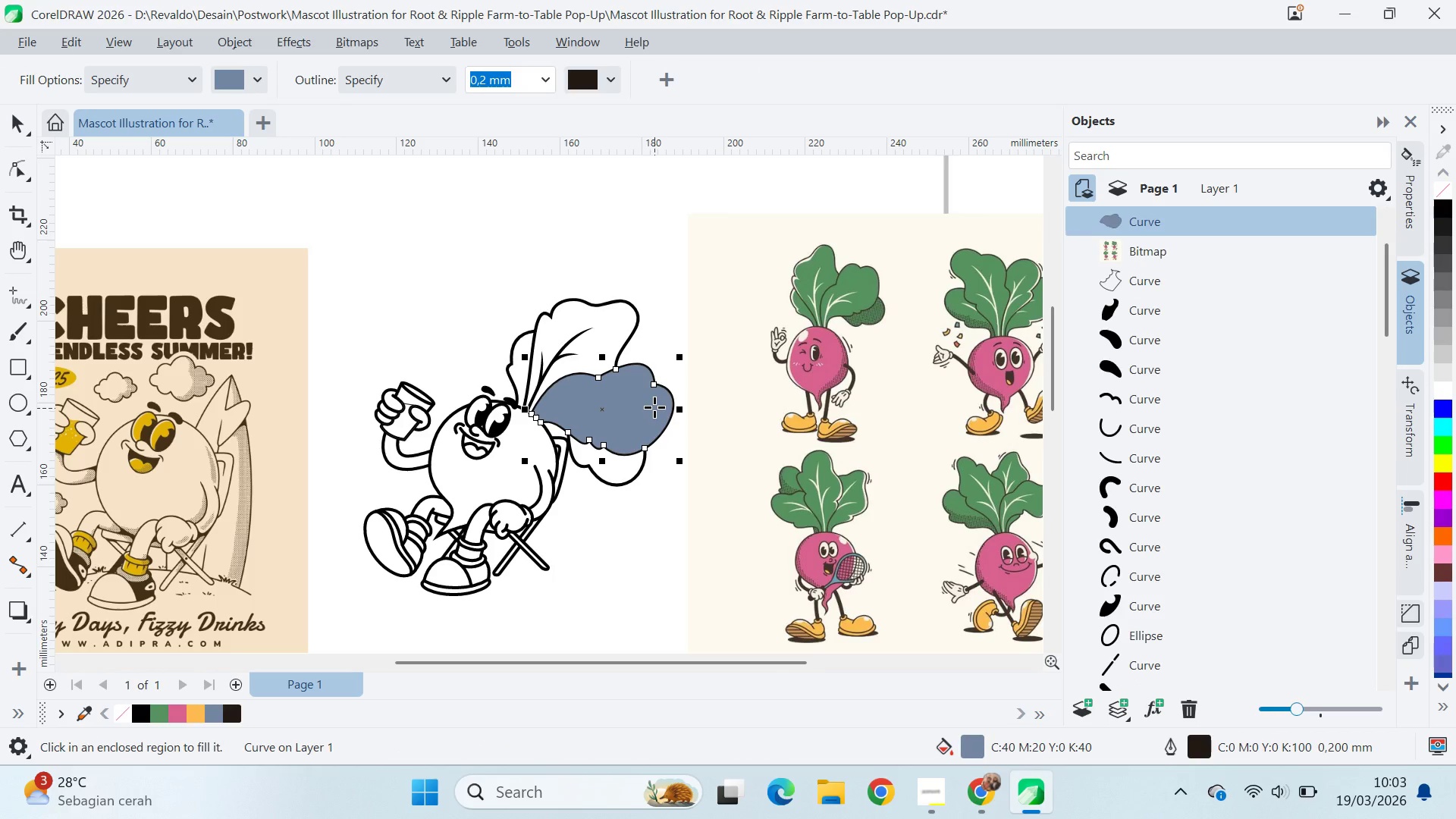 
key(Control+Z)
 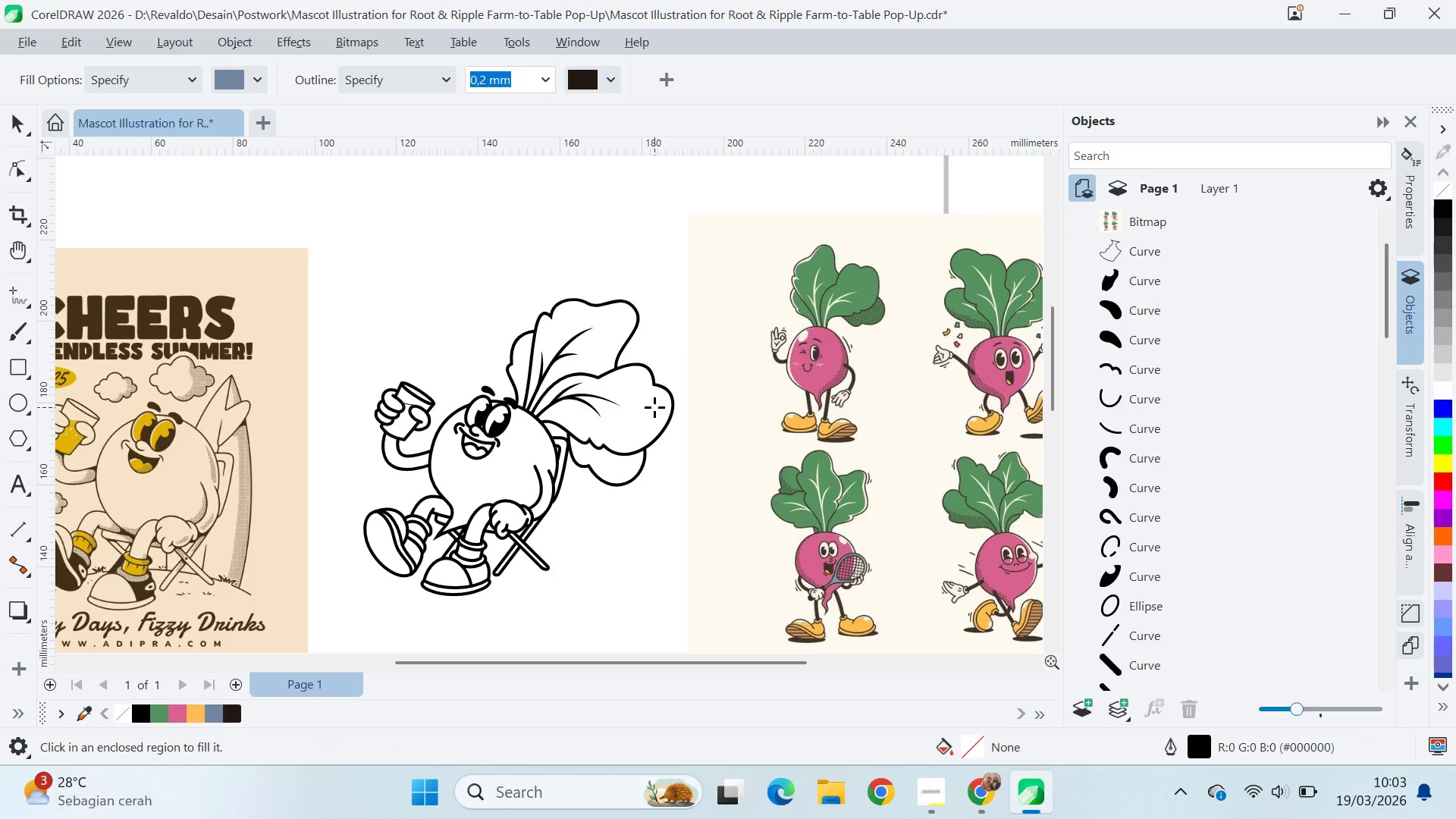 
key(V)
 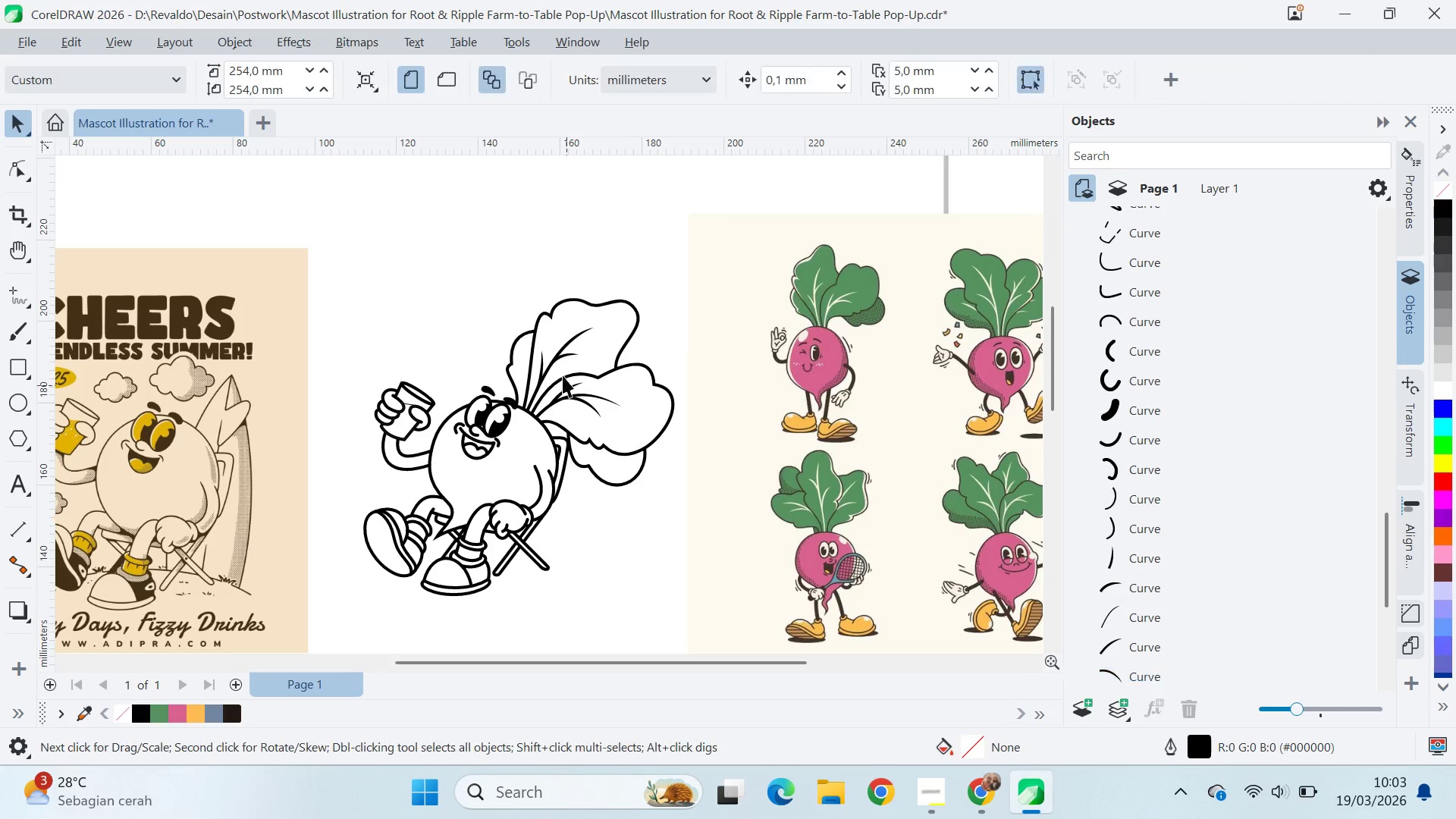 
left_click_drag(start_coordinate=[500, 282], to_coordinate=[660, 439])
 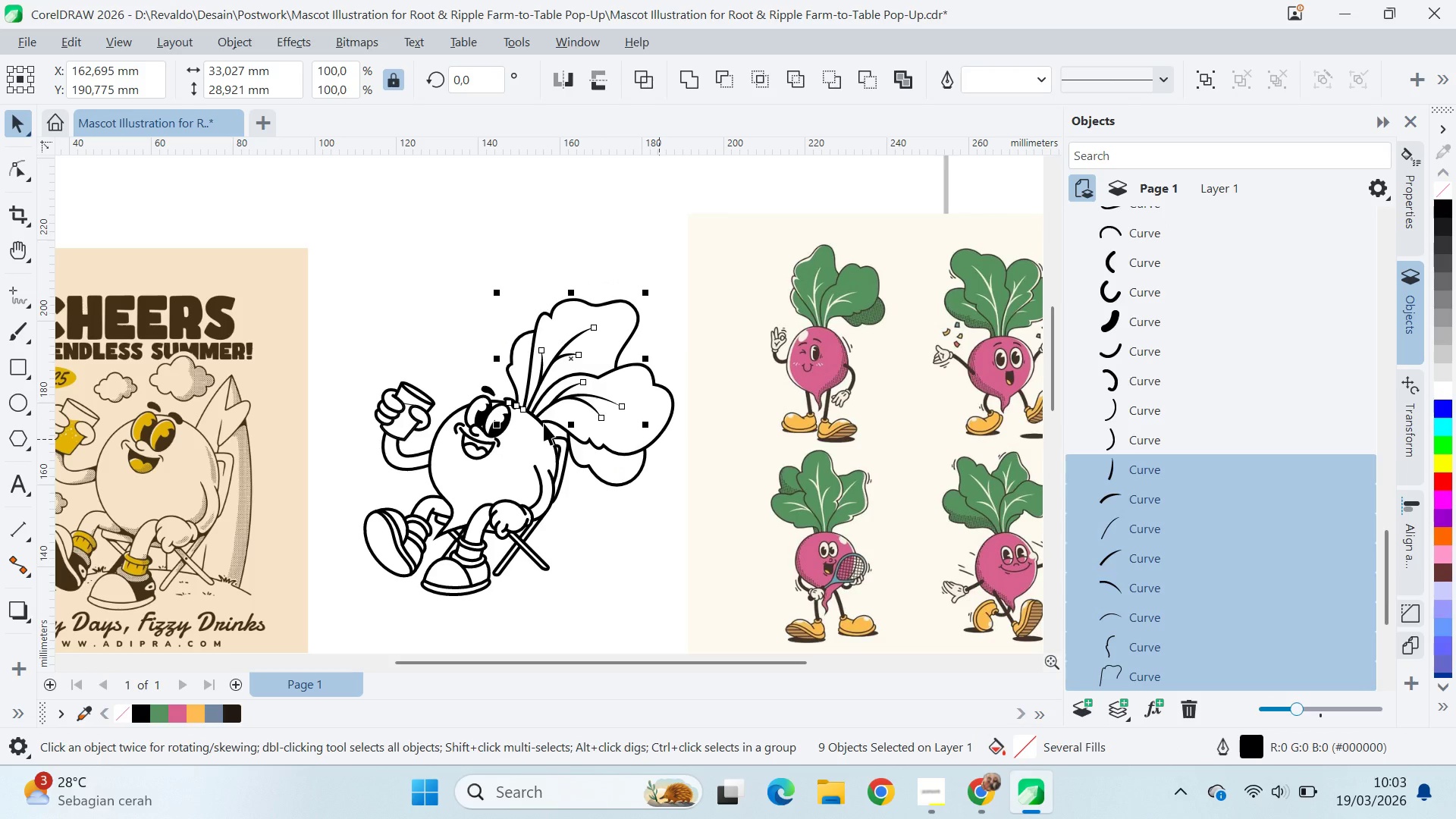 
hold_key(key=ShiftLeft, duration=0.92)
 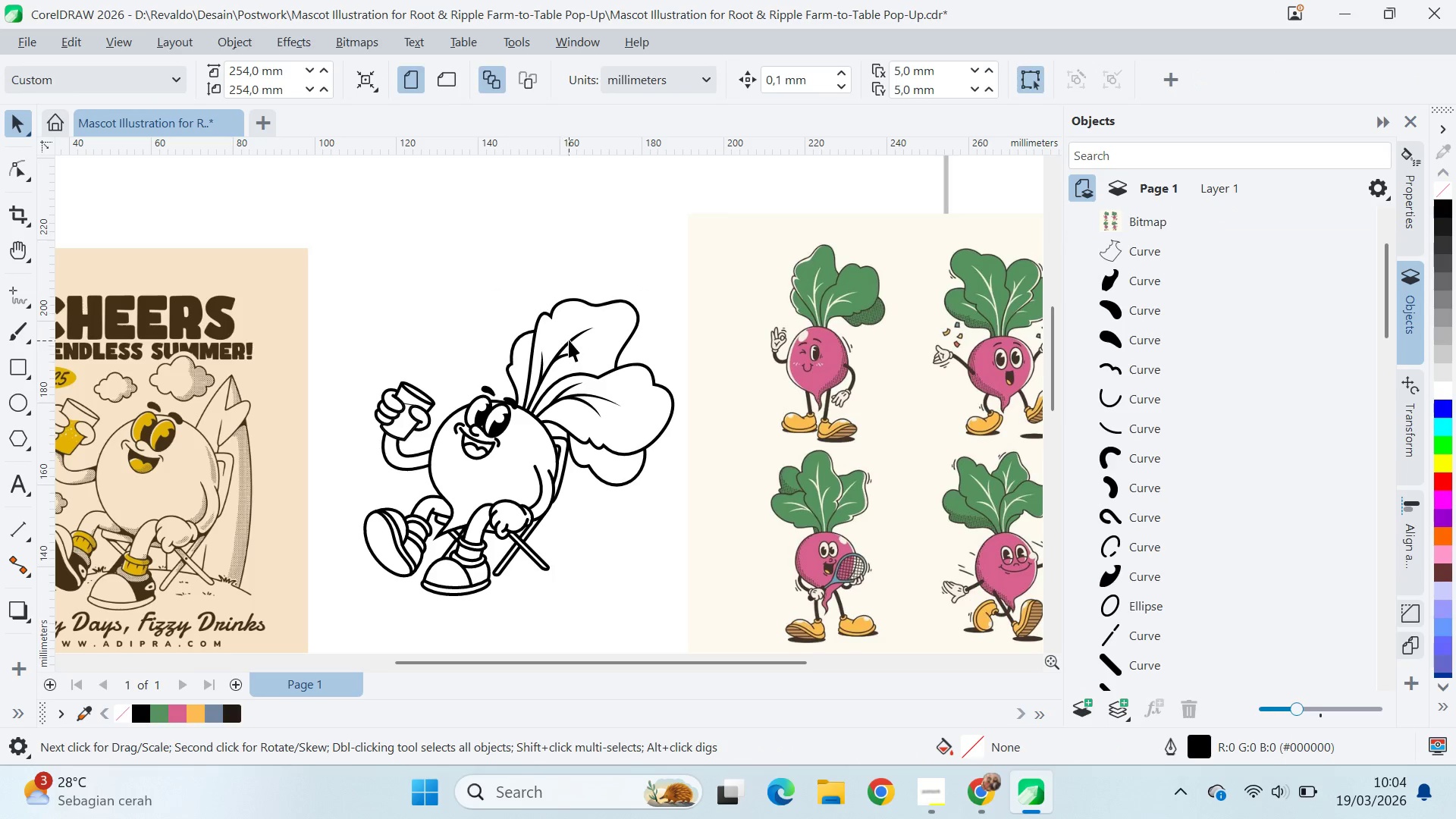 
hold_key(key=ShiftLeft, duration=1.5)
 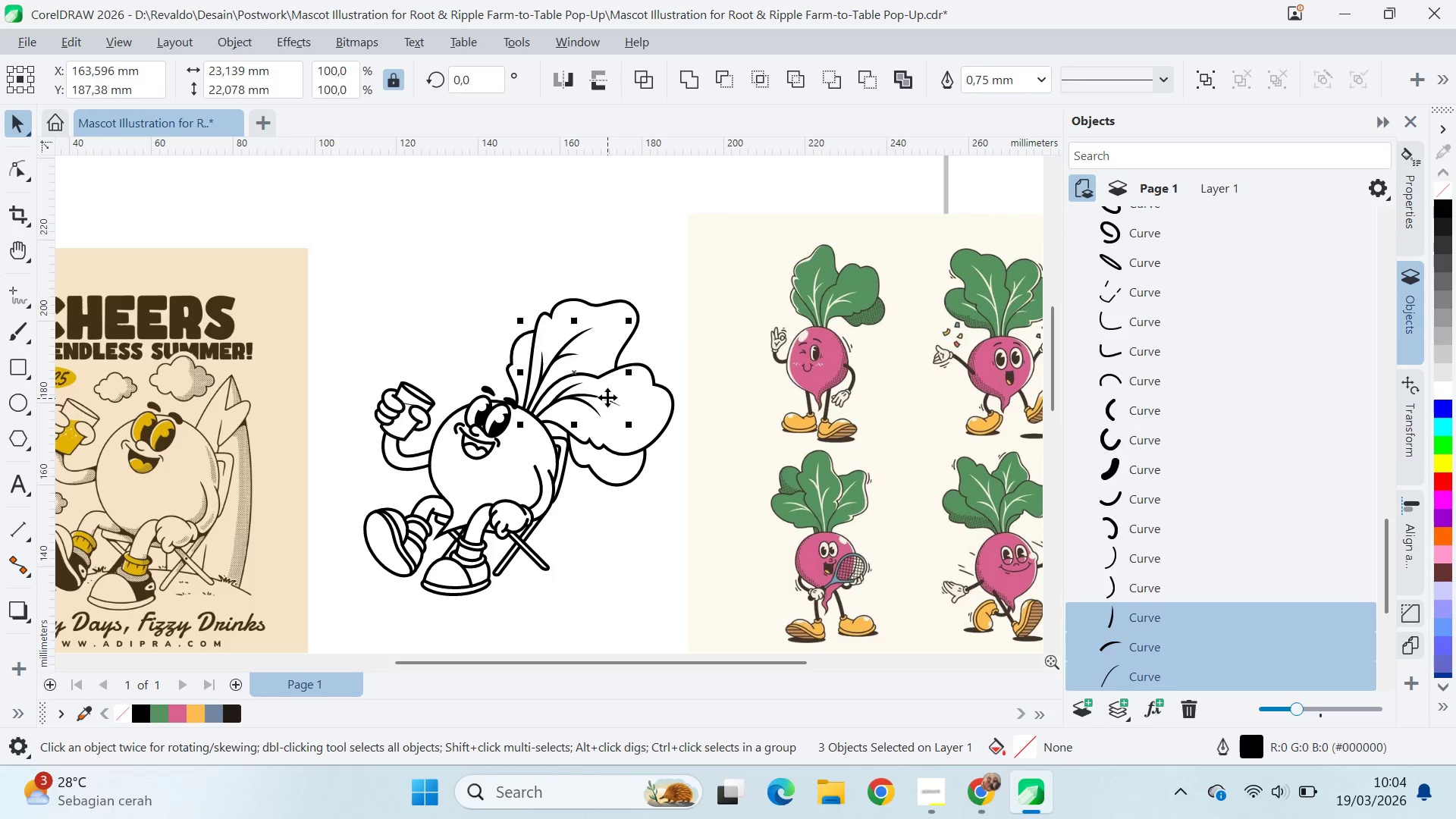 
hold_key(key=ShiftLeft, duration=1.51)
 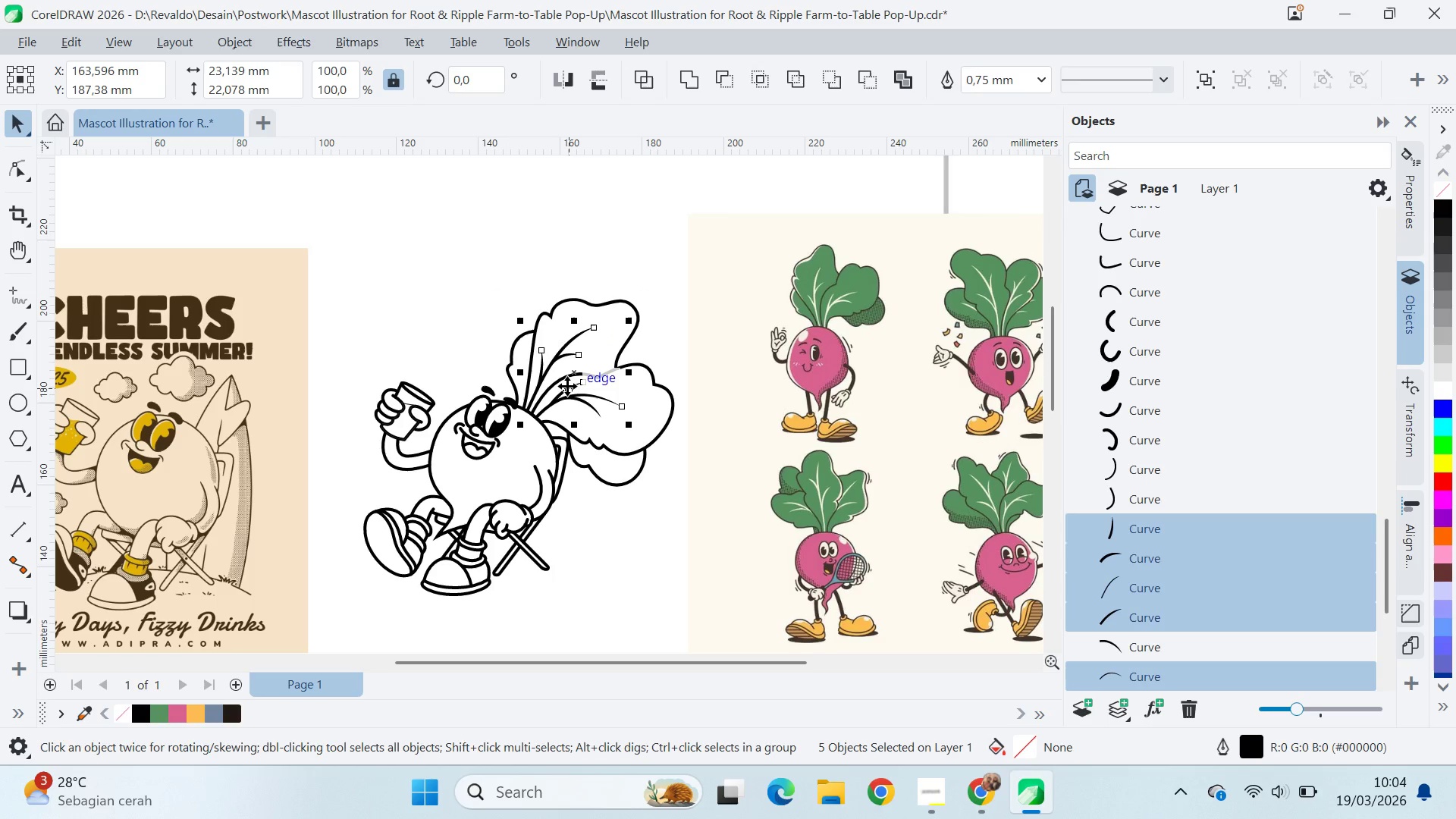 
hold_key(key=ShiftLeft, duration=1.52)
left_click([567, 386])
 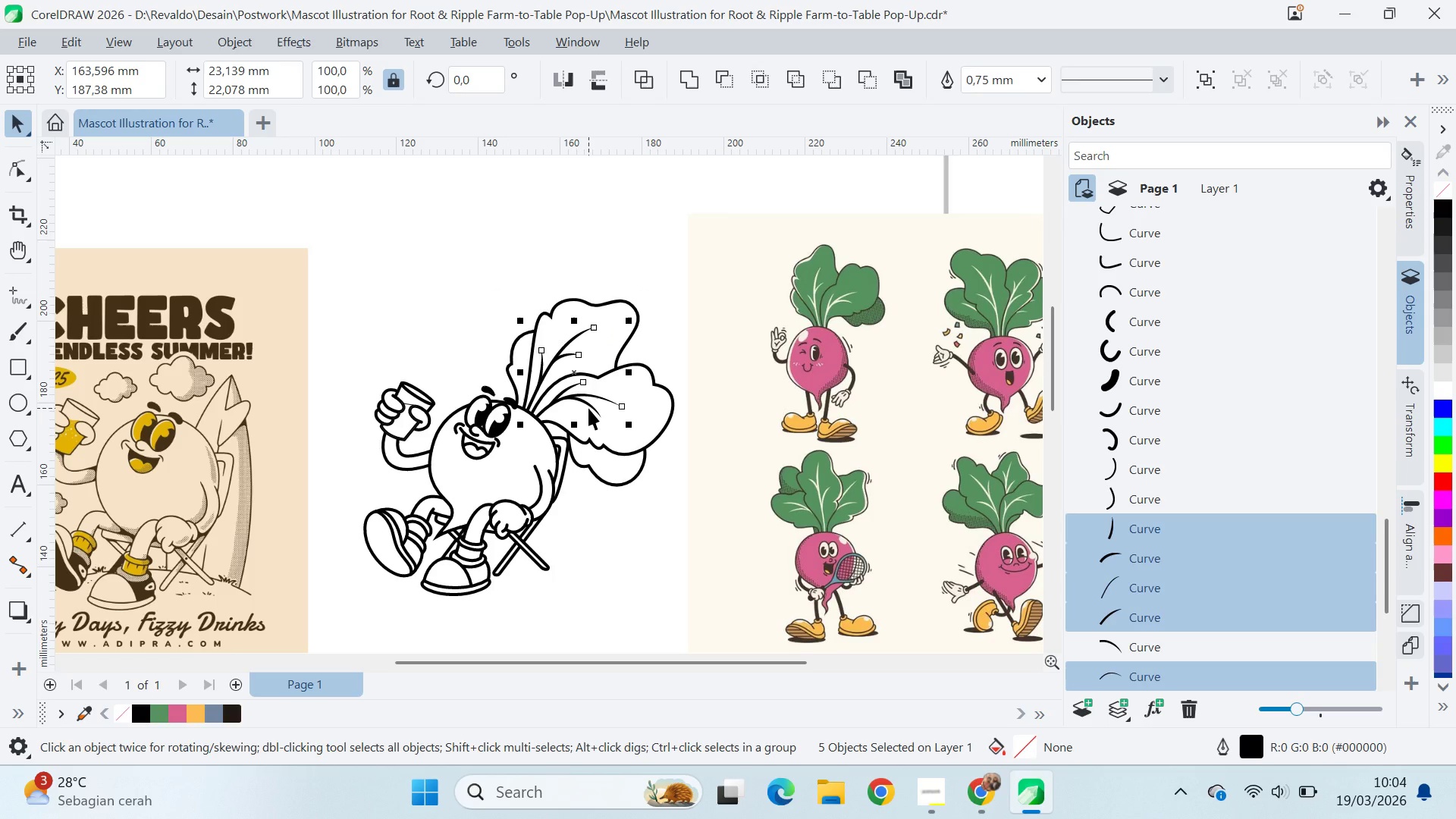 
hold_key(key=ShiftLeft, duration=0.73)
 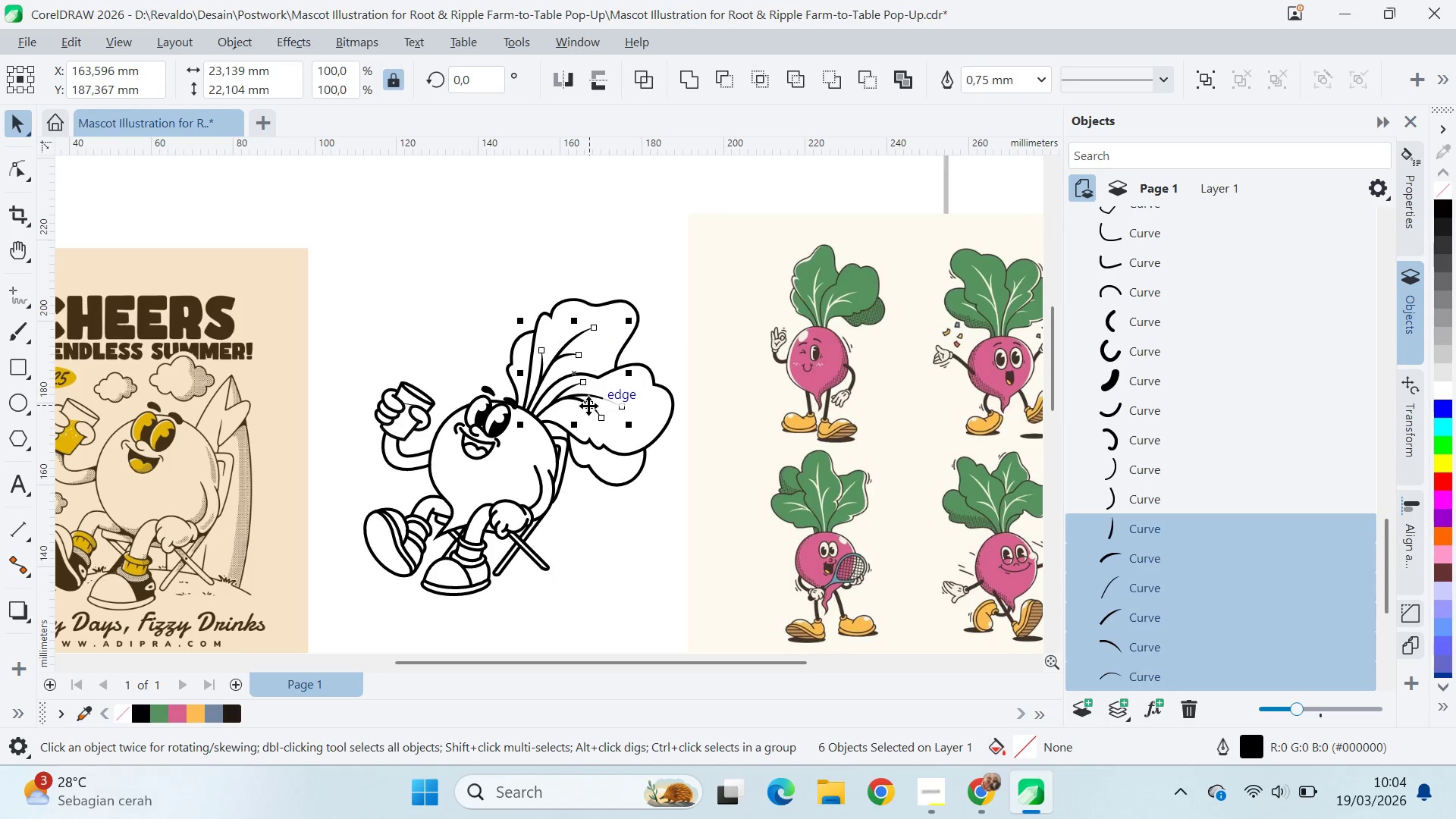 
key(Control+G)
 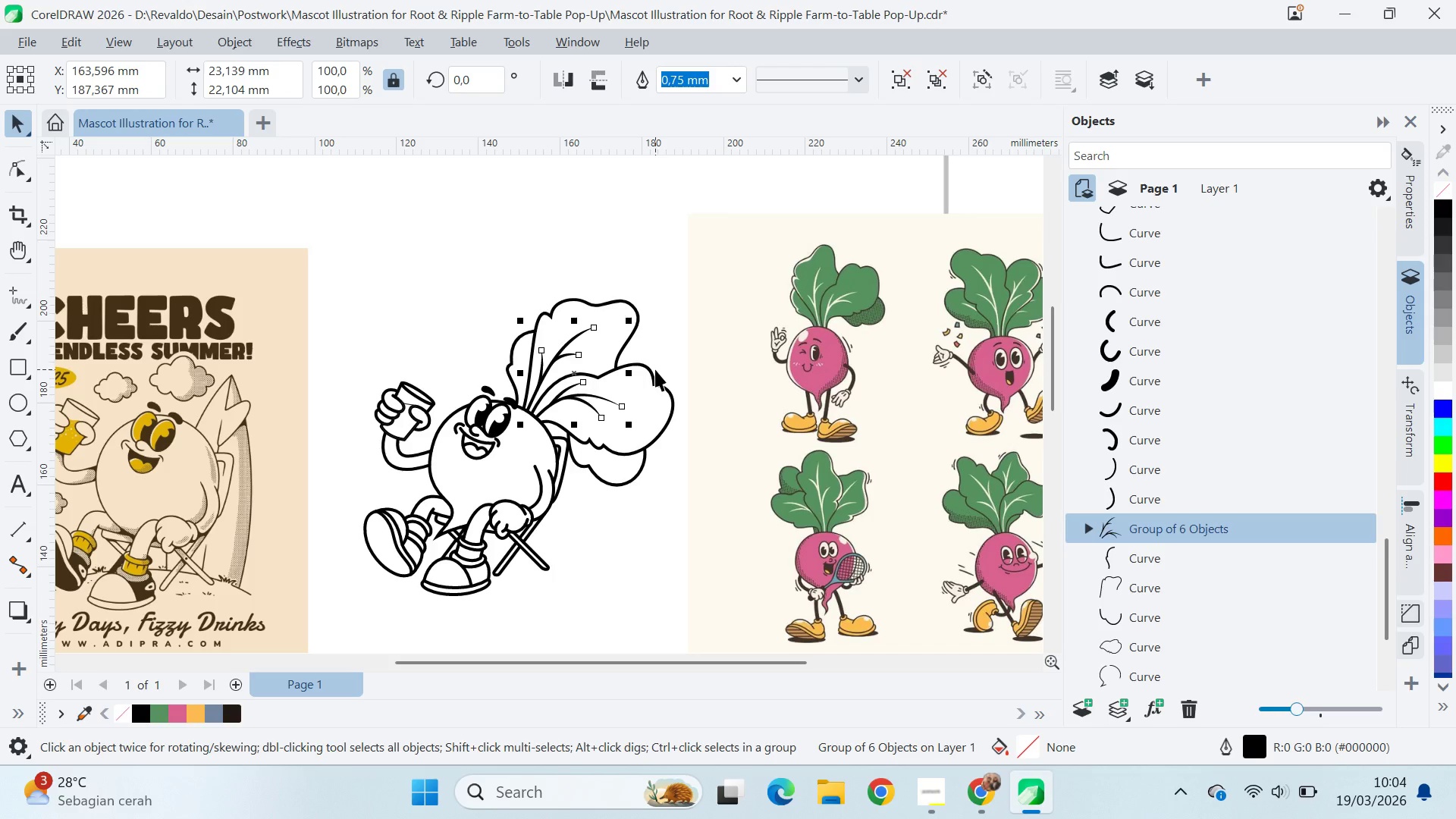 
key(Shift+PageUp)
 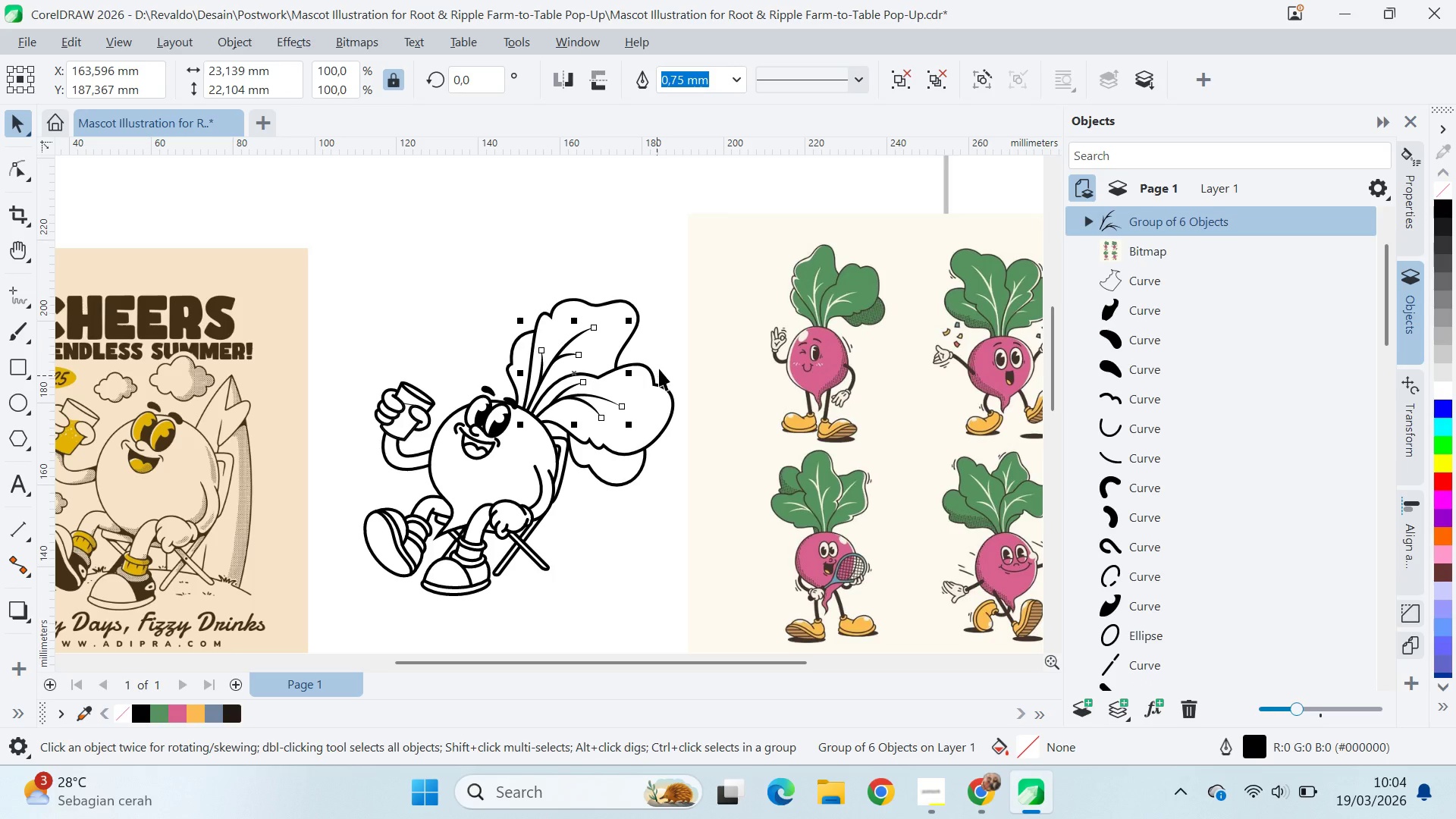 
left_click([661, 337])
 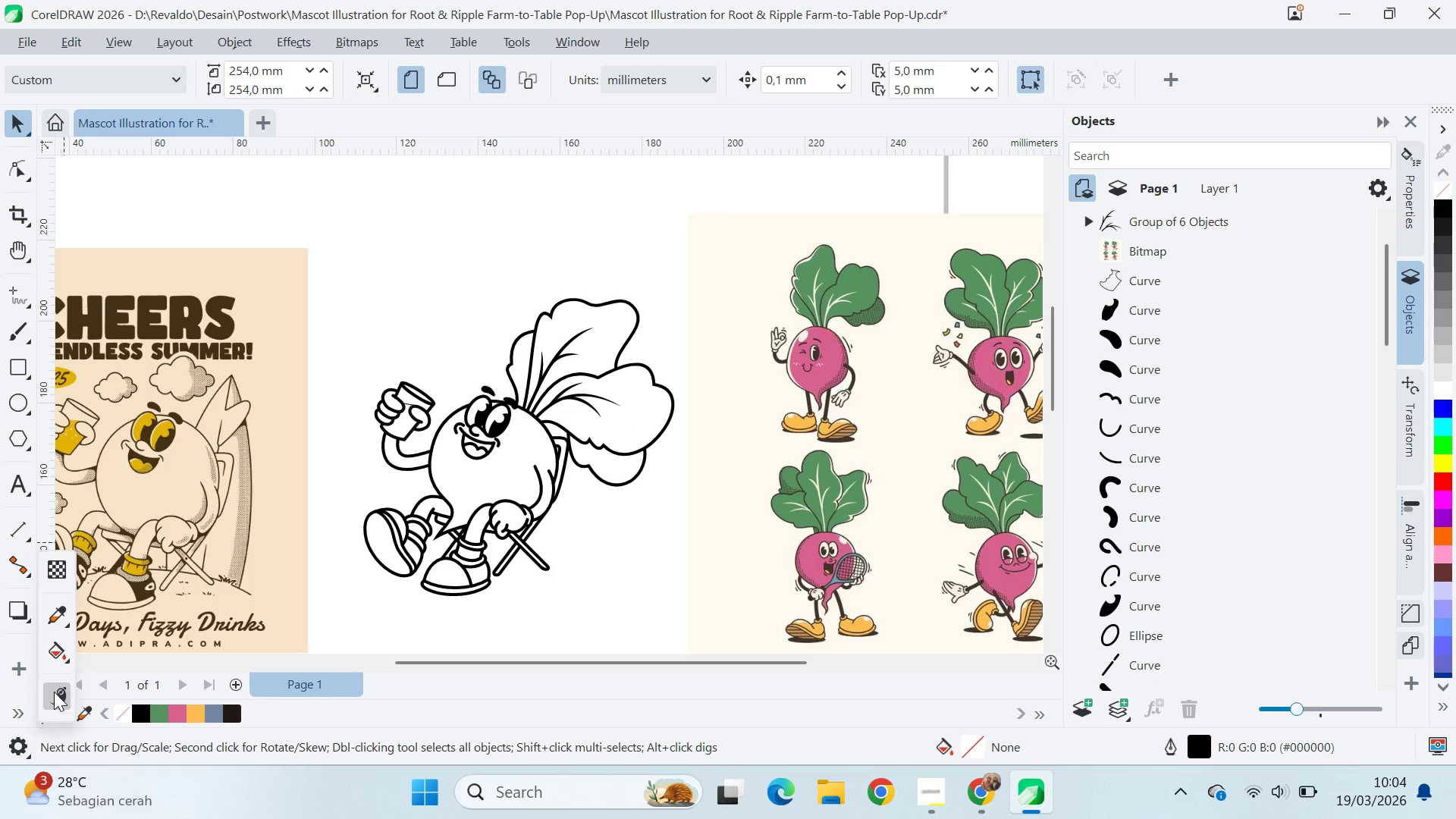 
double_click([60, 648])
 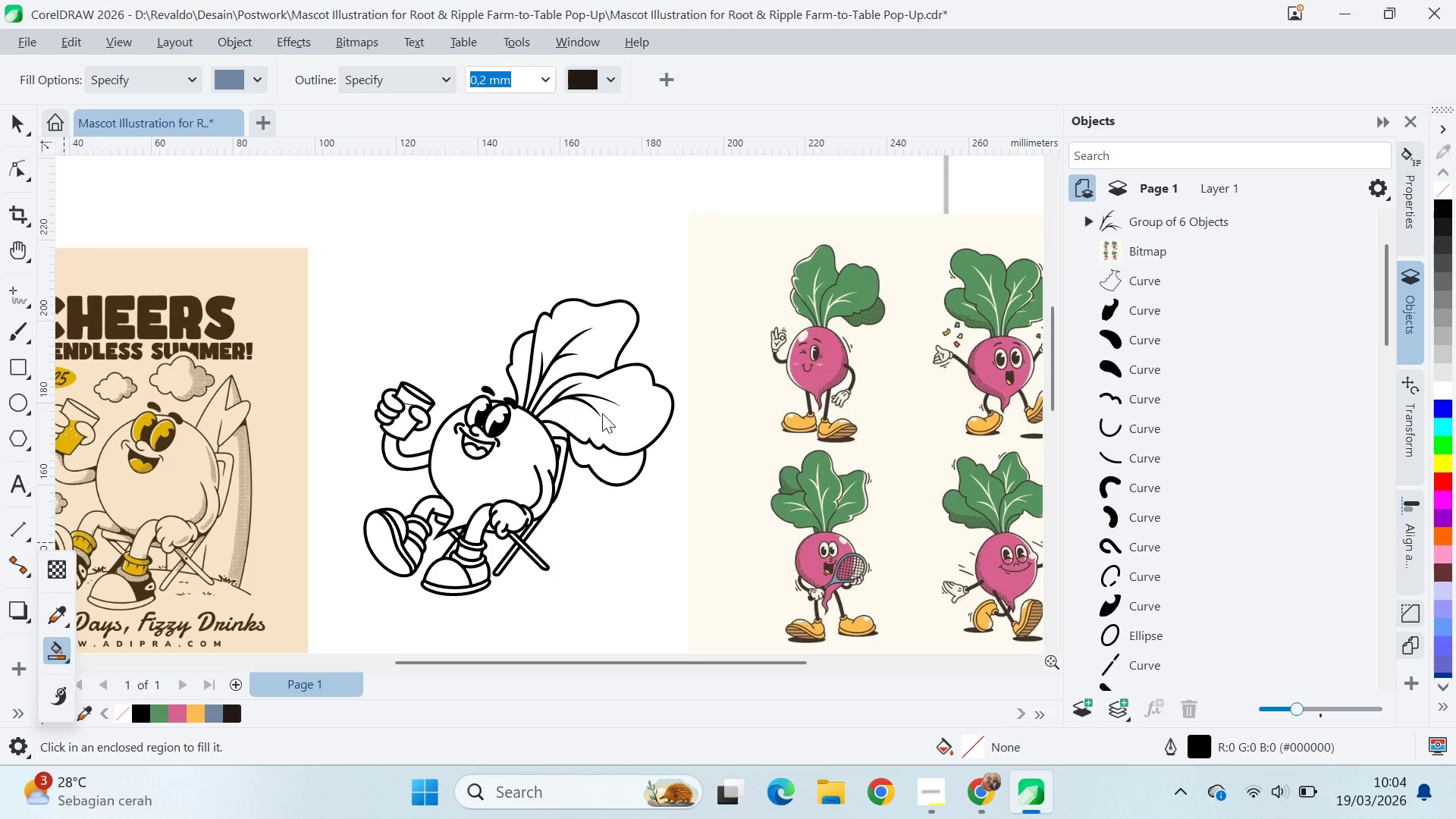 
double_click([627, 428])
 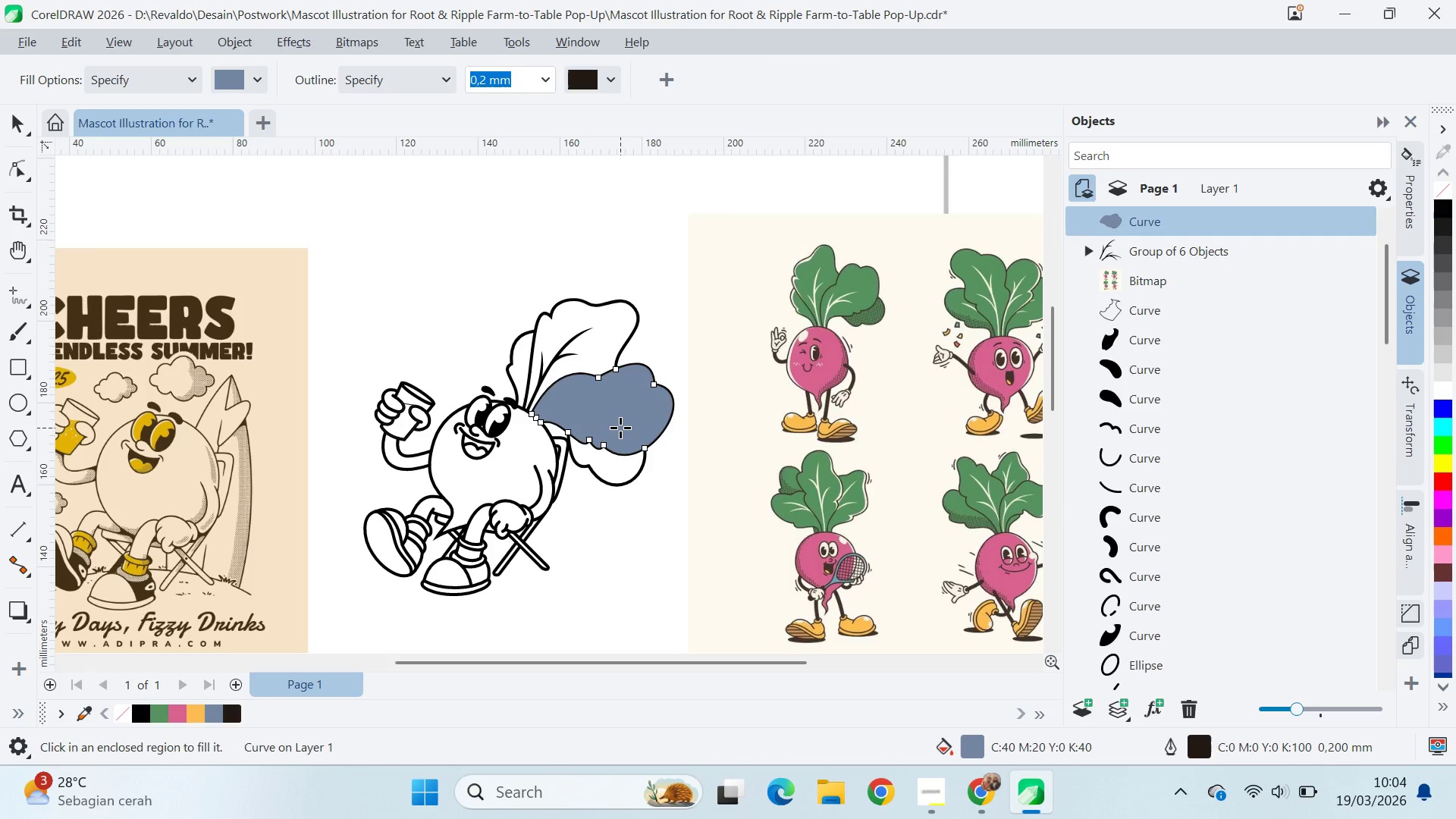 
key(Control+ControlLeft)
 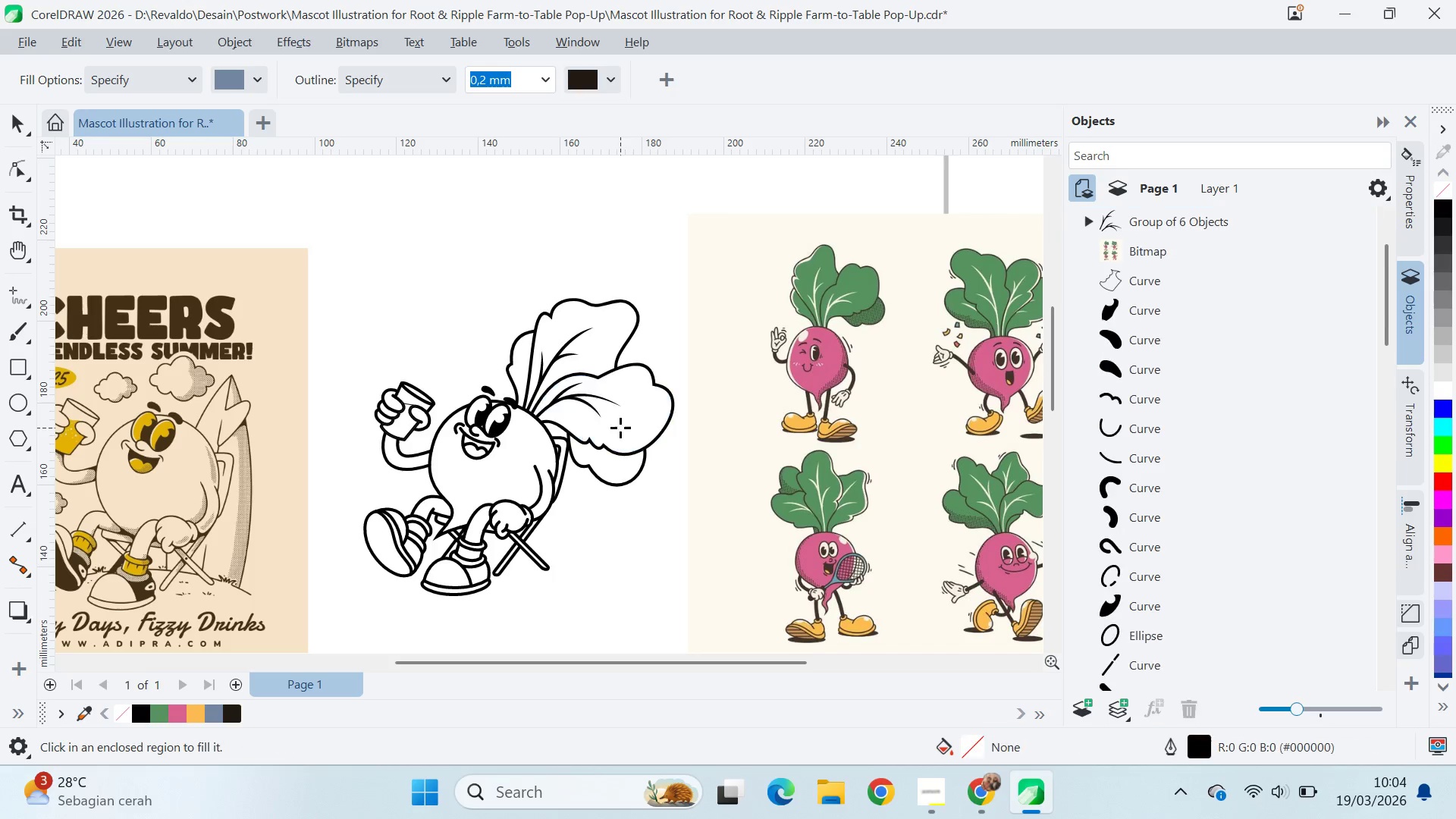 
key(Control+Z)
 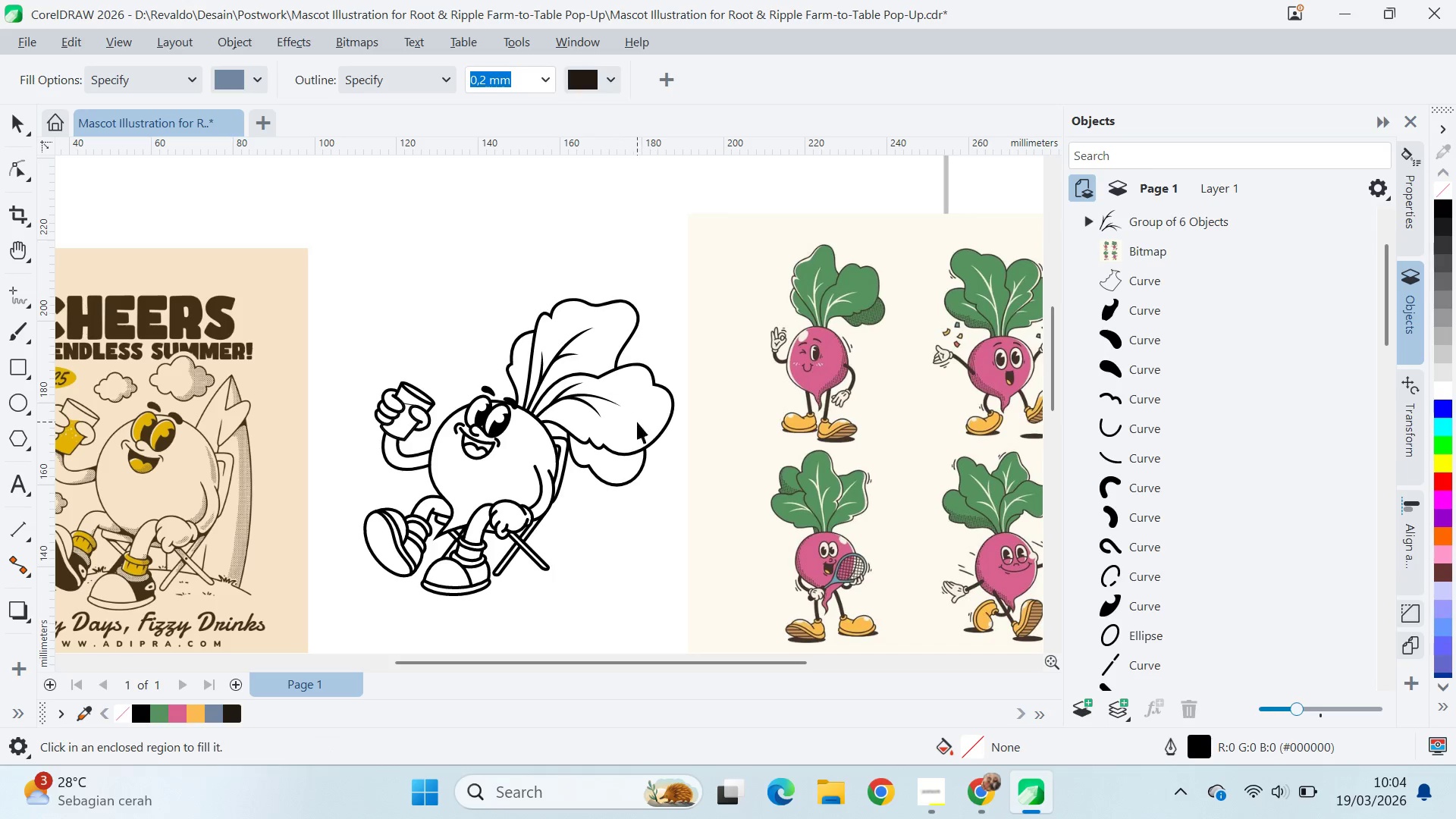 
key(V)
 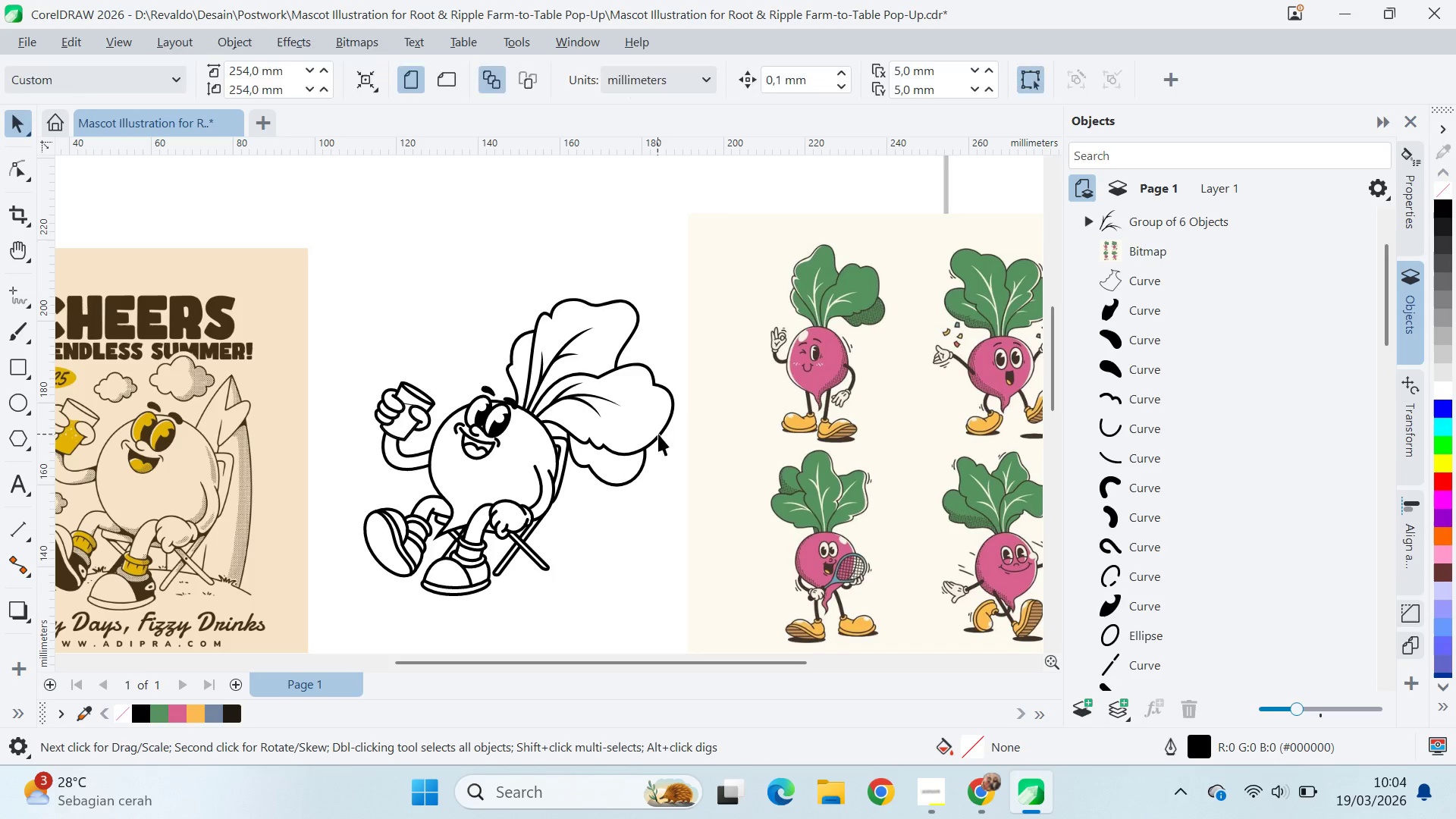 
left_click([658, 434])
 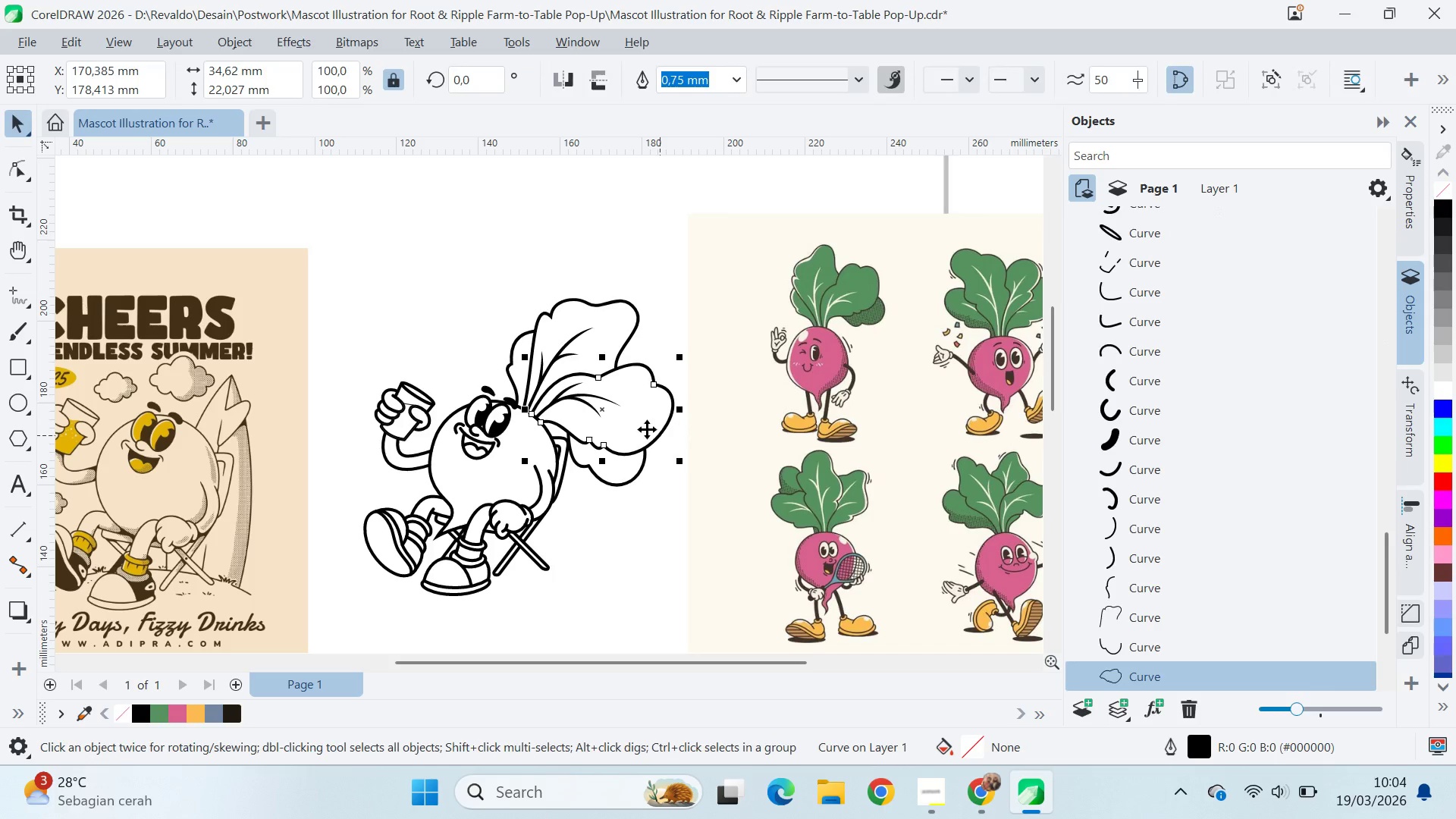 
left_click_drag(start_coordinate=[647, 429], to_coordinate=[681, 470])
 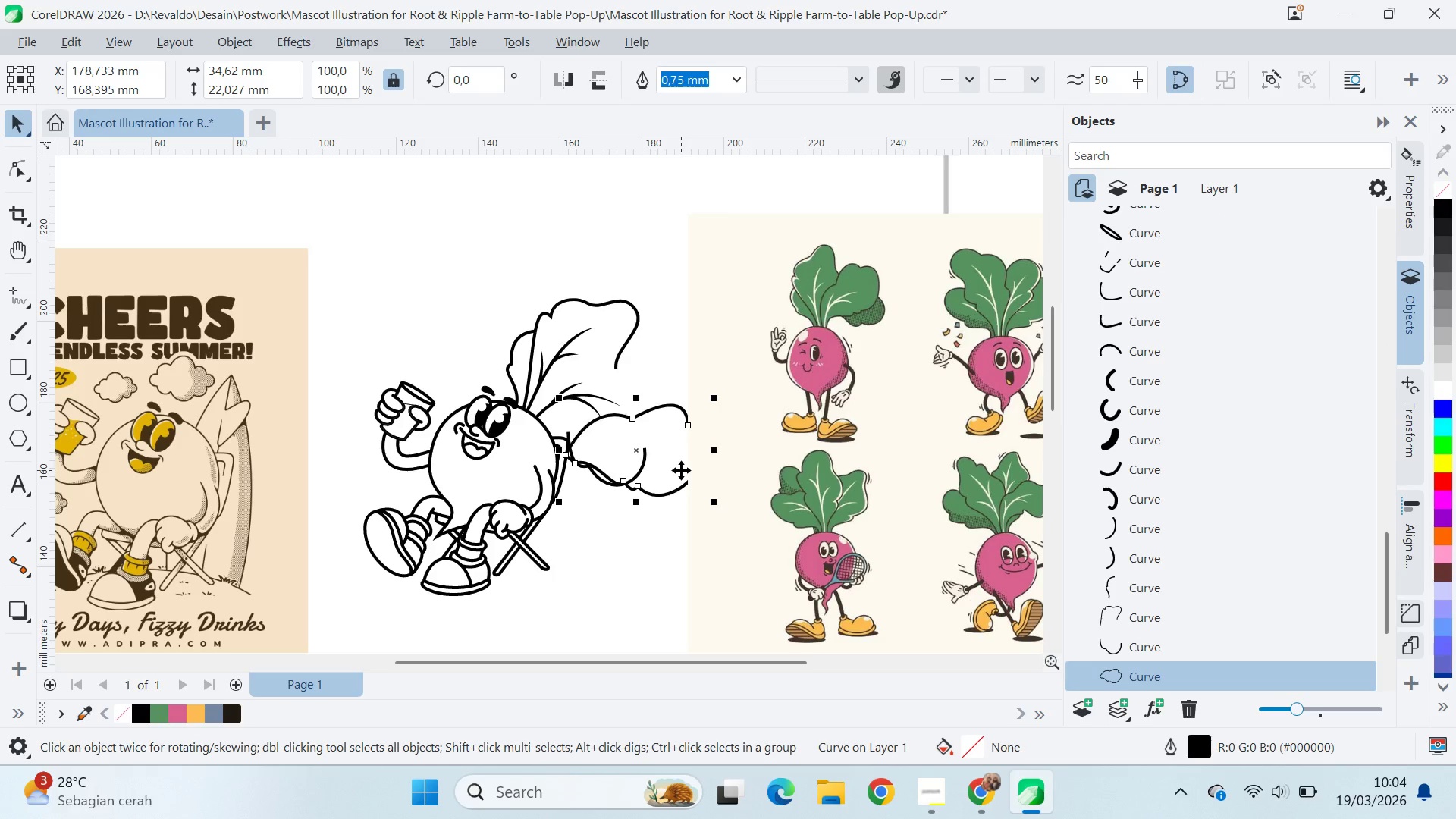 
key(Control+Z)
 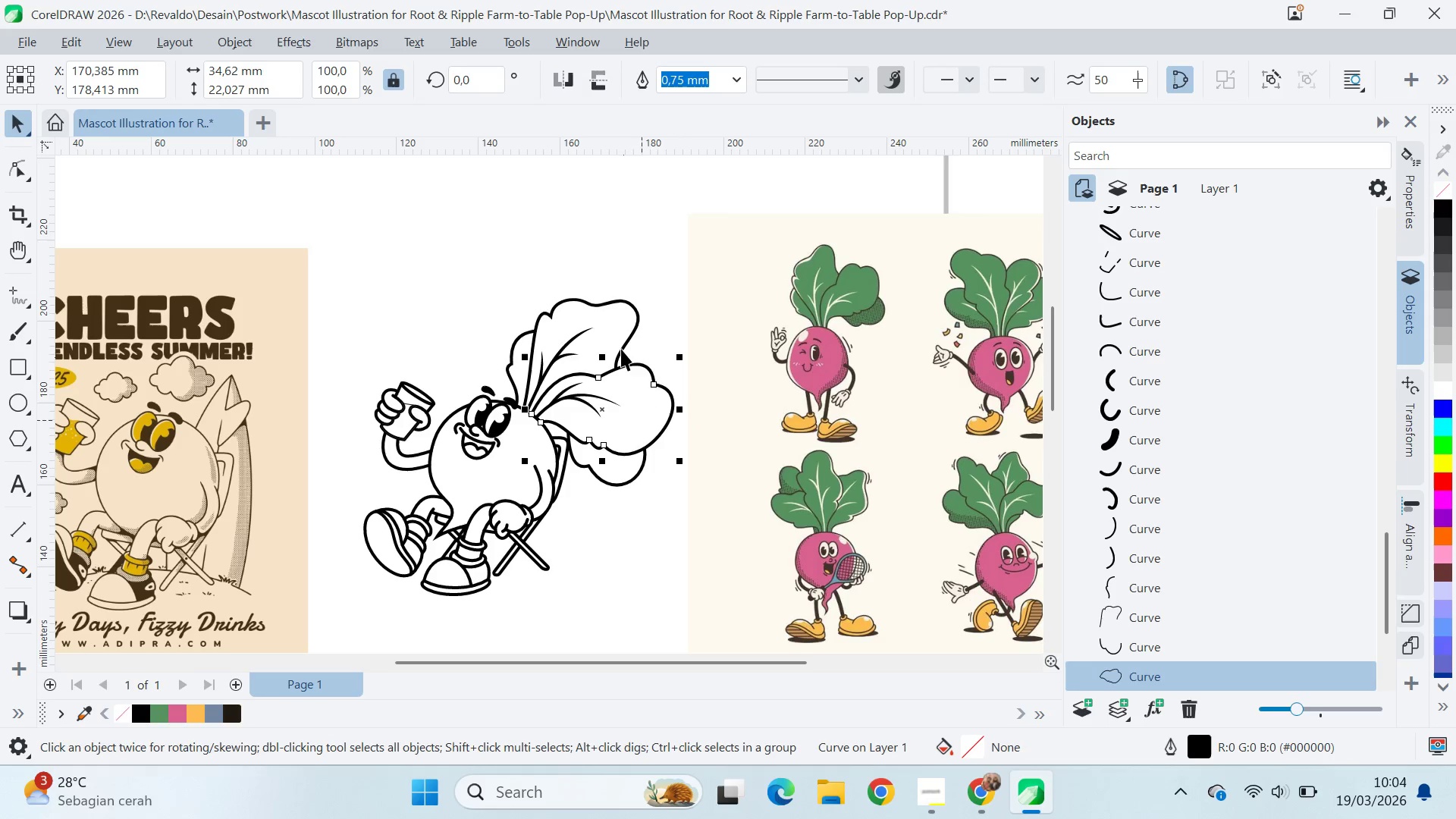 
hold_key(key=ShiftLeft, duration=1.26)
left_click([620, 345])
 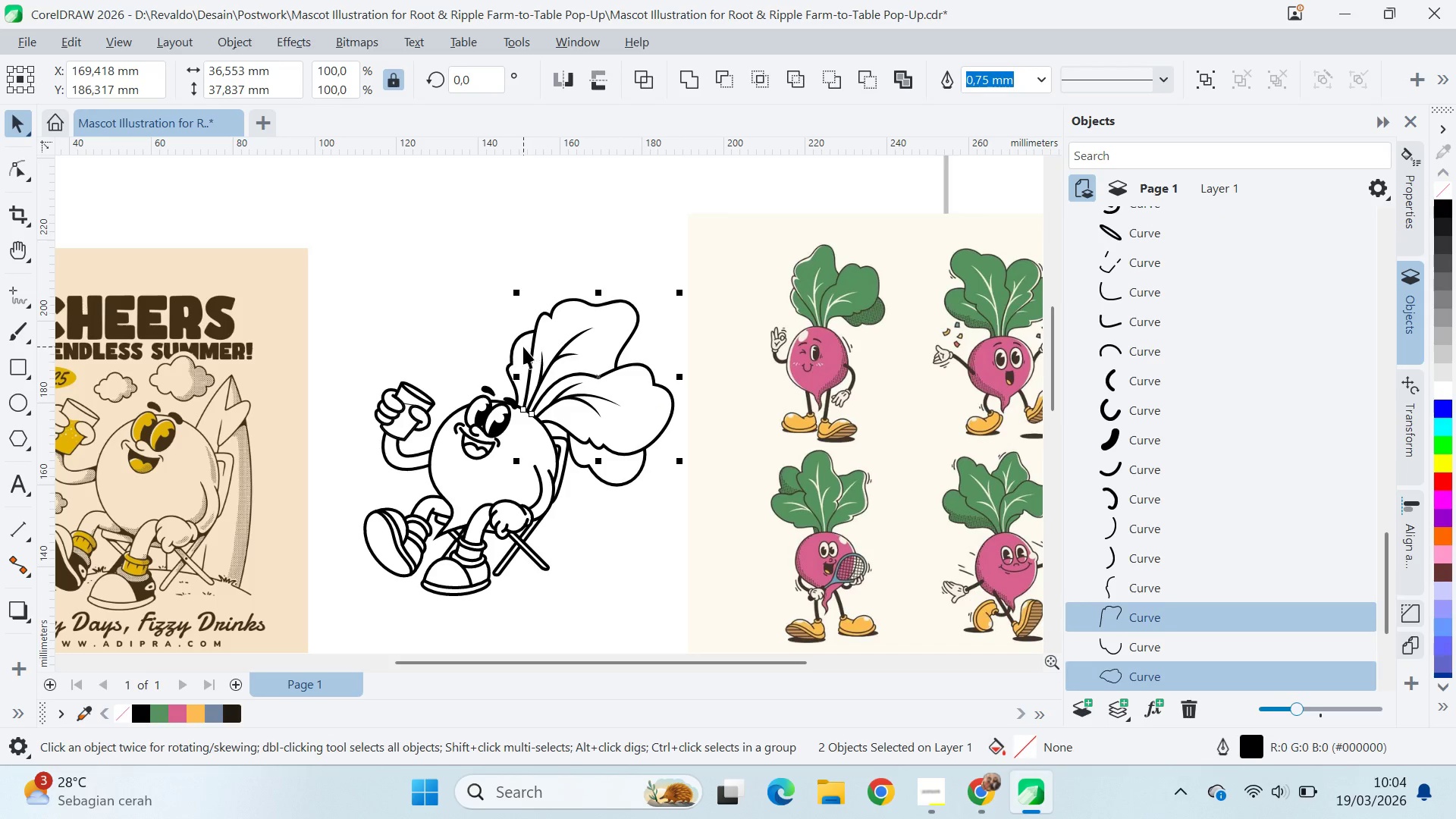 
left_click([523, 347])
 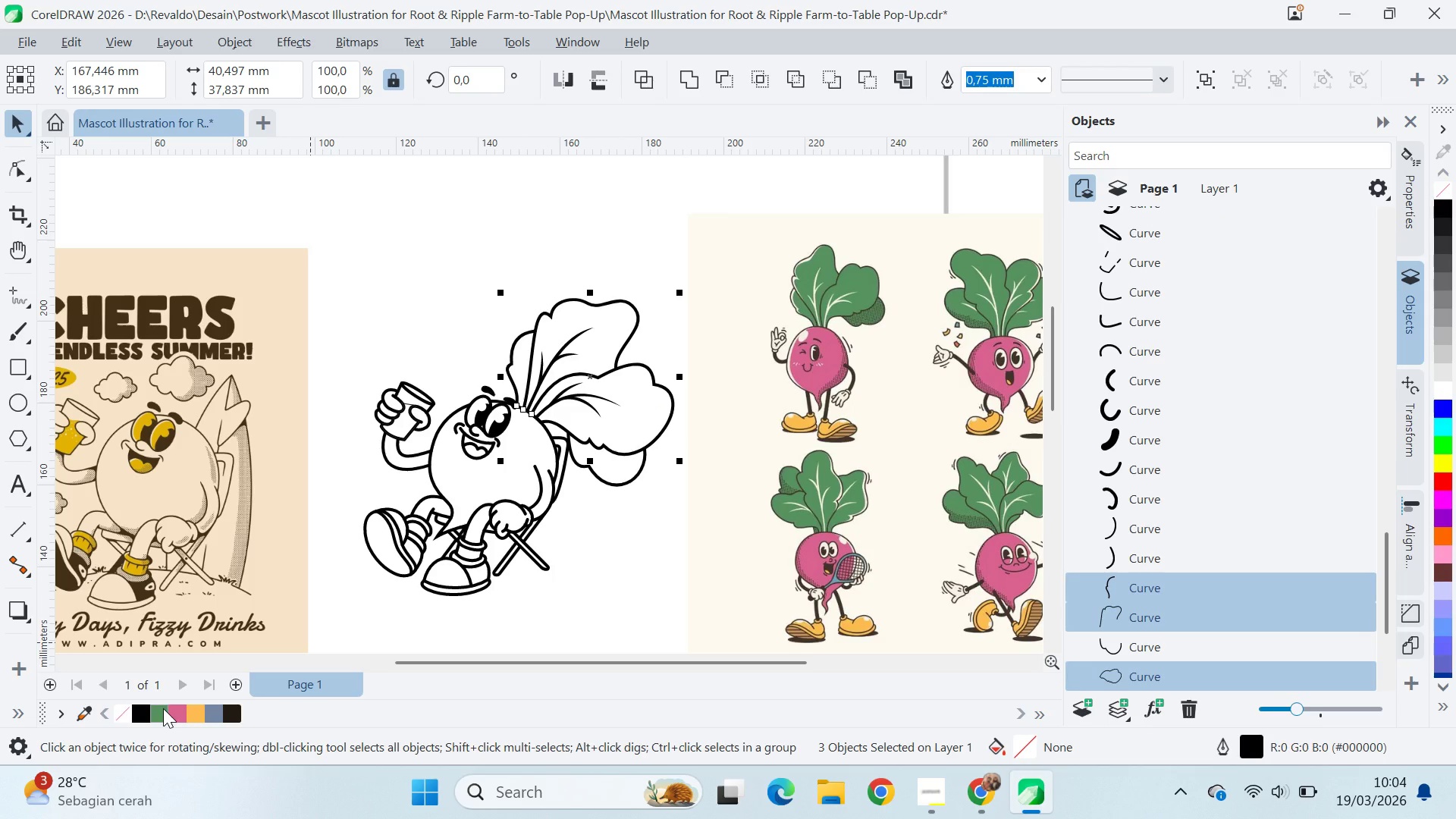 
left_click([159, 710])
 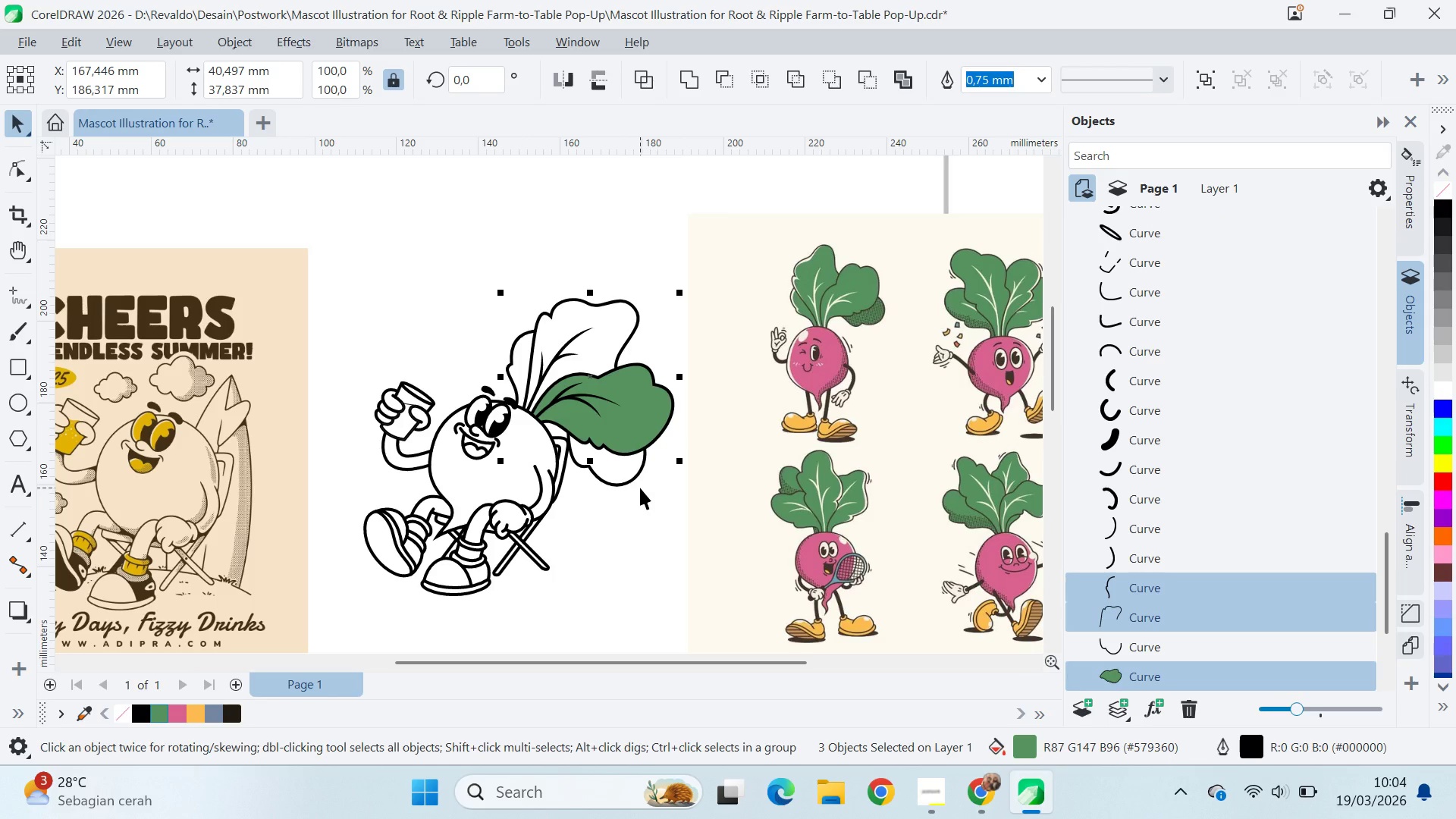 
left_click([640, 487])
 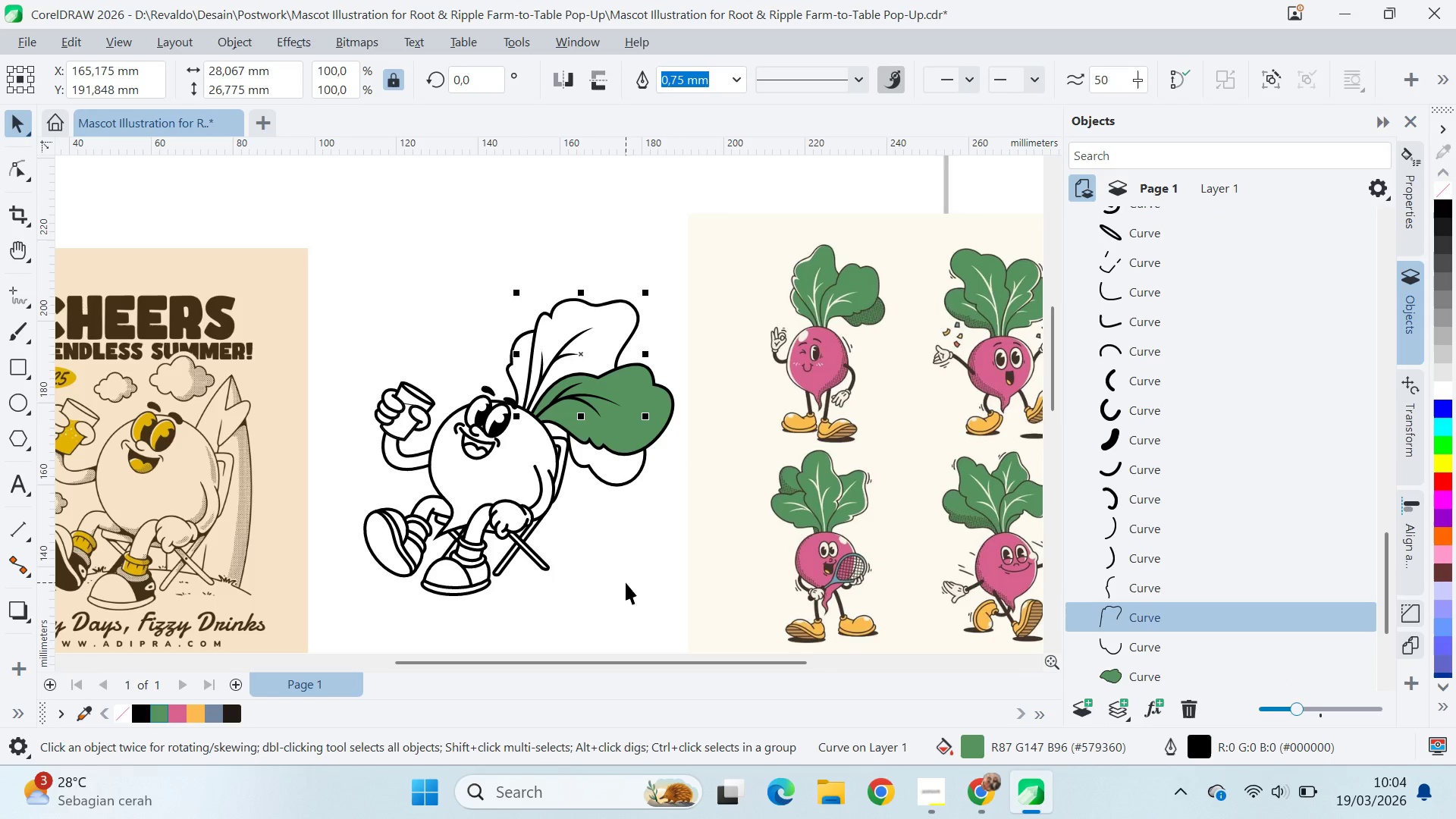 
double_click([632, 478])
 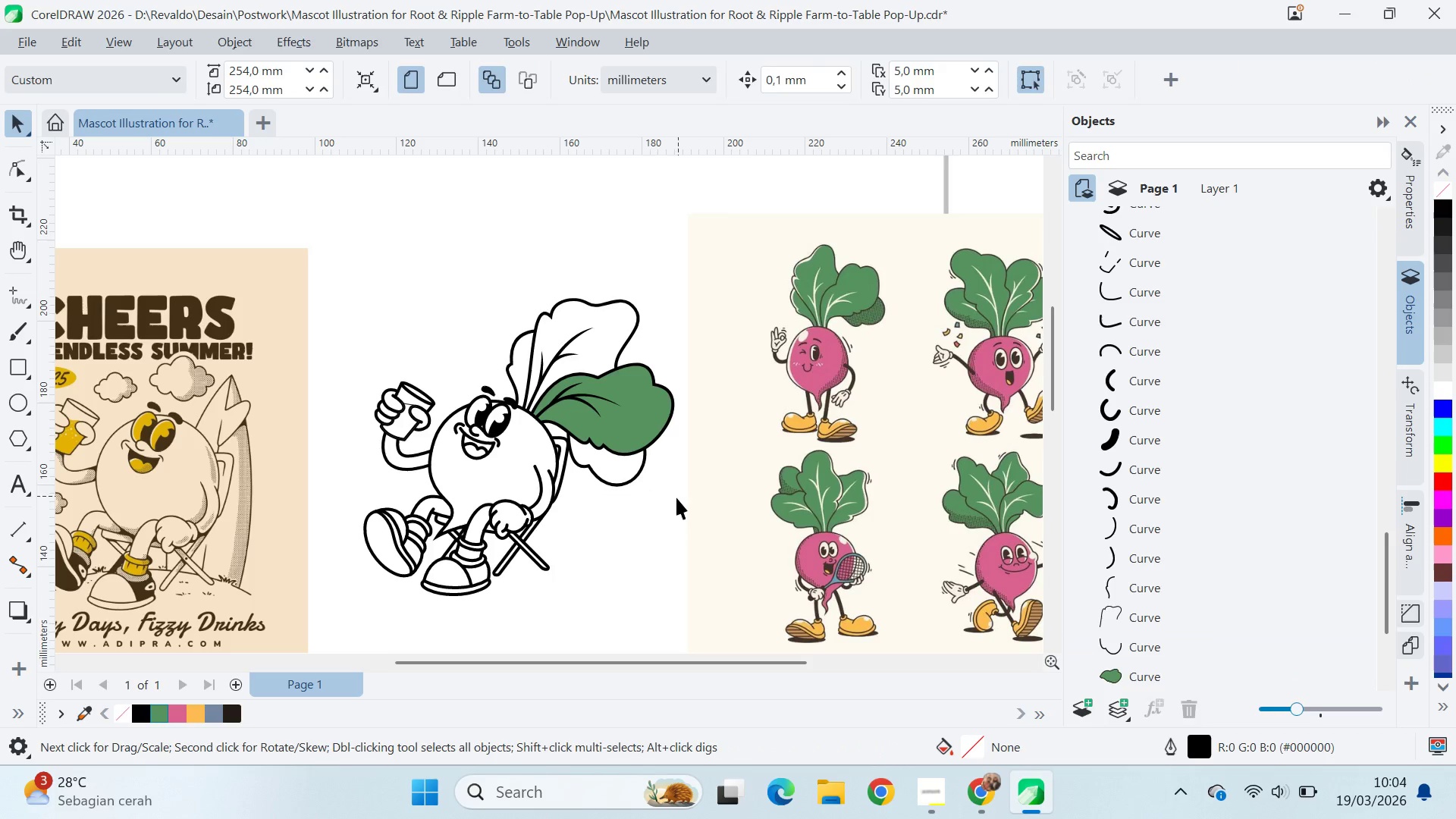 
key(Control+Z)
 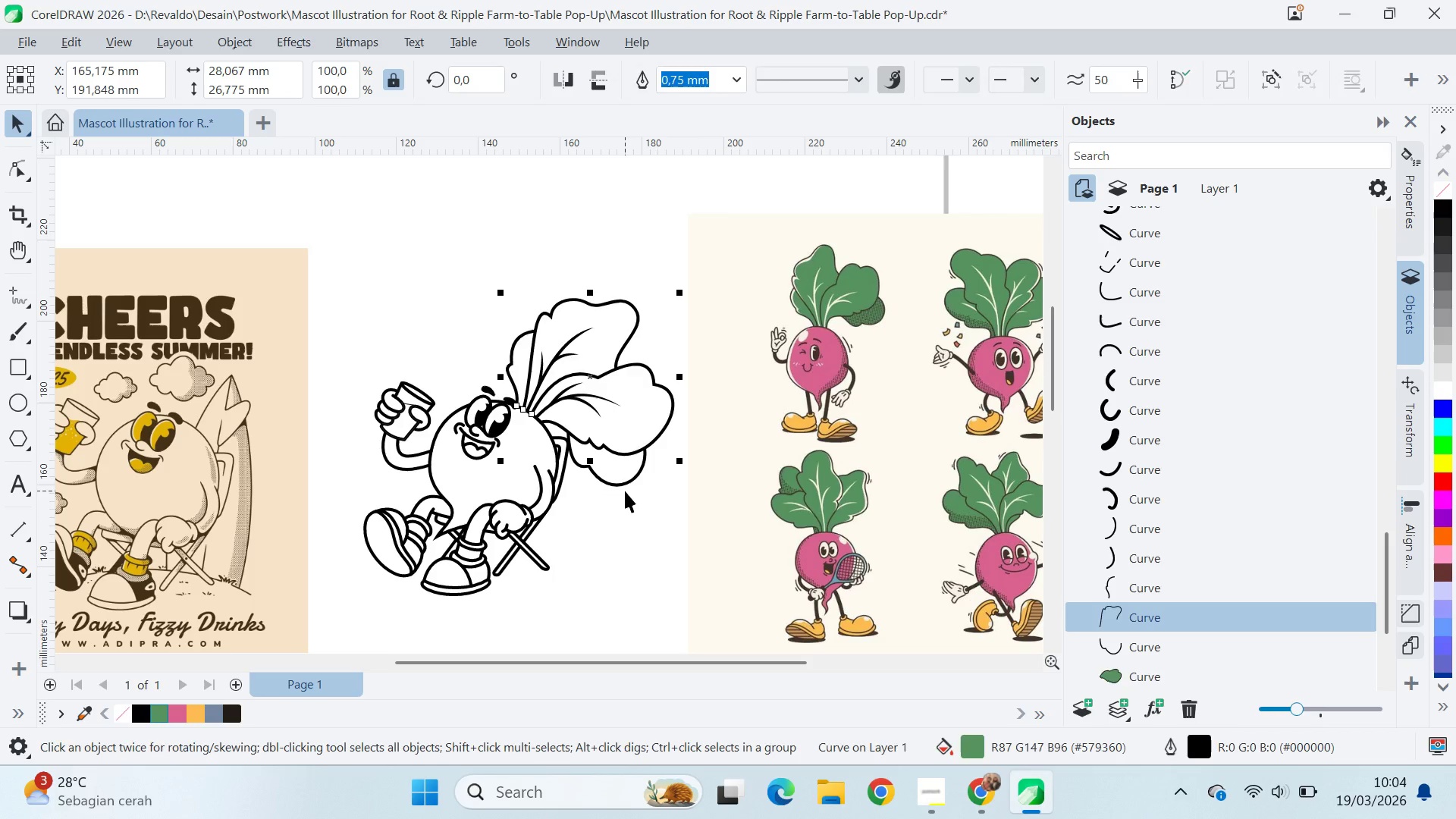 
key(Control+Z)
 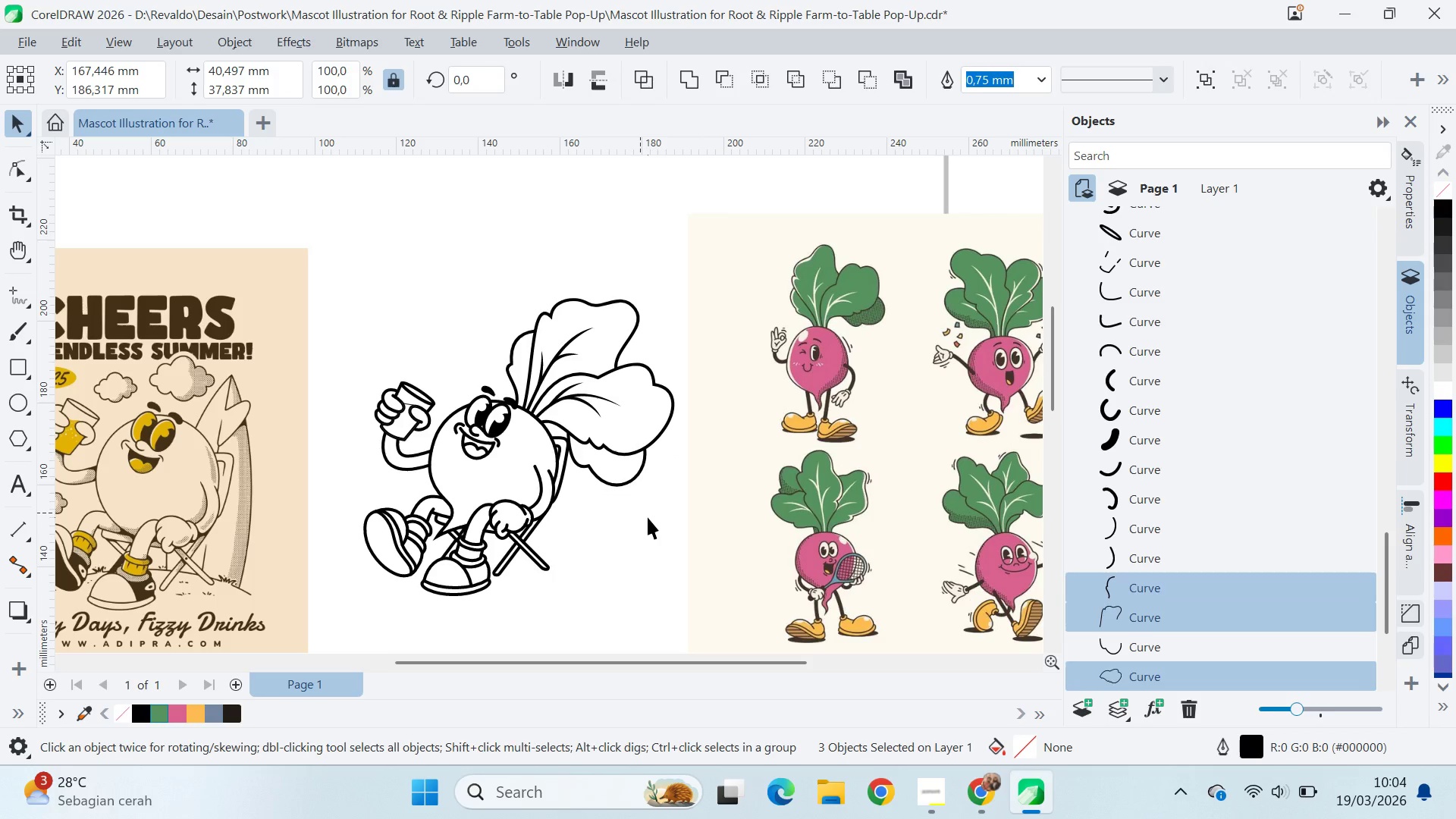 
left_click([648, 517])
 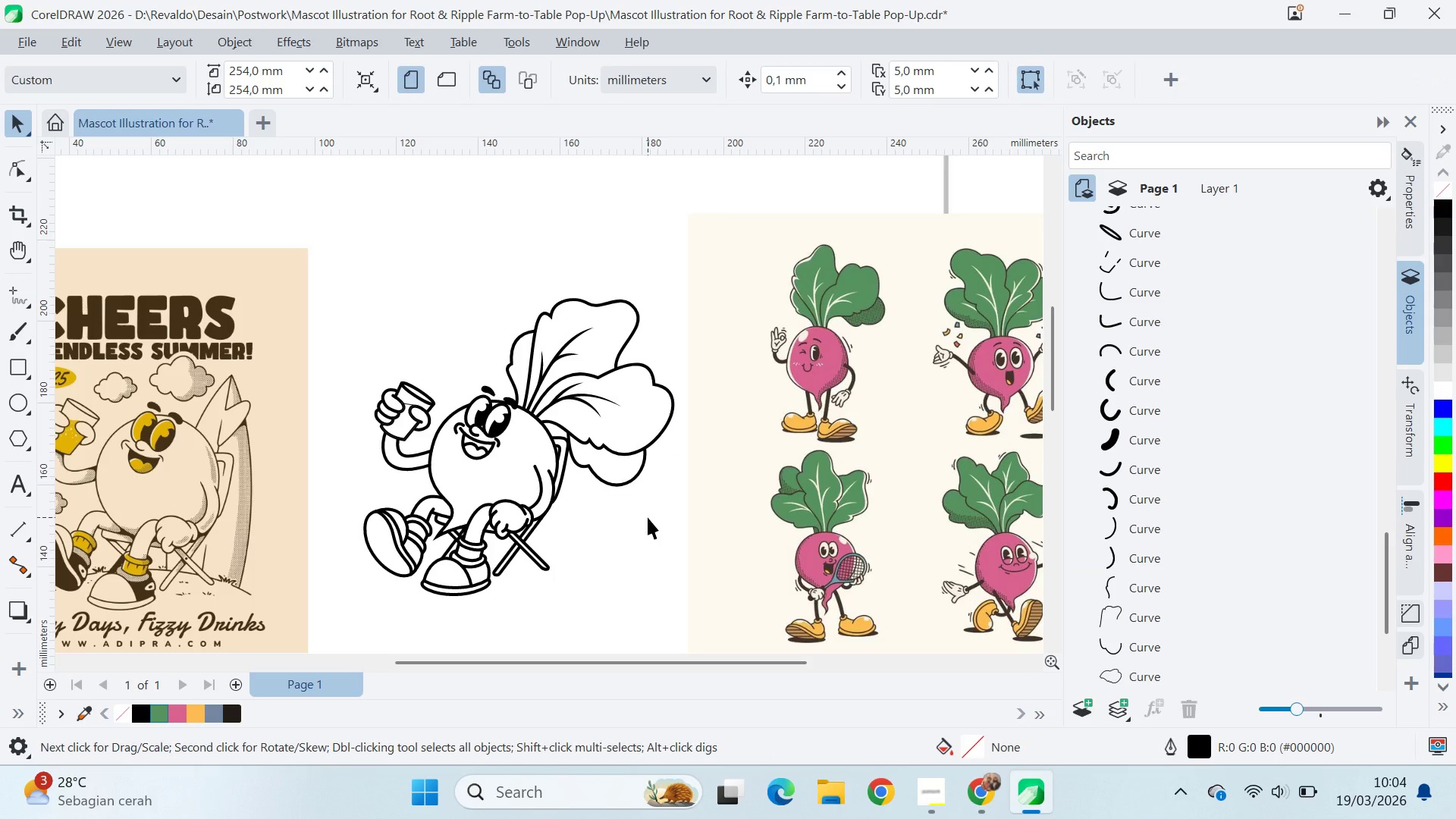 
key(Q)
 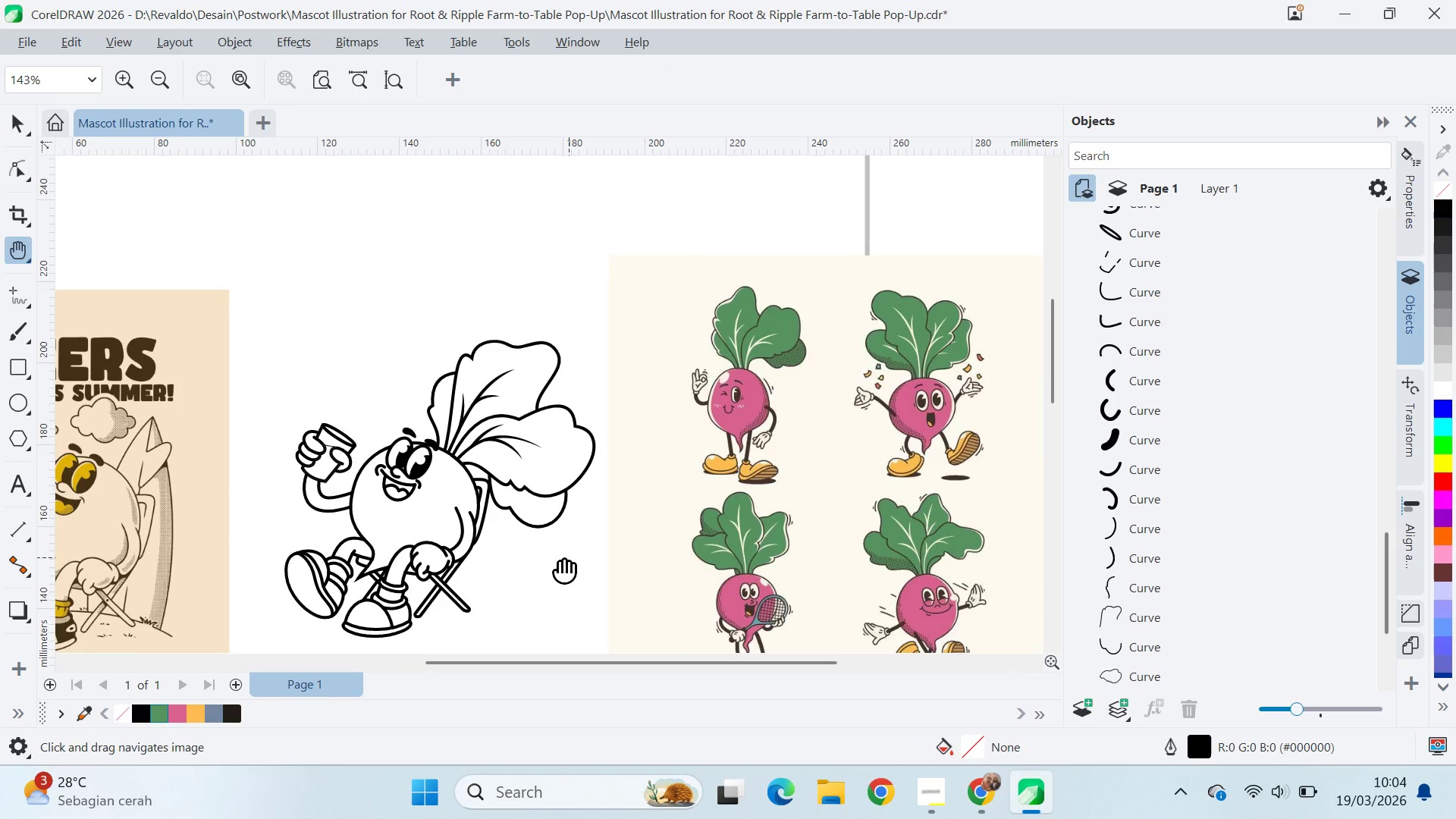 
left_click_drag(start_coordinate=[648, 516], to_coordinate=[595, 538])
 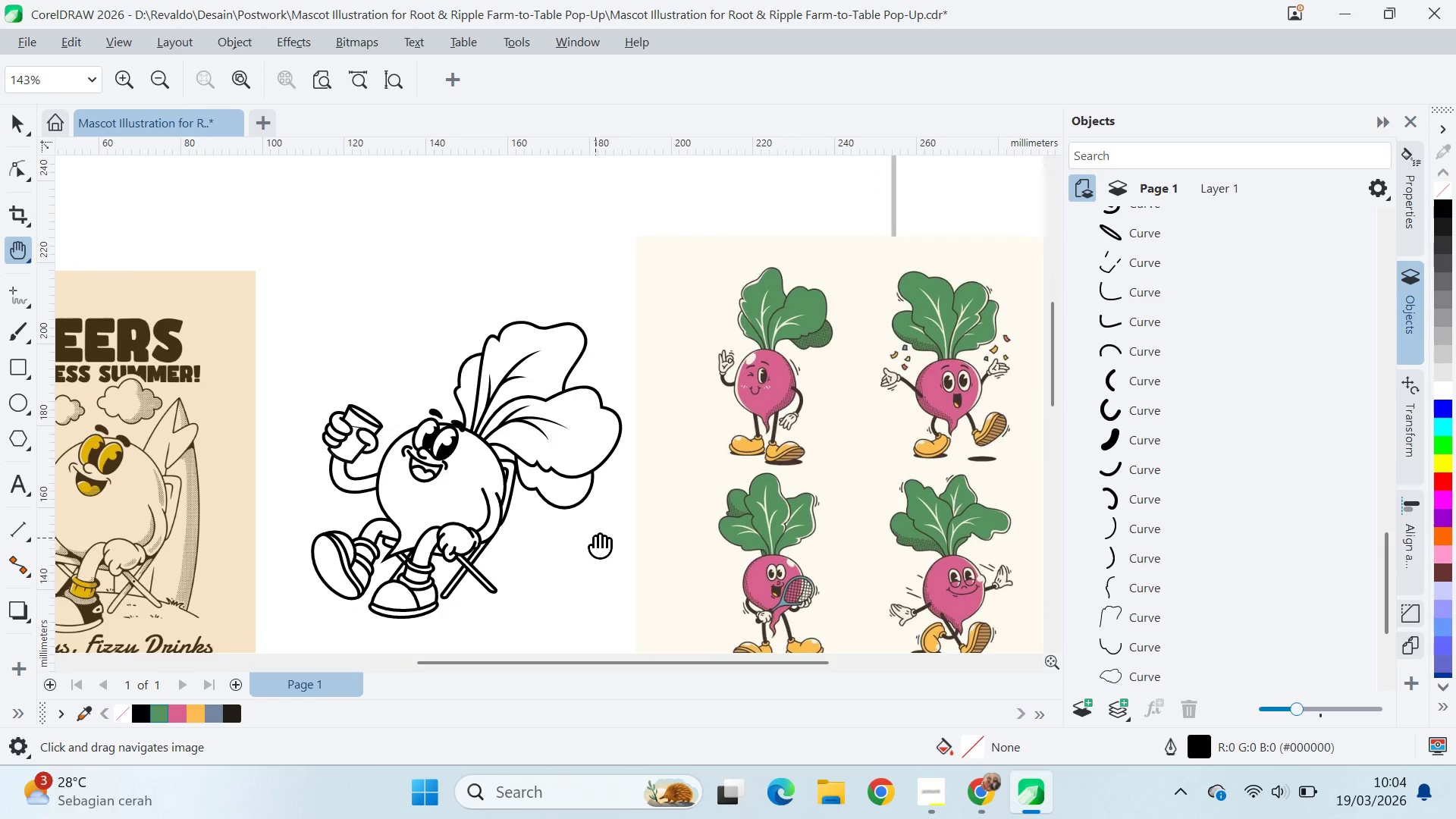 
key(V)
 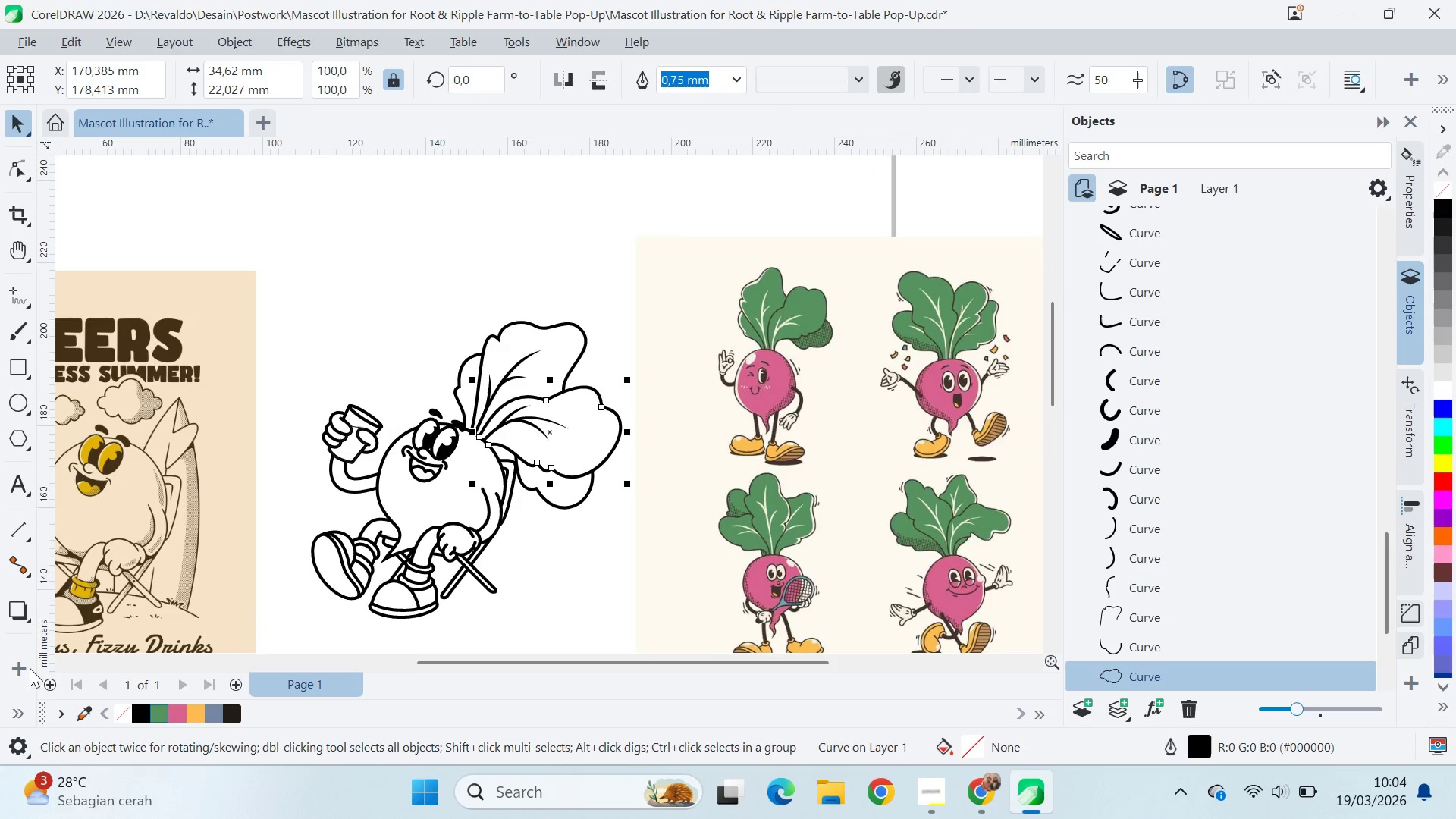 
mouse_move([55, 692])
 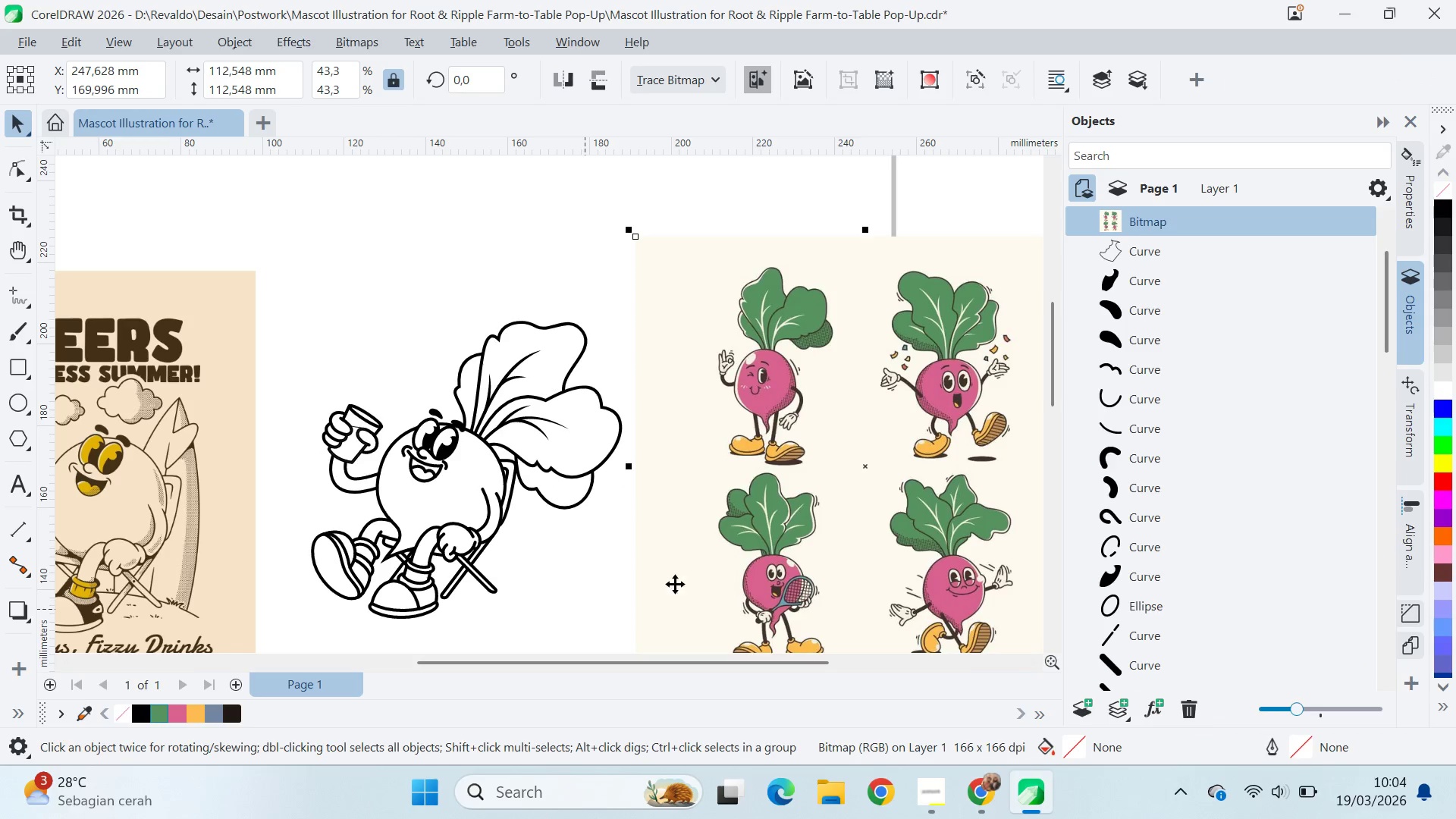 
left_click_drag(start_coordinate=[695, 573], to_coordinate=[752, 549])
 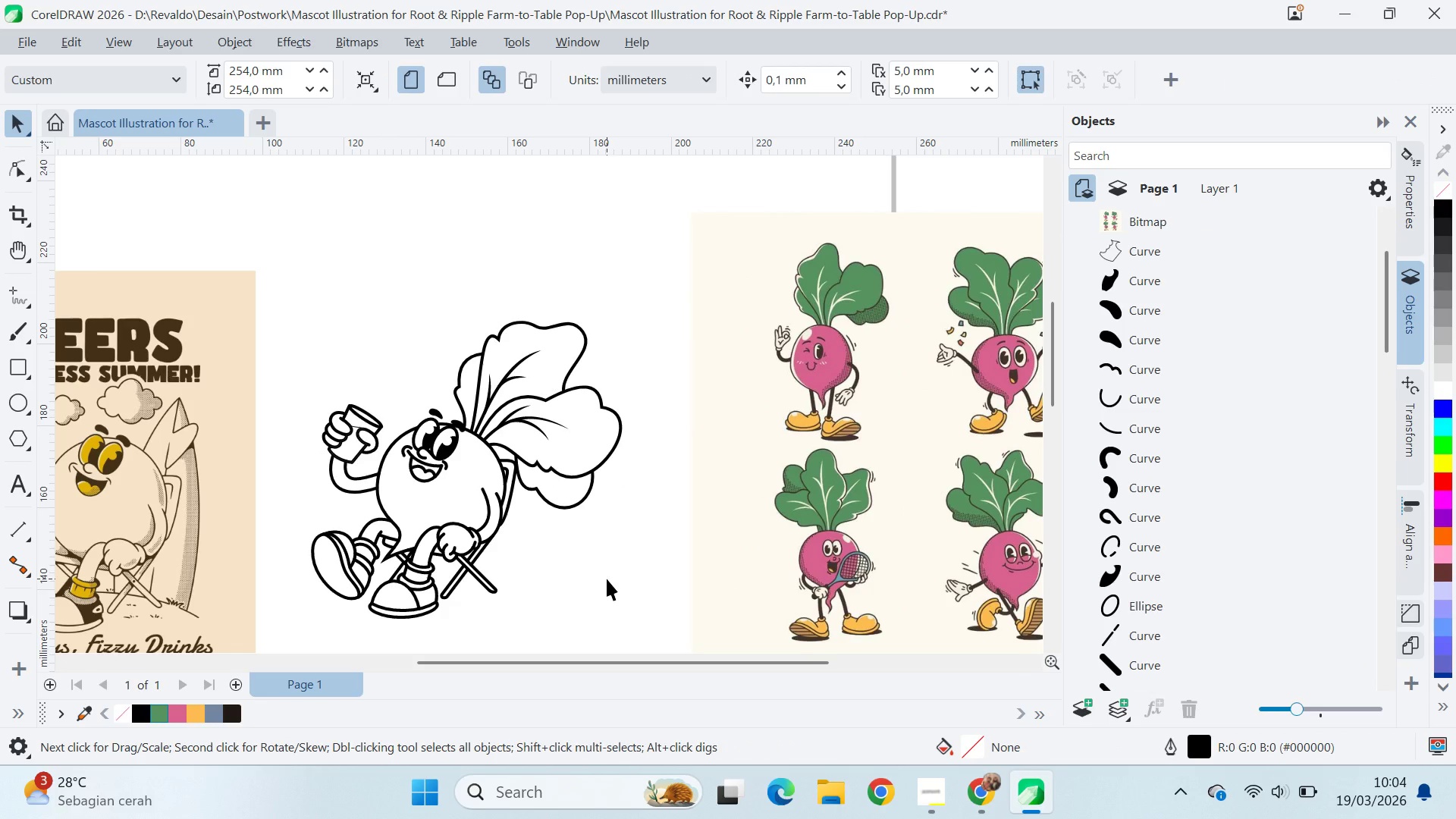 
wait(9.7)
 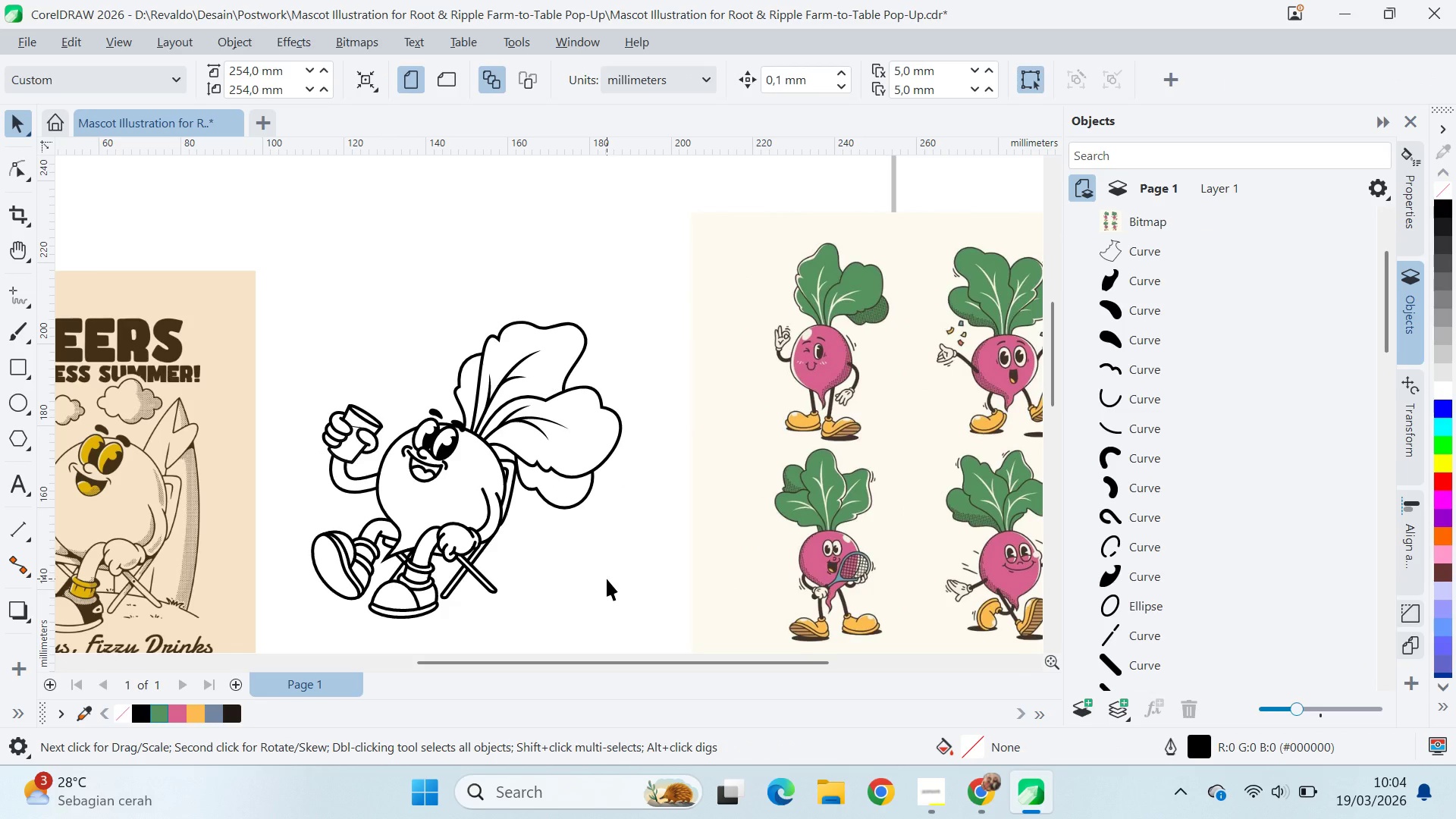 
left_click_drag(start_coordinate=[314, 288], to_coordinate=[616, 479])
 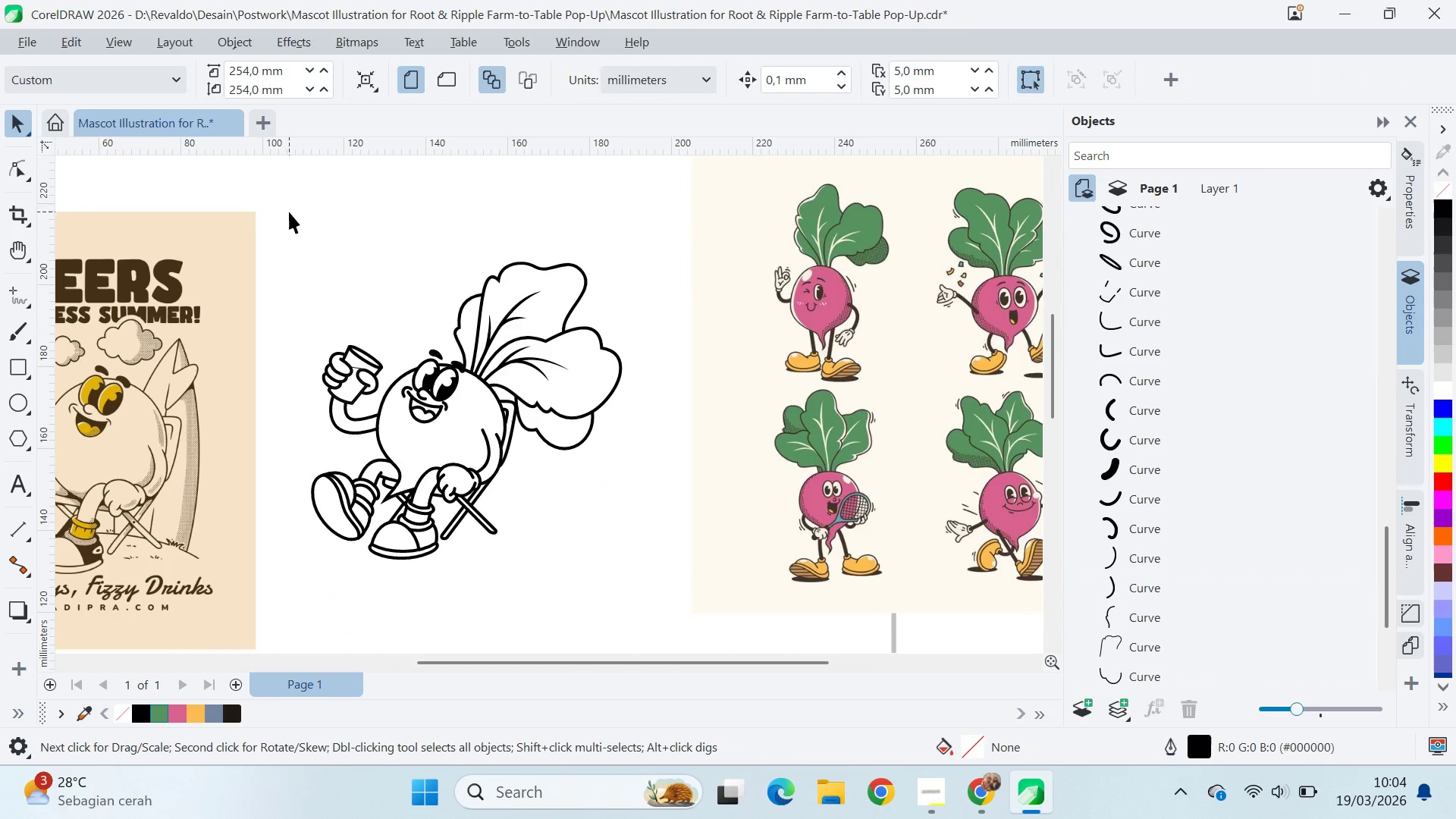 
left_click_drag(start_coordinate=[289, 211], to_coordinate=[650, 617])
 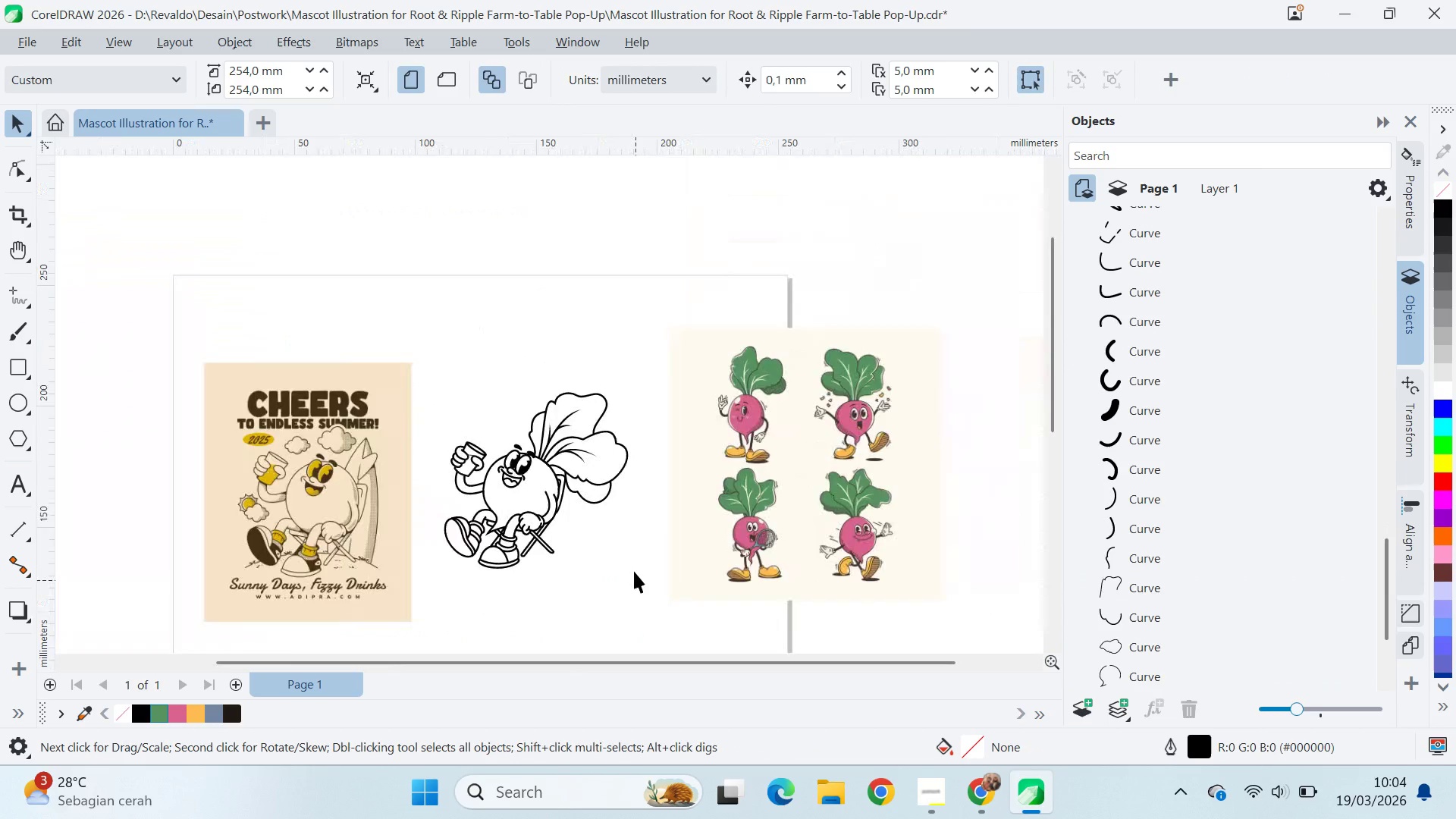 
left_click([650, 617])
 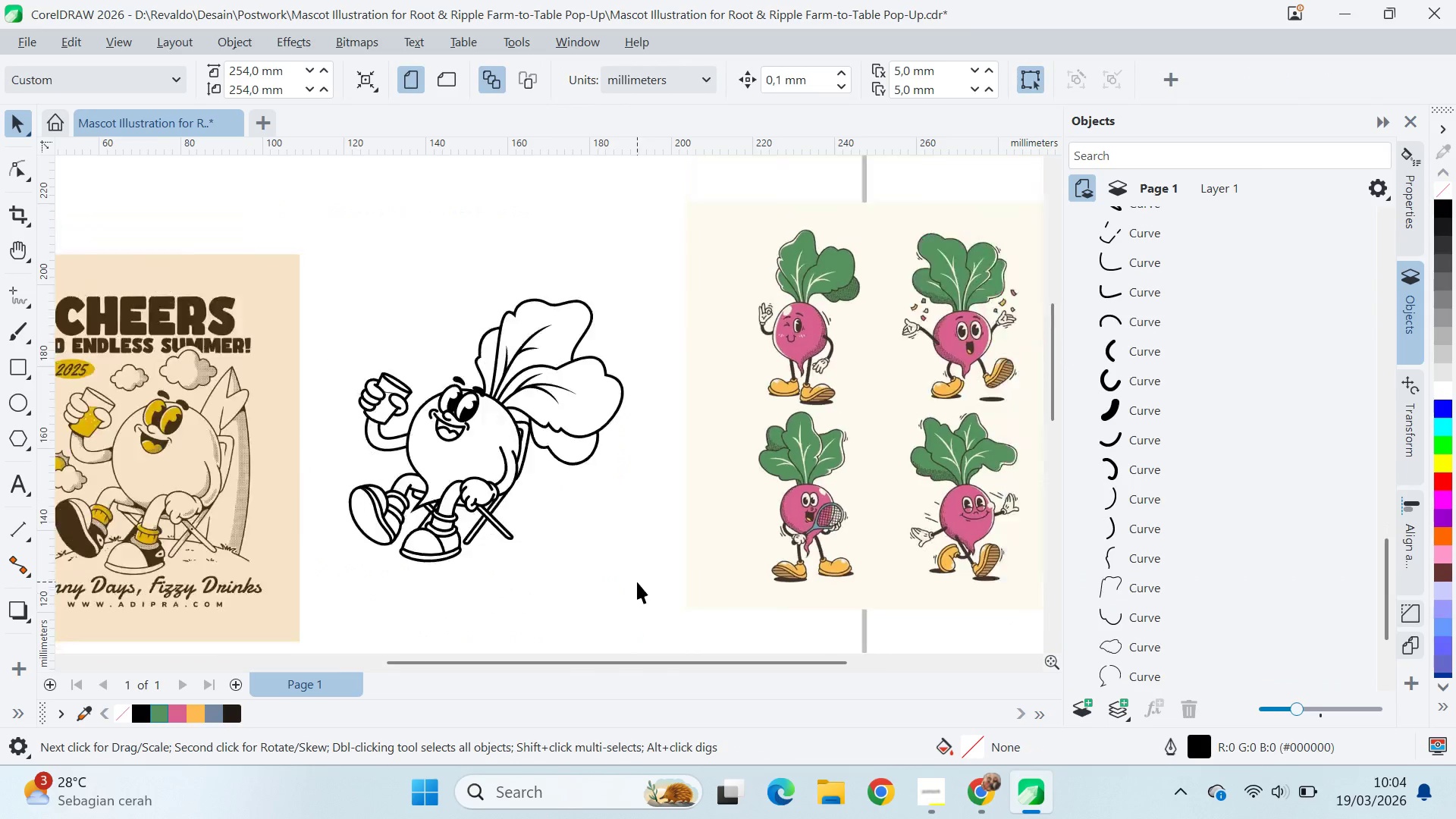 
scroll: coordinate [635, 573], scroll_direction: down, amount: 6.0
 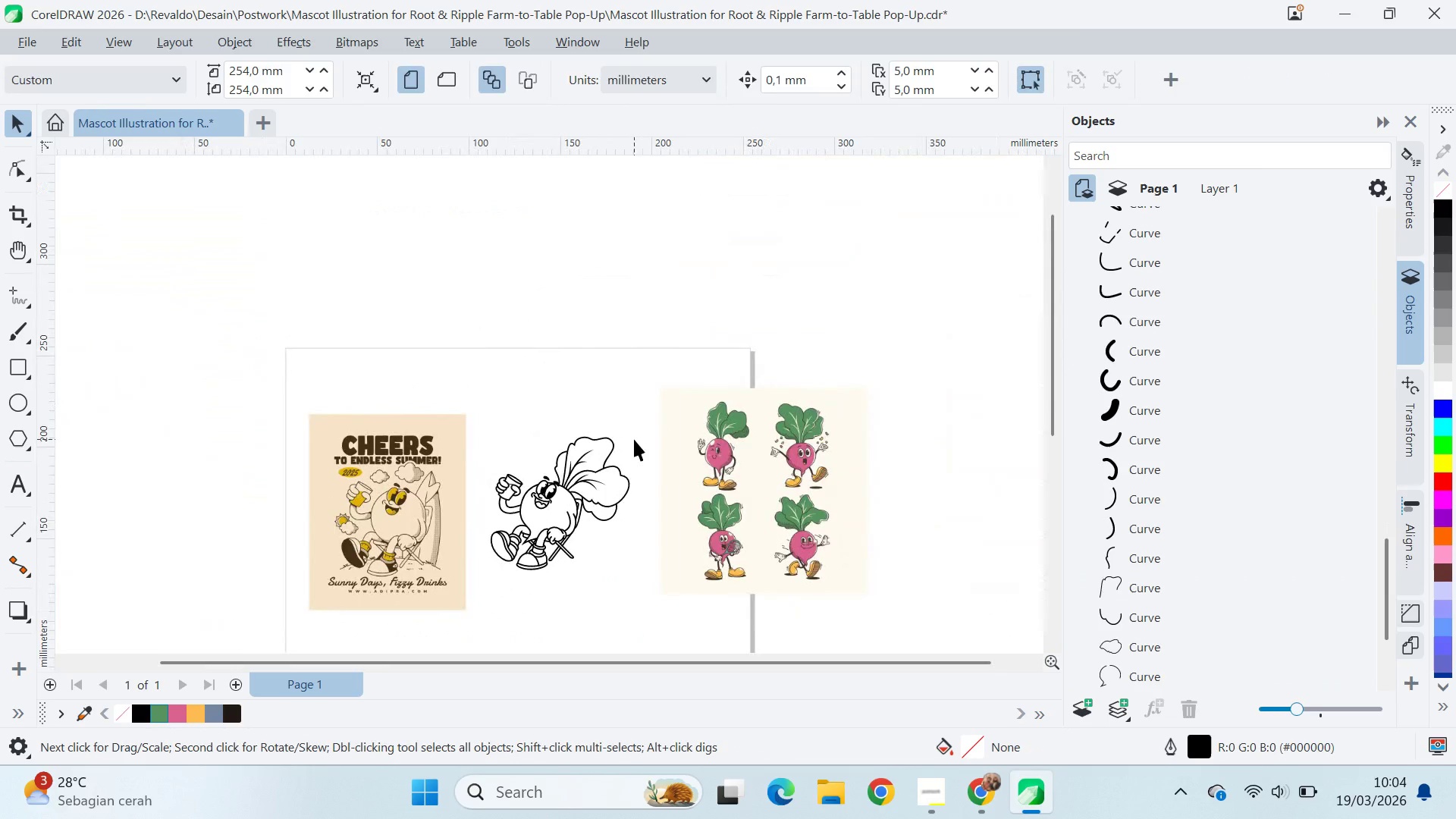 
type(qv)
 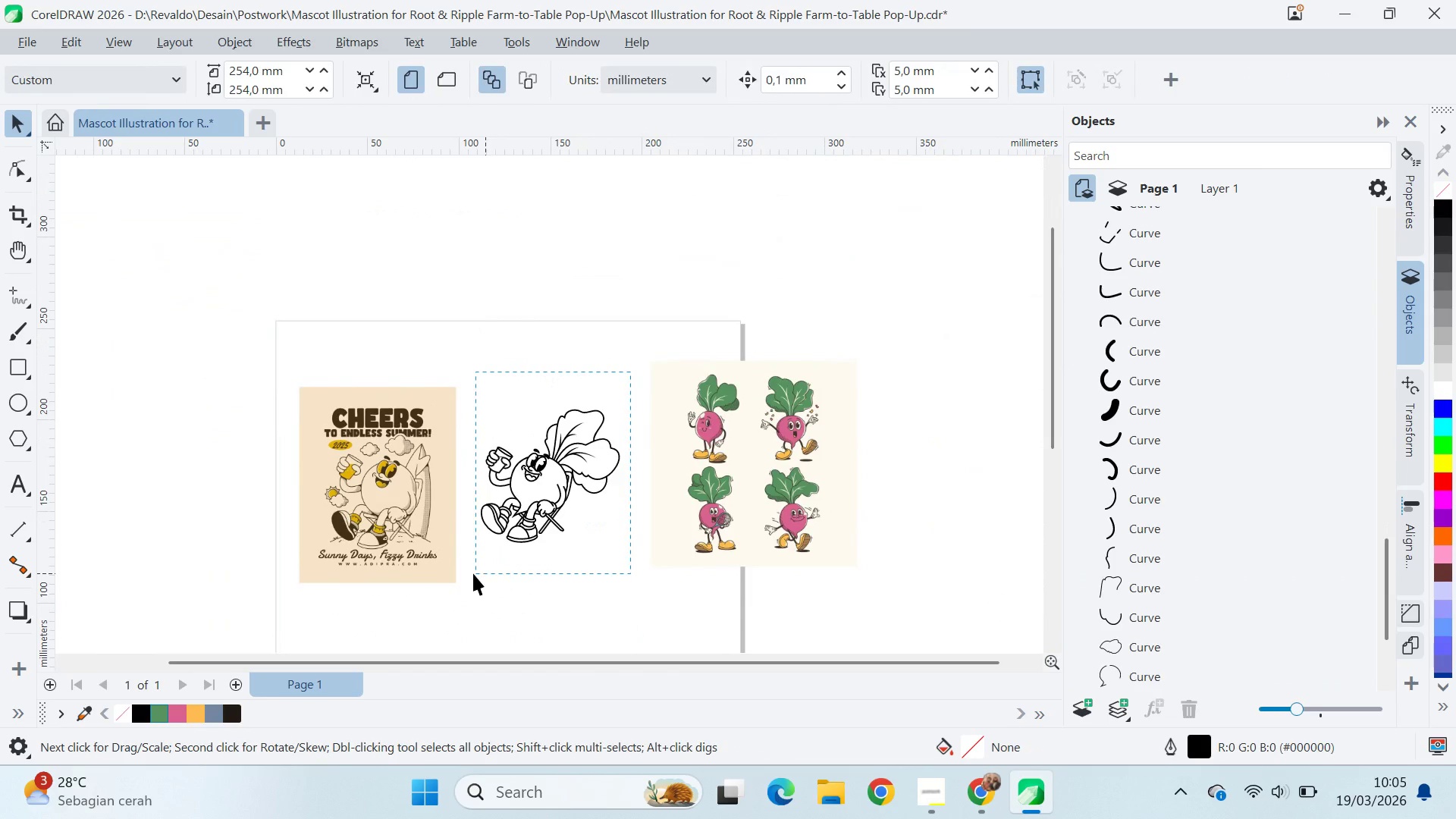 
left_click_drag(start_coordinate=[634, 437], to_coordinate=[629, 415])
 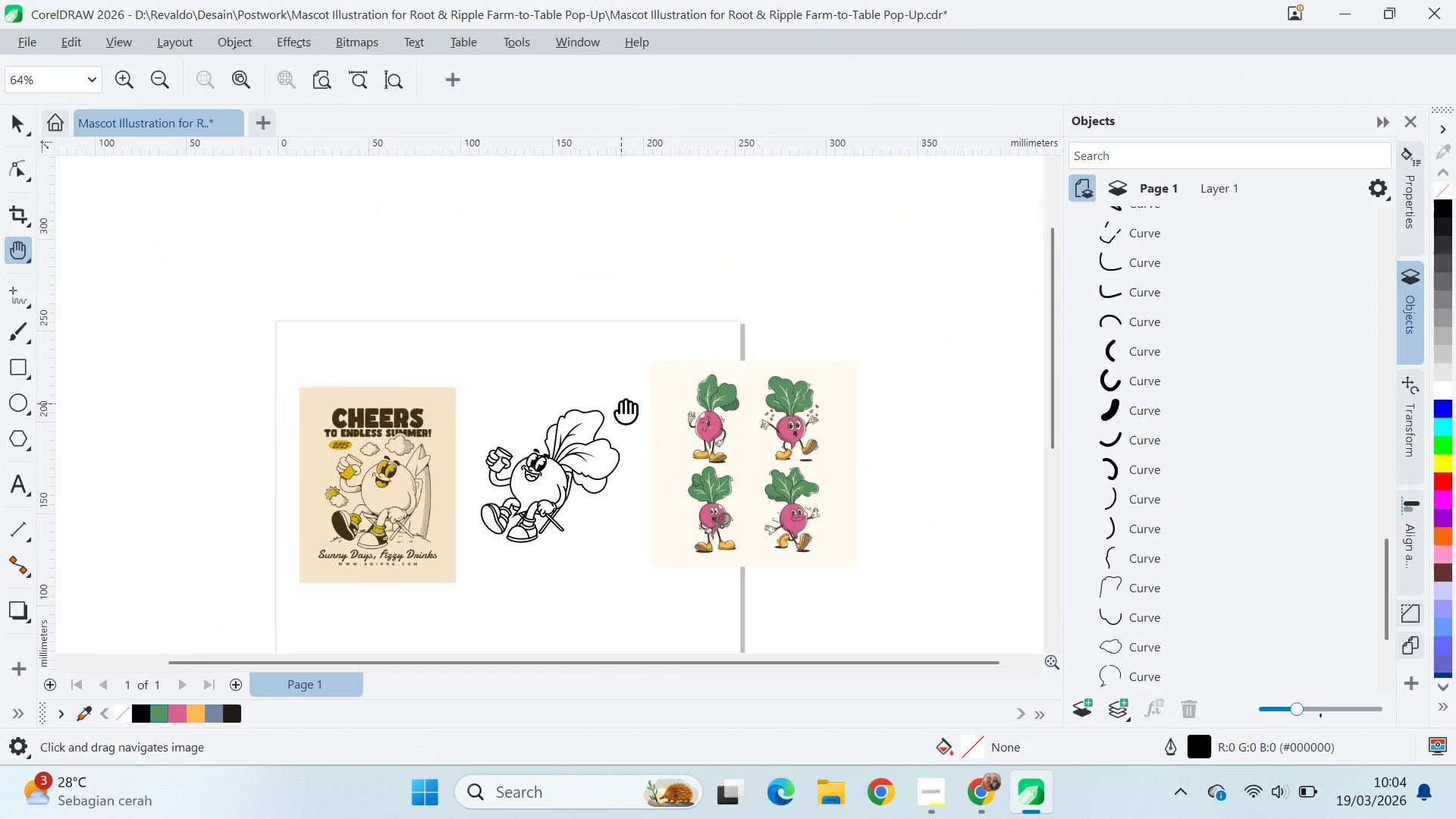 
left_click_drag(start_coordinate=[626, 409], to_coordinate=[621, 403])
 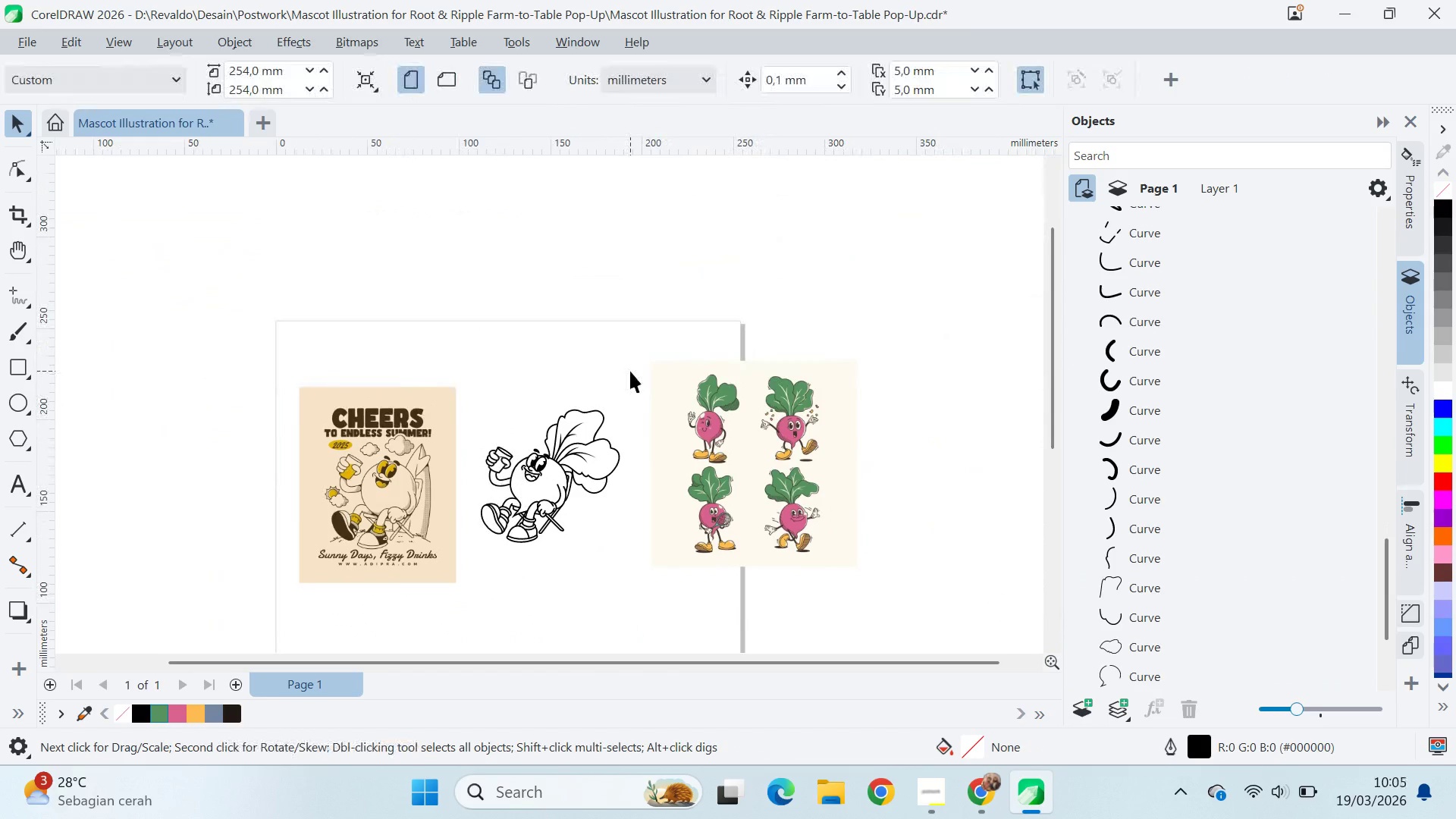 
left_click_drag(start_coordinate=[630, 372], to_coordinate=[457, 567])
 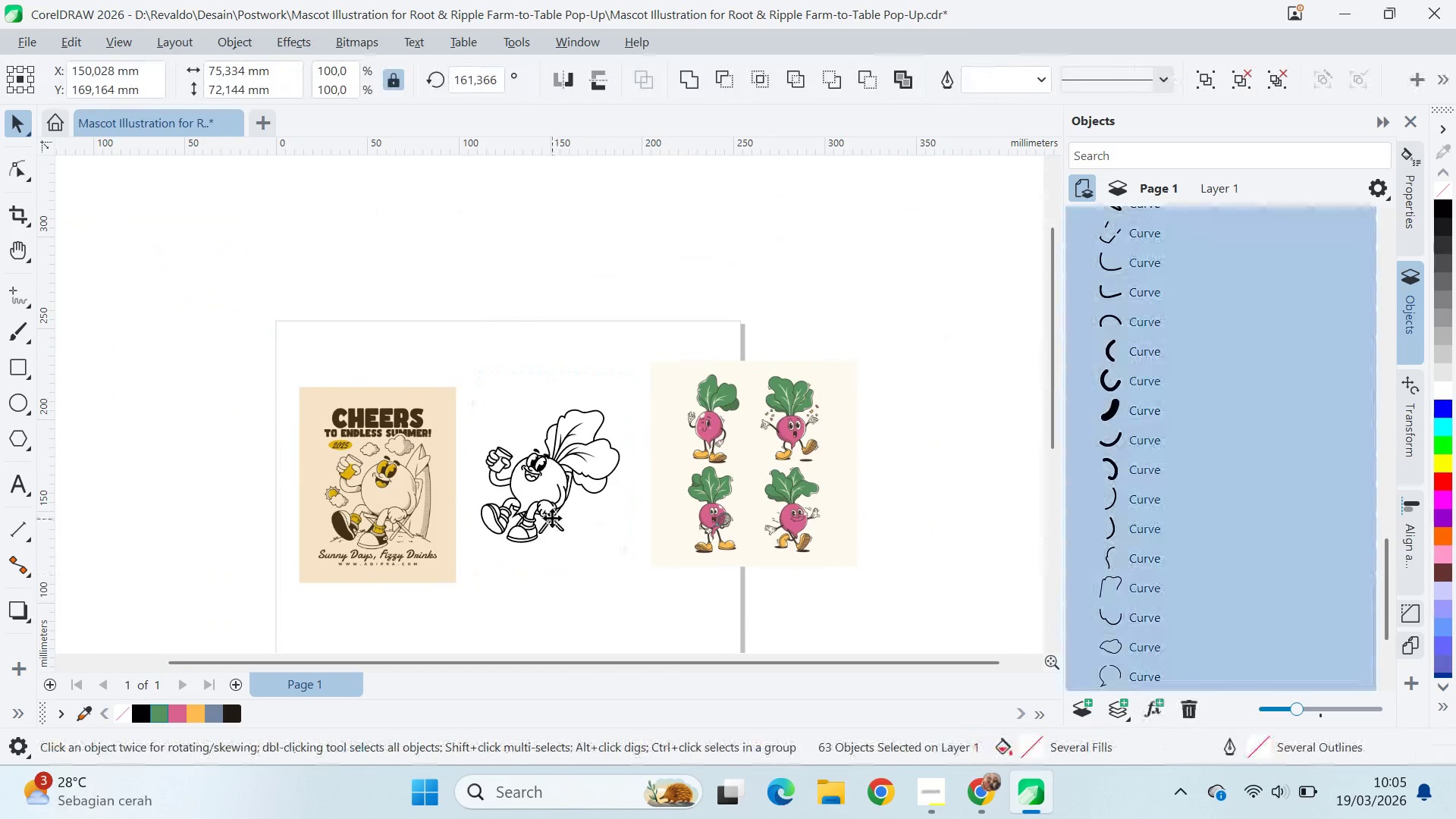 
left_click_drag(start_coordinate=[552, 519], to_coordinate=[784, 325])
 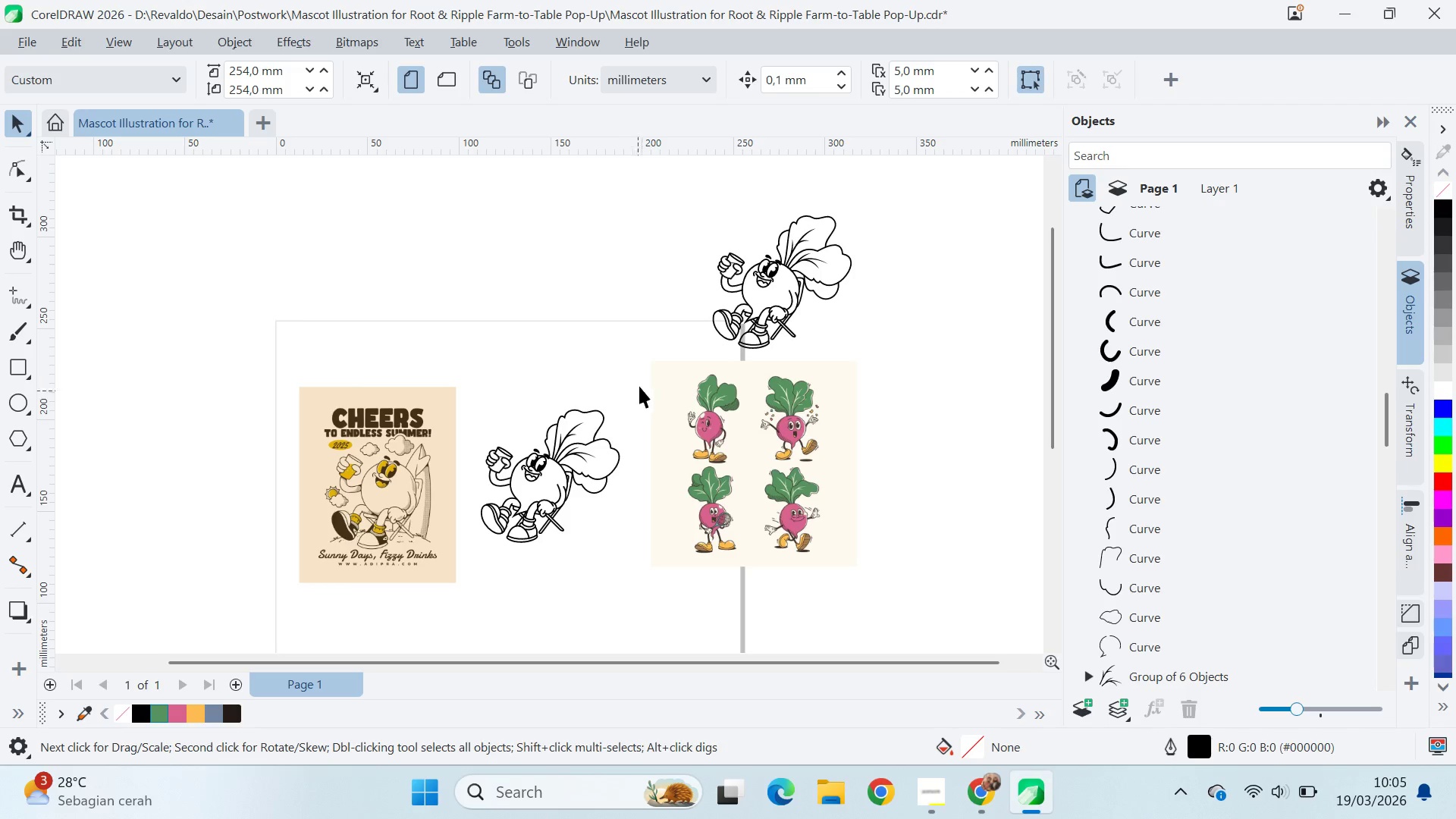 
left_click_drag(start_coordinate=[639, 386], to_coordinate=[441, 587])
 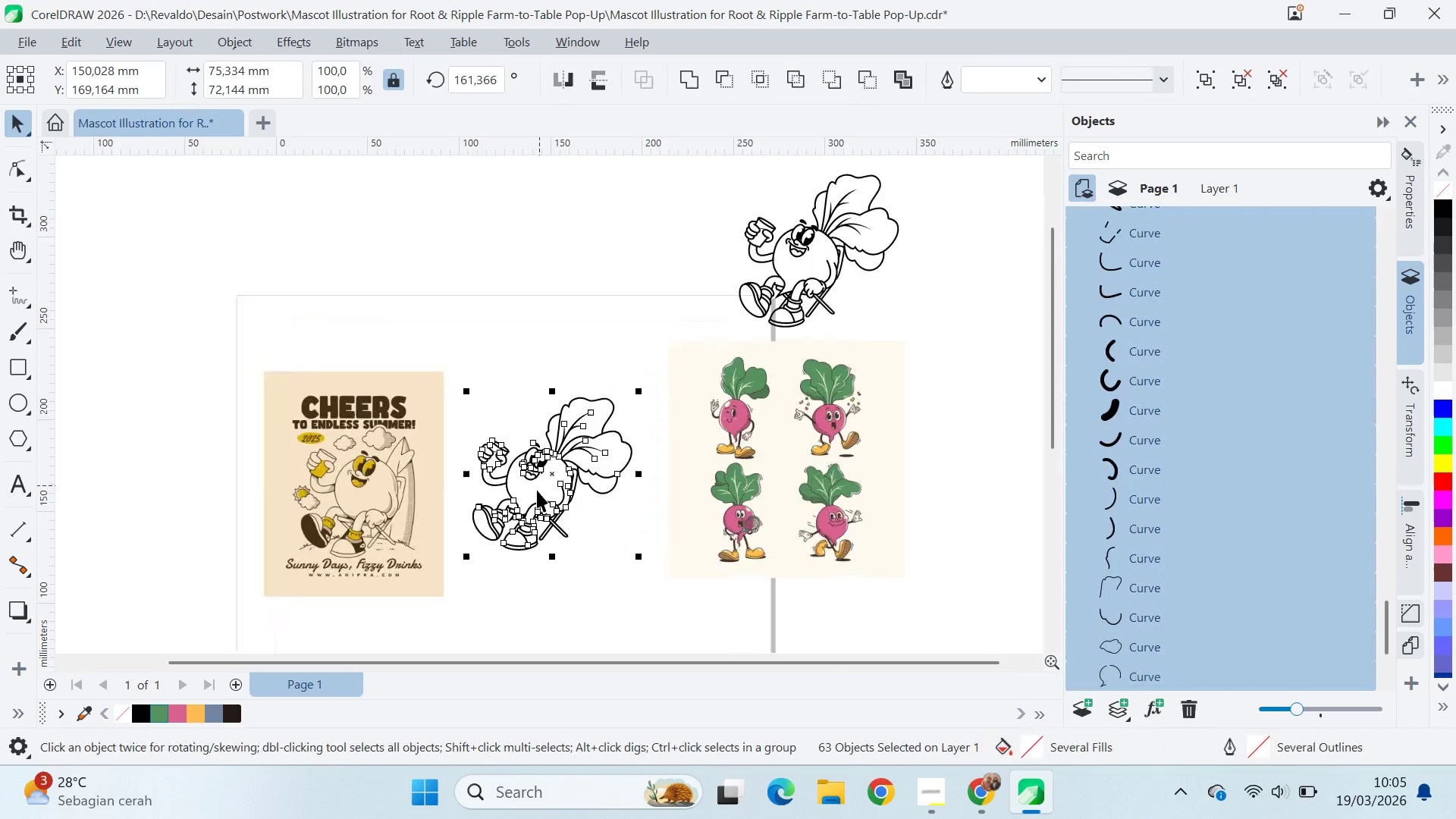 
scroll: coordinate [550, 478], scroll_direction: up, amount: 7.0
 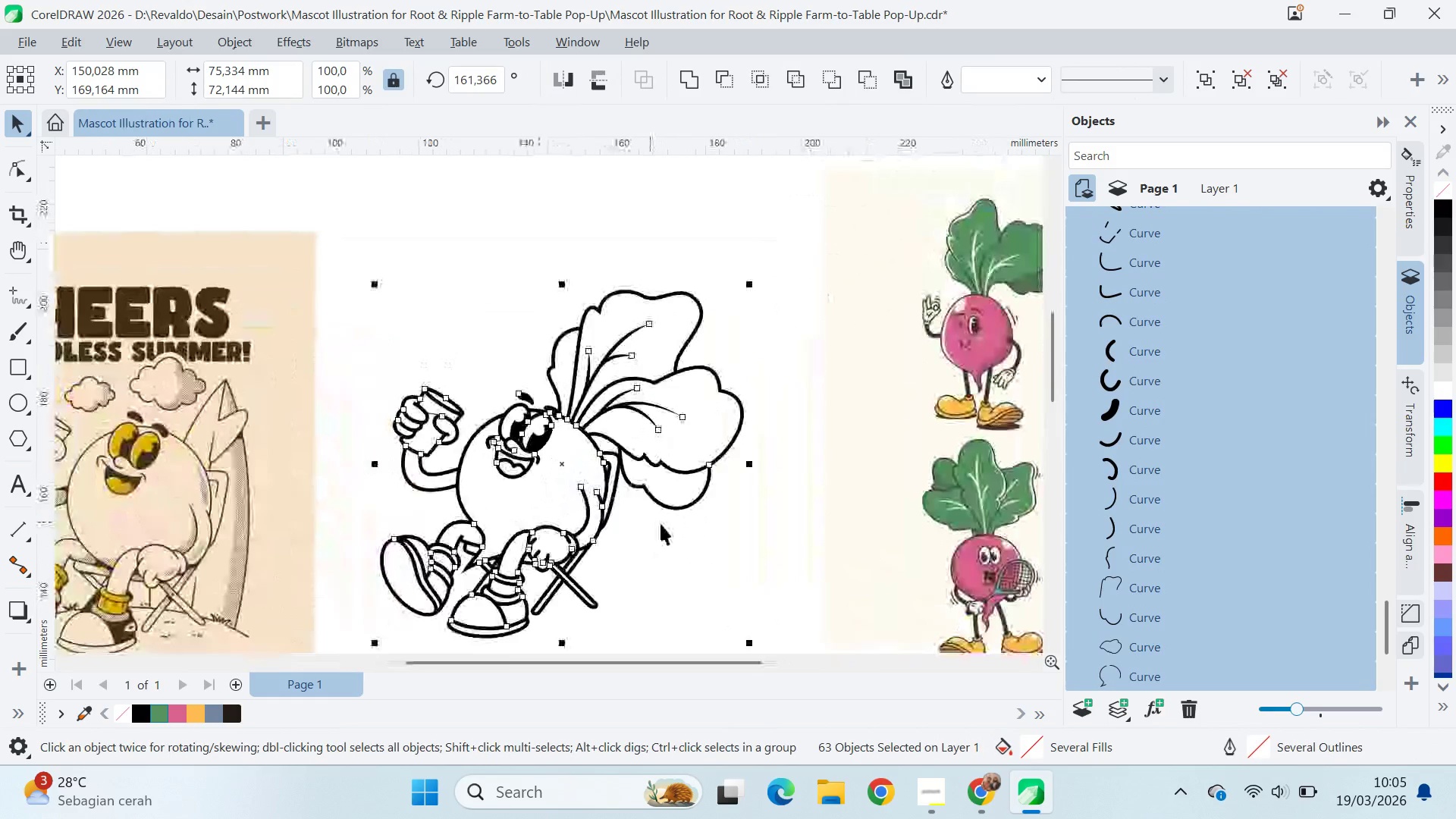 
key(Control+Shift+Q)
 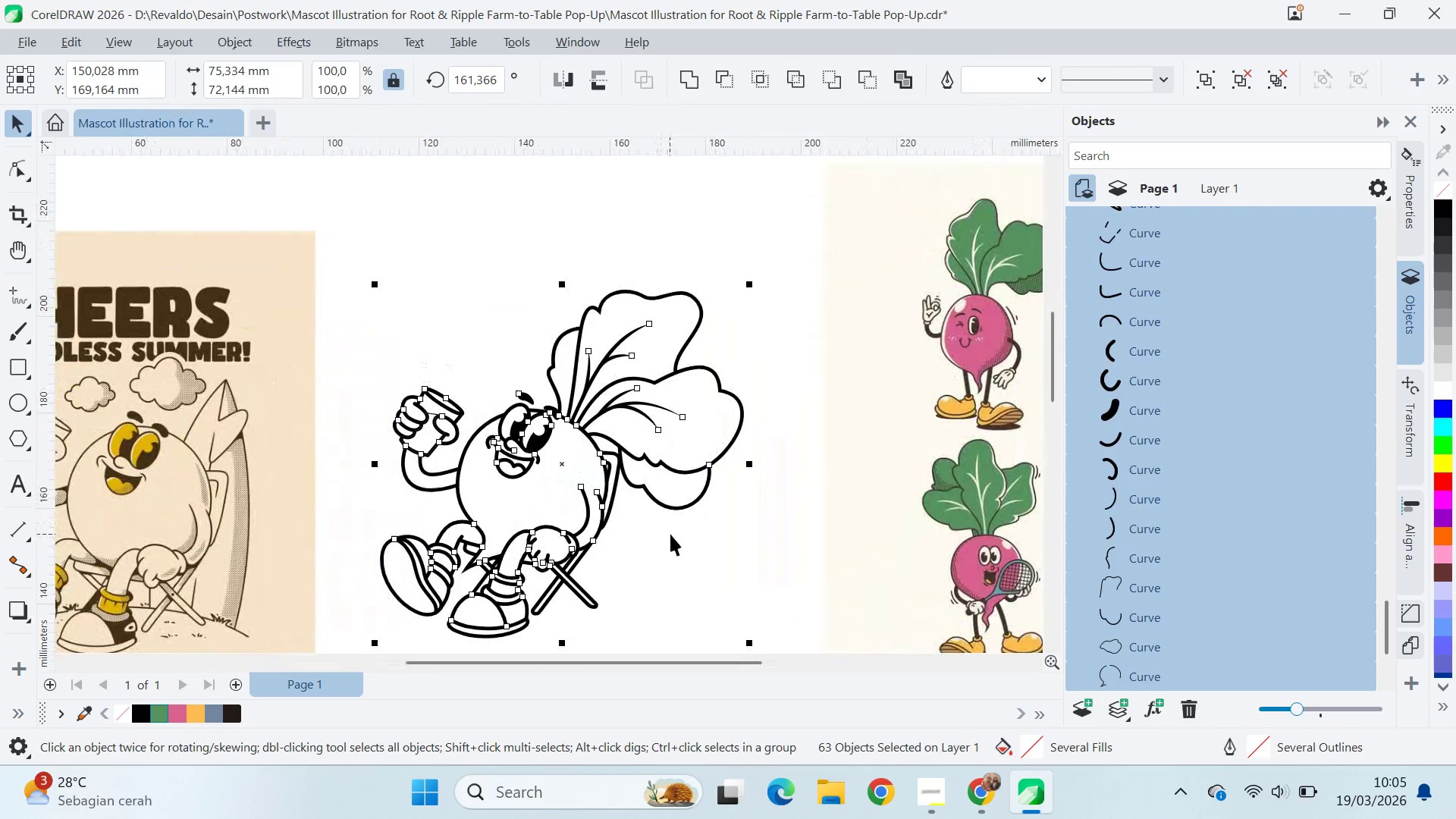 
key(Control+Shift+Q)
 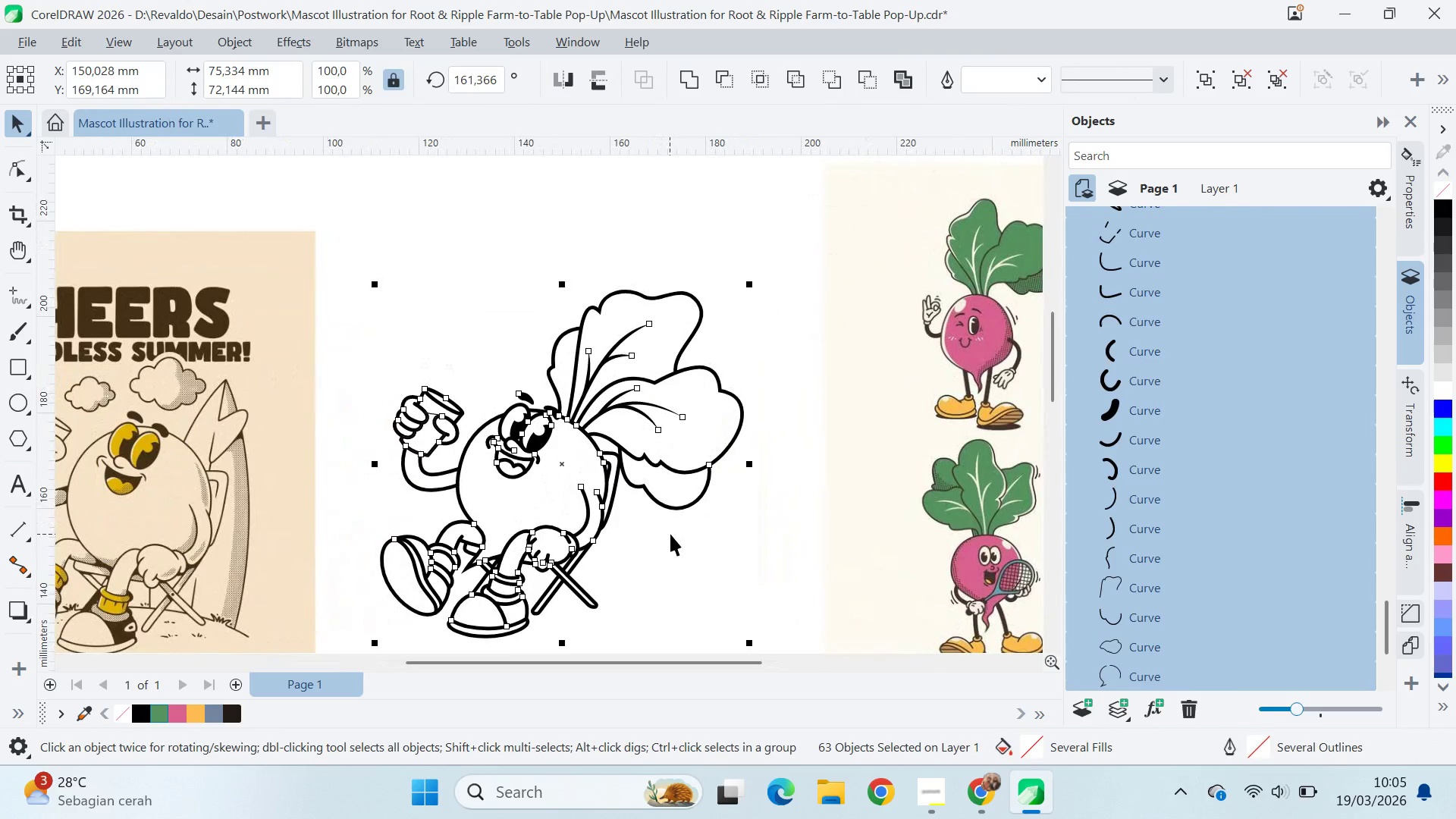 
key(Control+Shift+Q)
 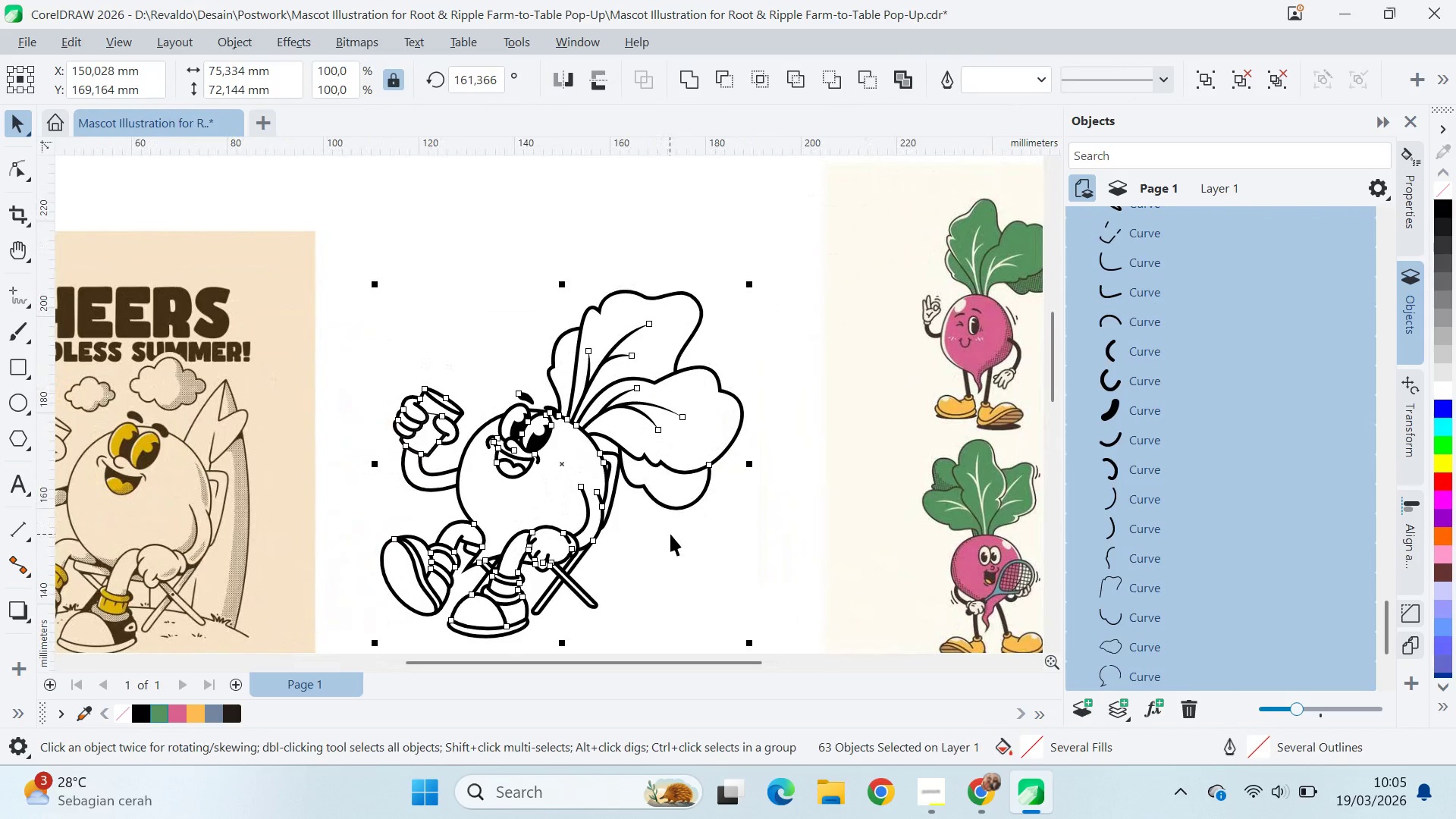 
key(Control+Shift+Q)
 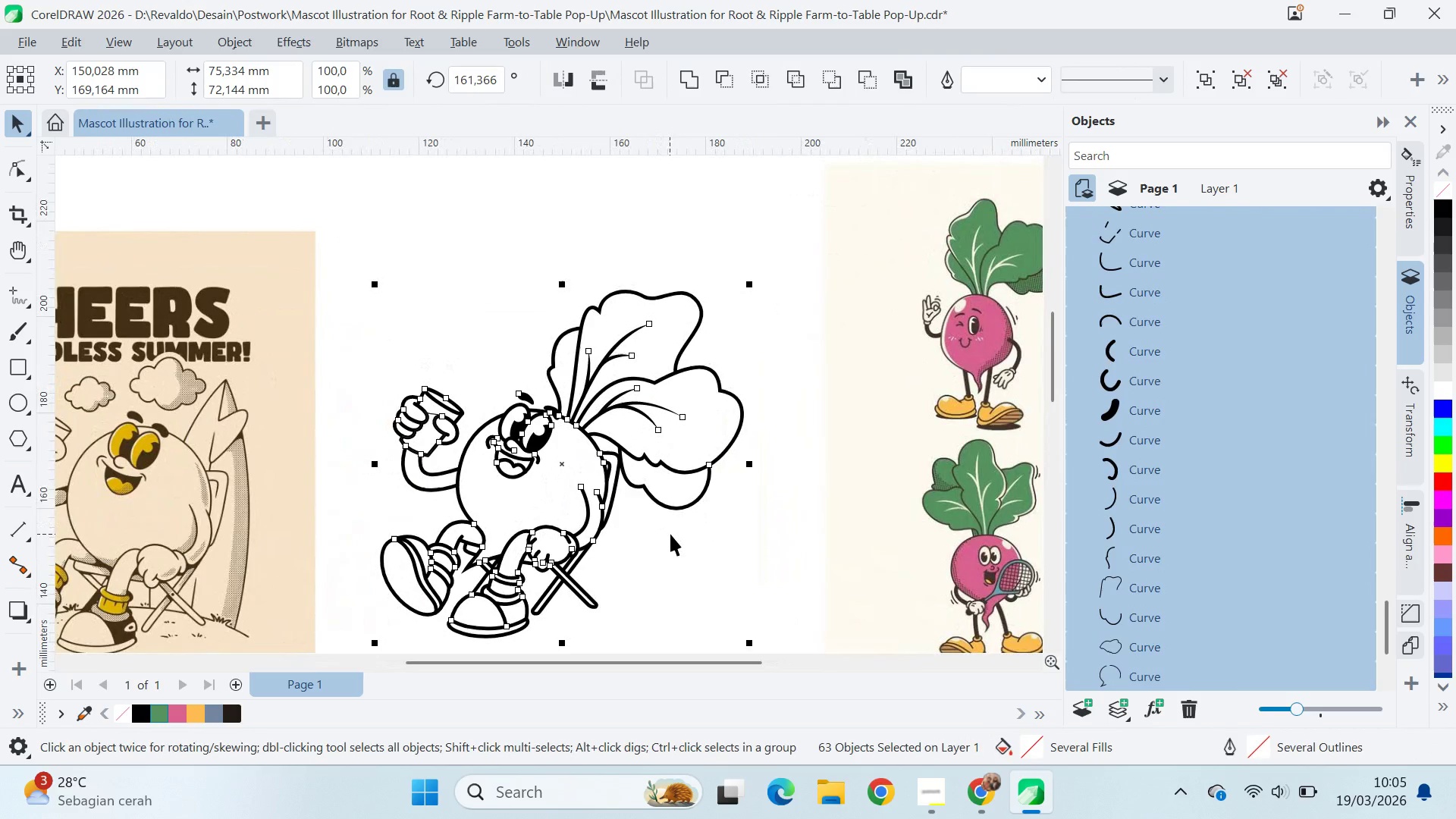 
key(Control+Shift+Q)
 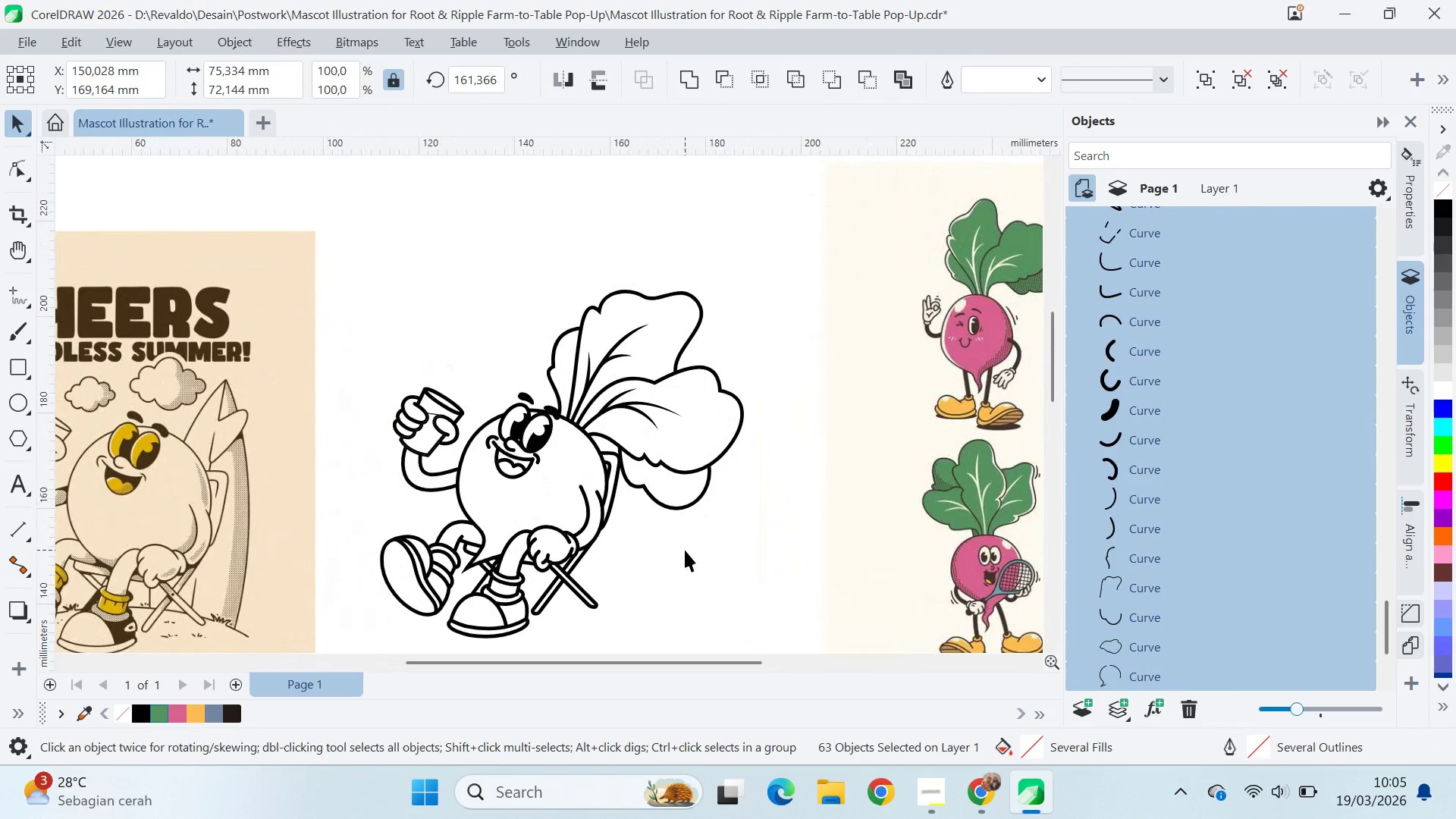 
left_click([685, 550])
 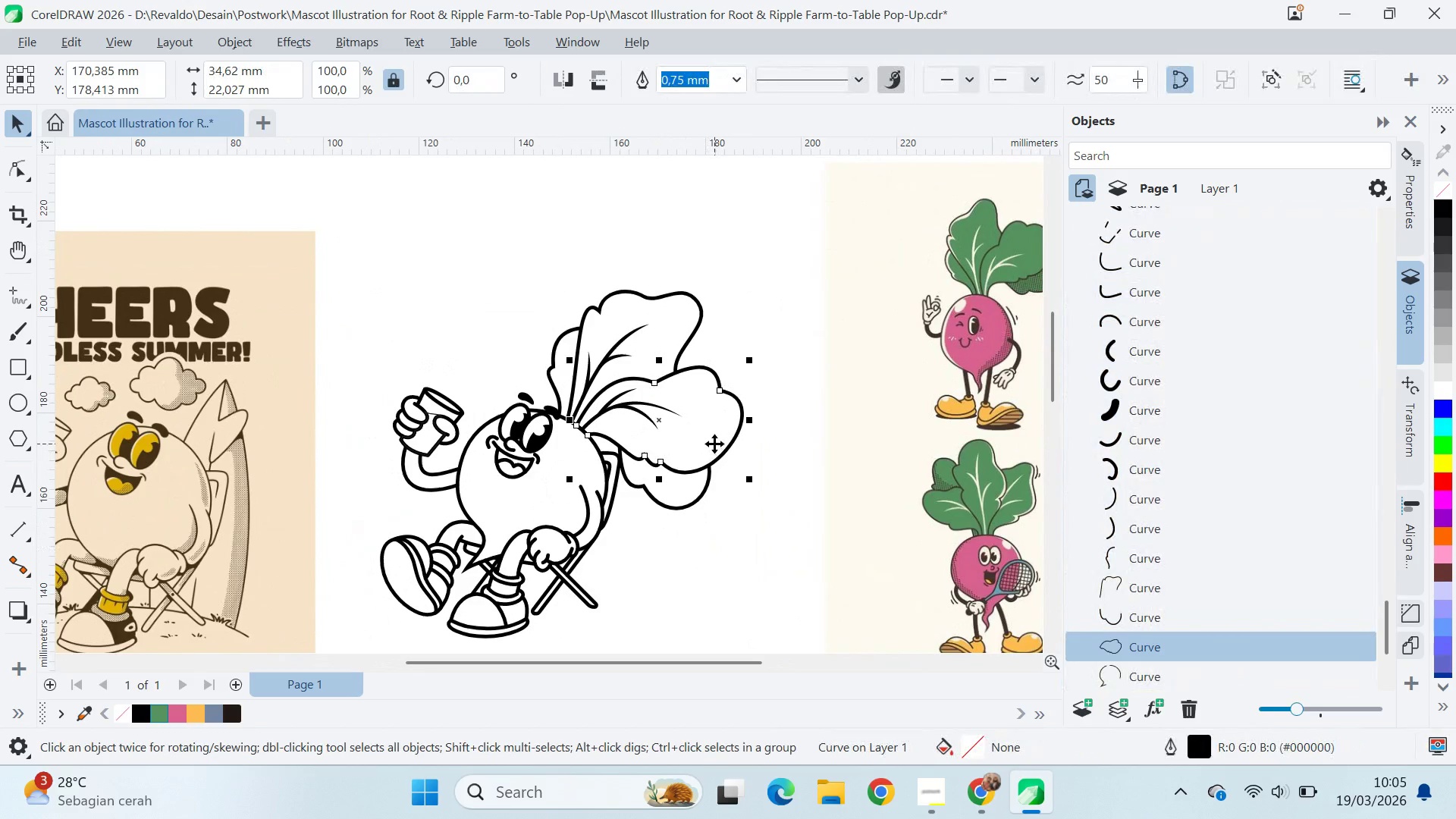 
key(Control+Shift+Q)
 